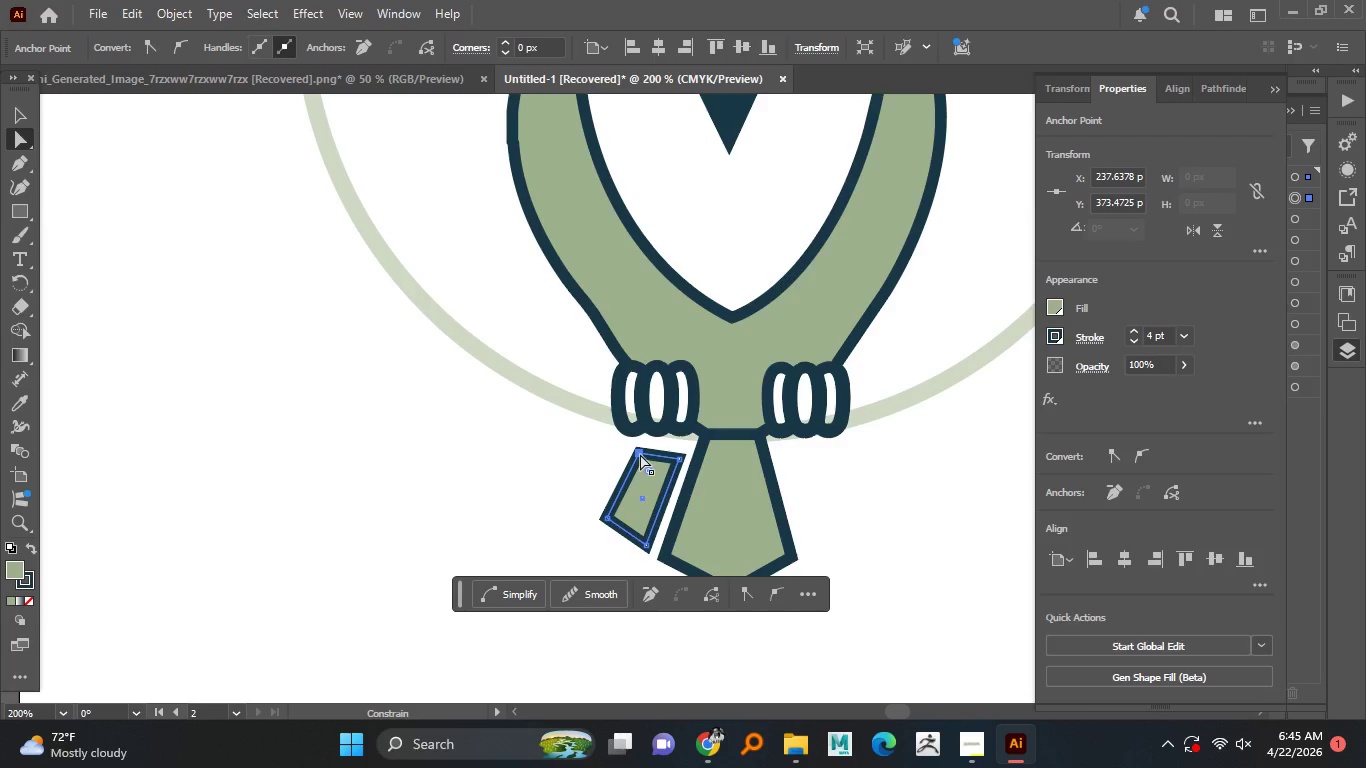 
hold_key(key=ShiftLeft, duration=0.53)
 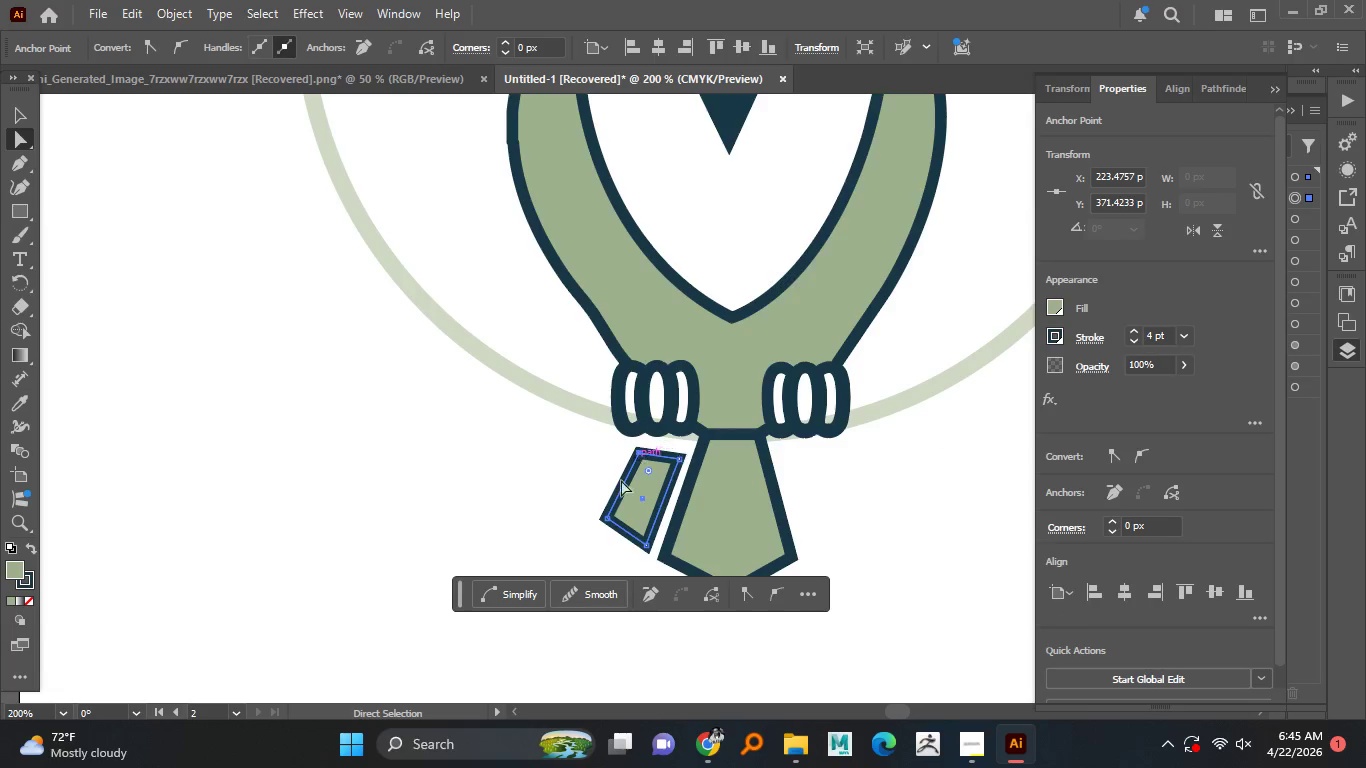 
left_click([505, 535])
 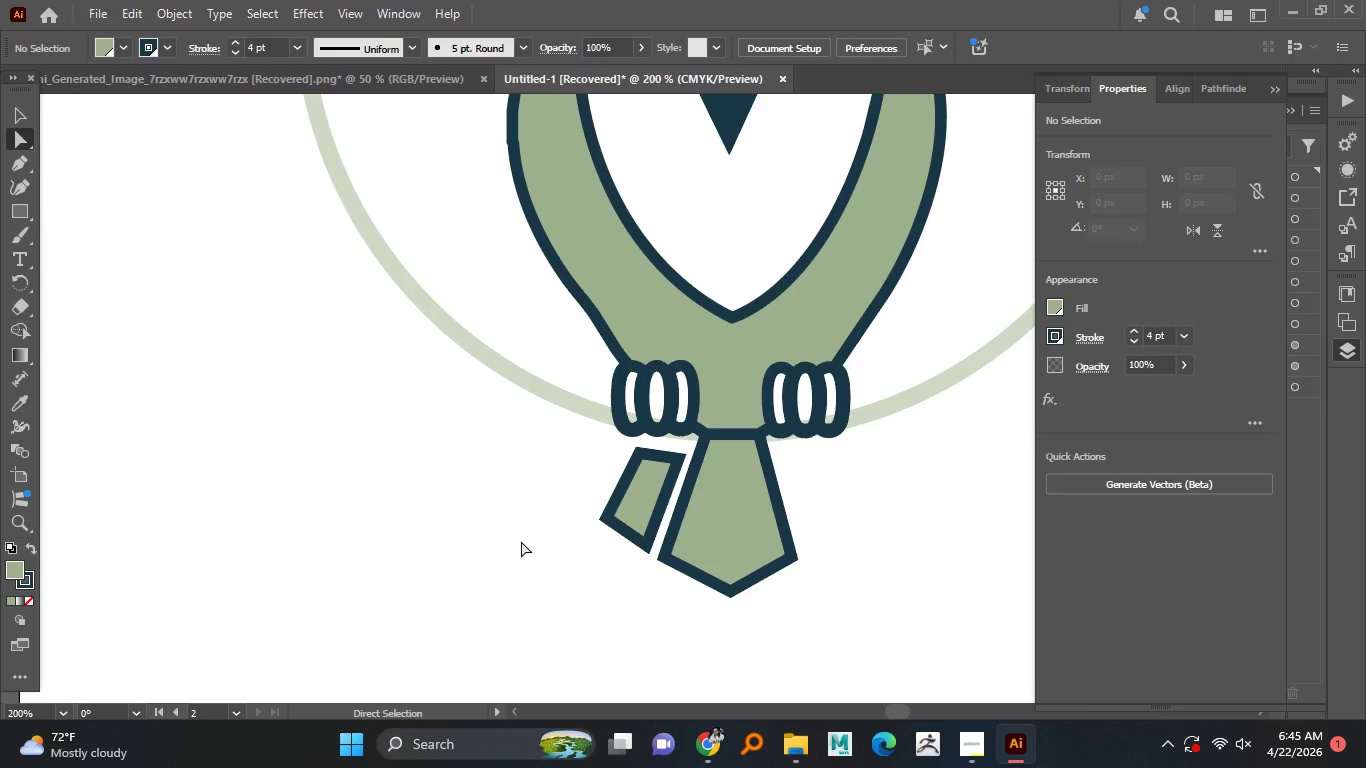 
hold_key(key=AltLeft, duration=1.51)
scroll: coordinate [521, 541], scroll_direction: down, amount: 2.0
 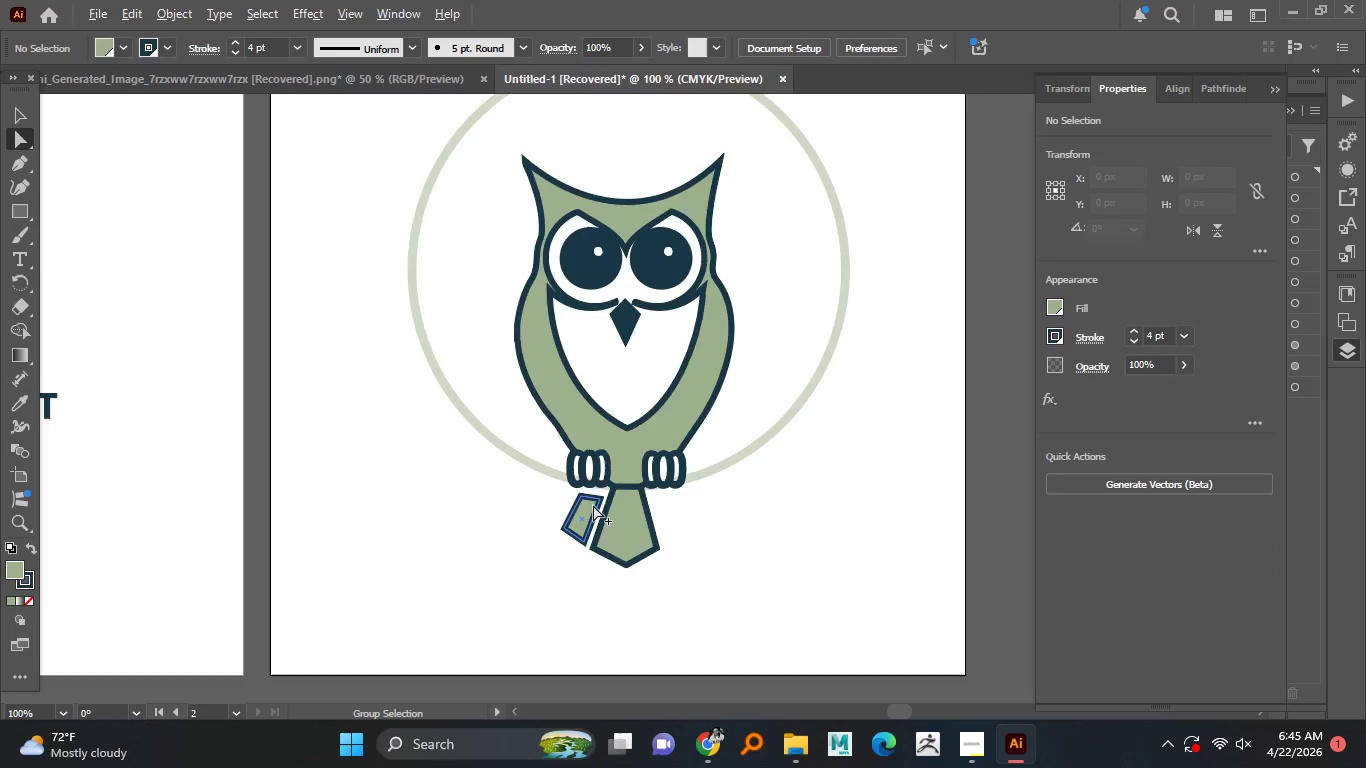 
scroll: coordinate [594, 505], scroll_direction: up, amount: 1.0
 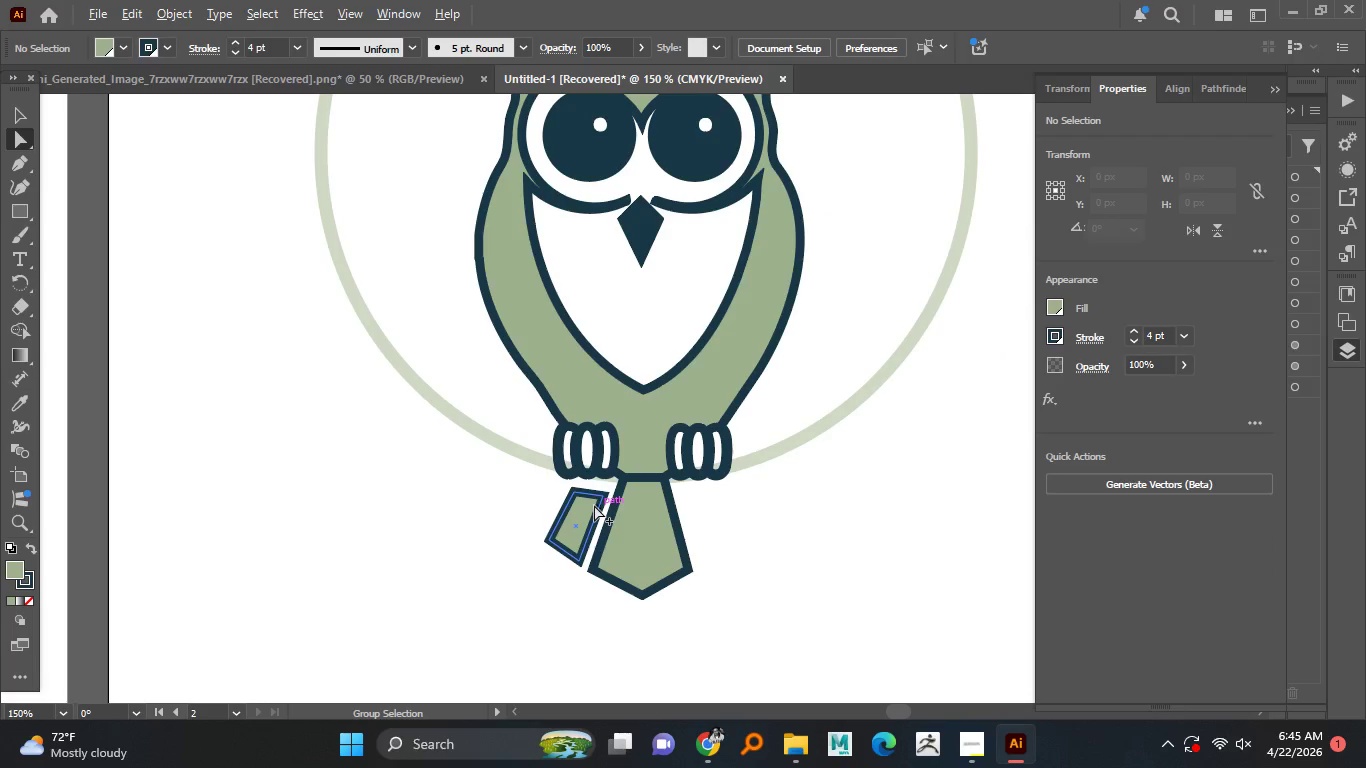 
hold_key(key=AltLeft, duration=0.58)
 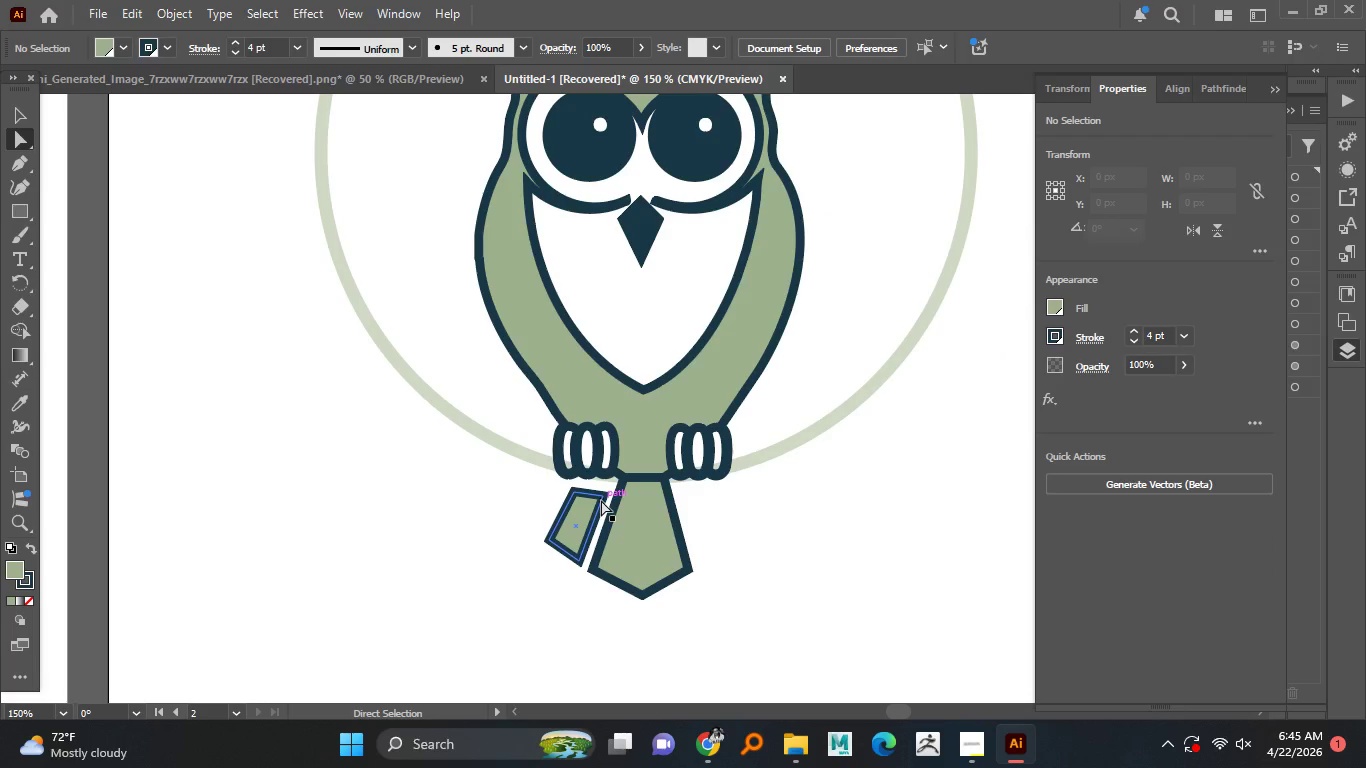 
hold_key(key=AltLeft, duration=0.45)
 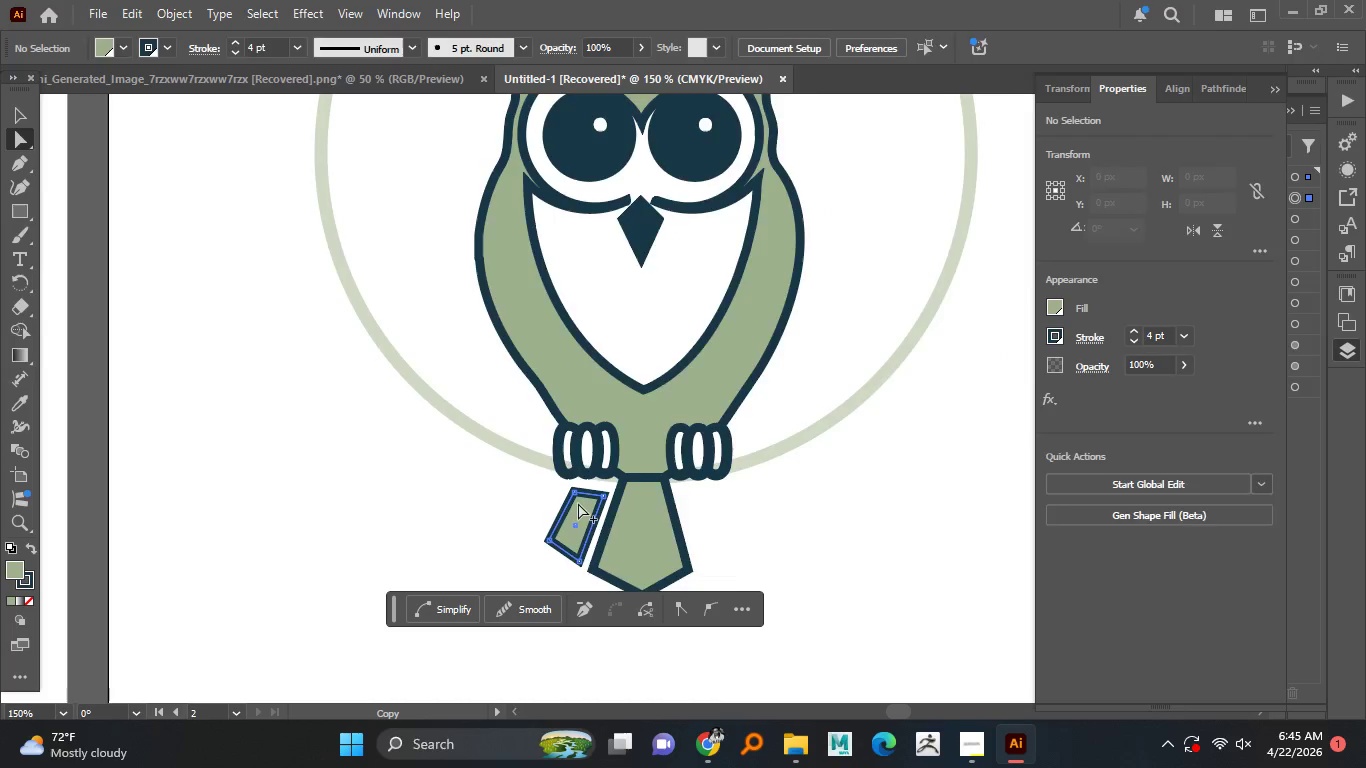 
hold_key(key=AltLeft, duration=0.72)
scroll: coordinate [578, 503], scroll_direction: up, amount: 3.0
 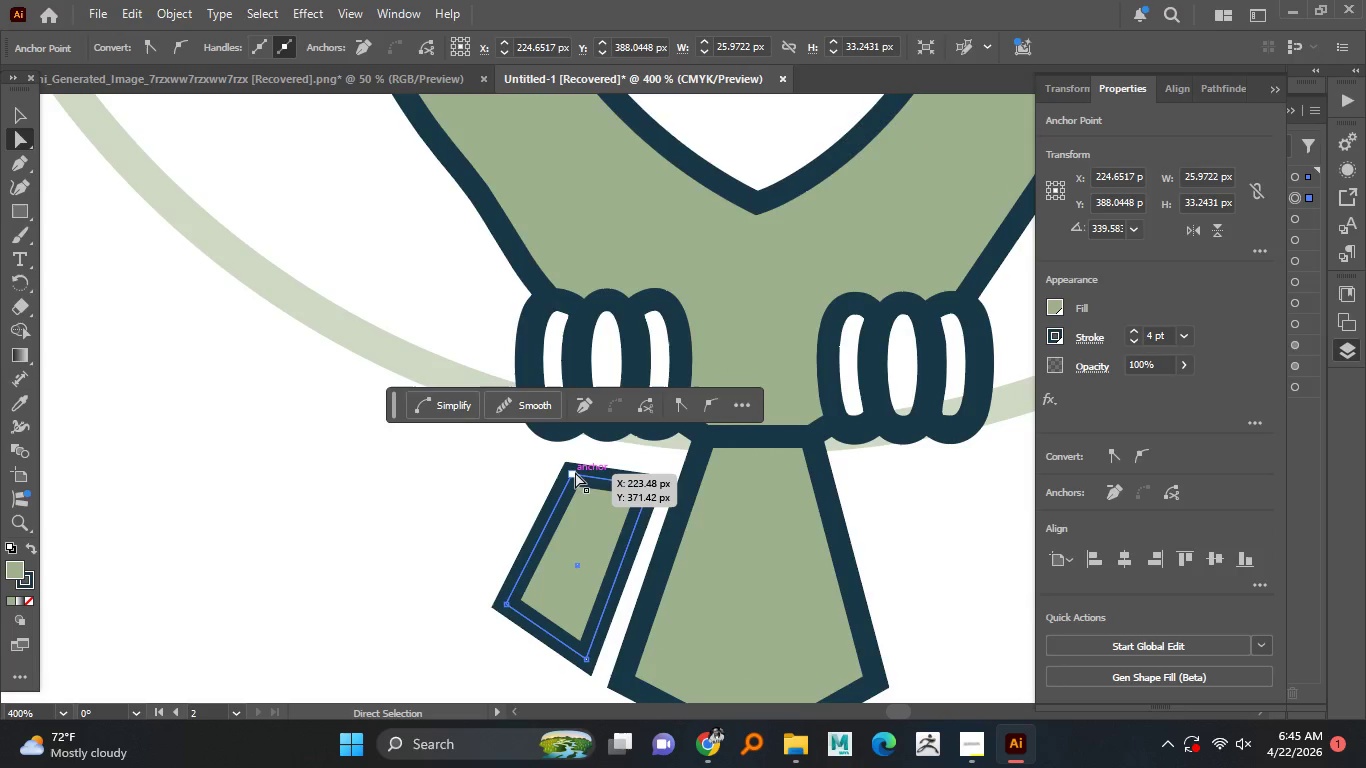 
left_click([575, 472])
 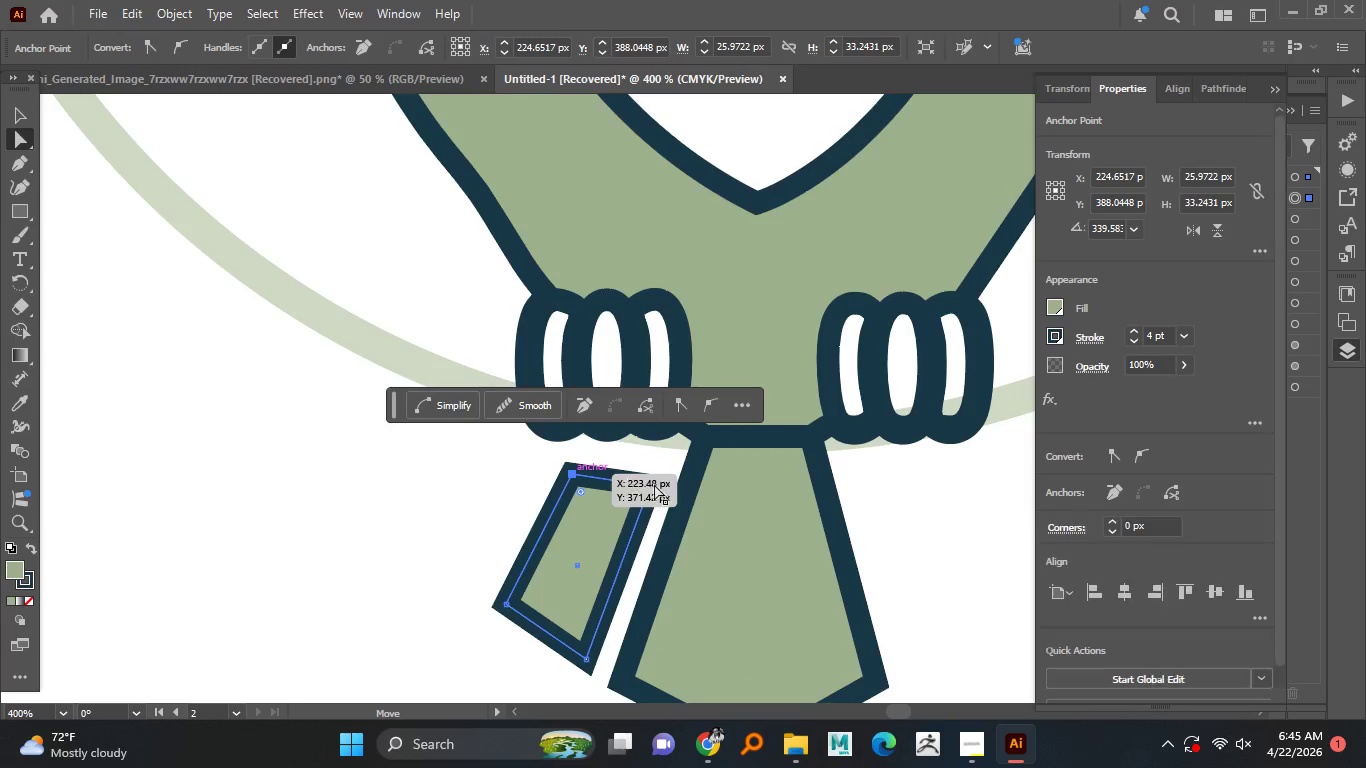 
hold_key(key=ShiftLeft, duration=1.08)
left_click([649, 486])
 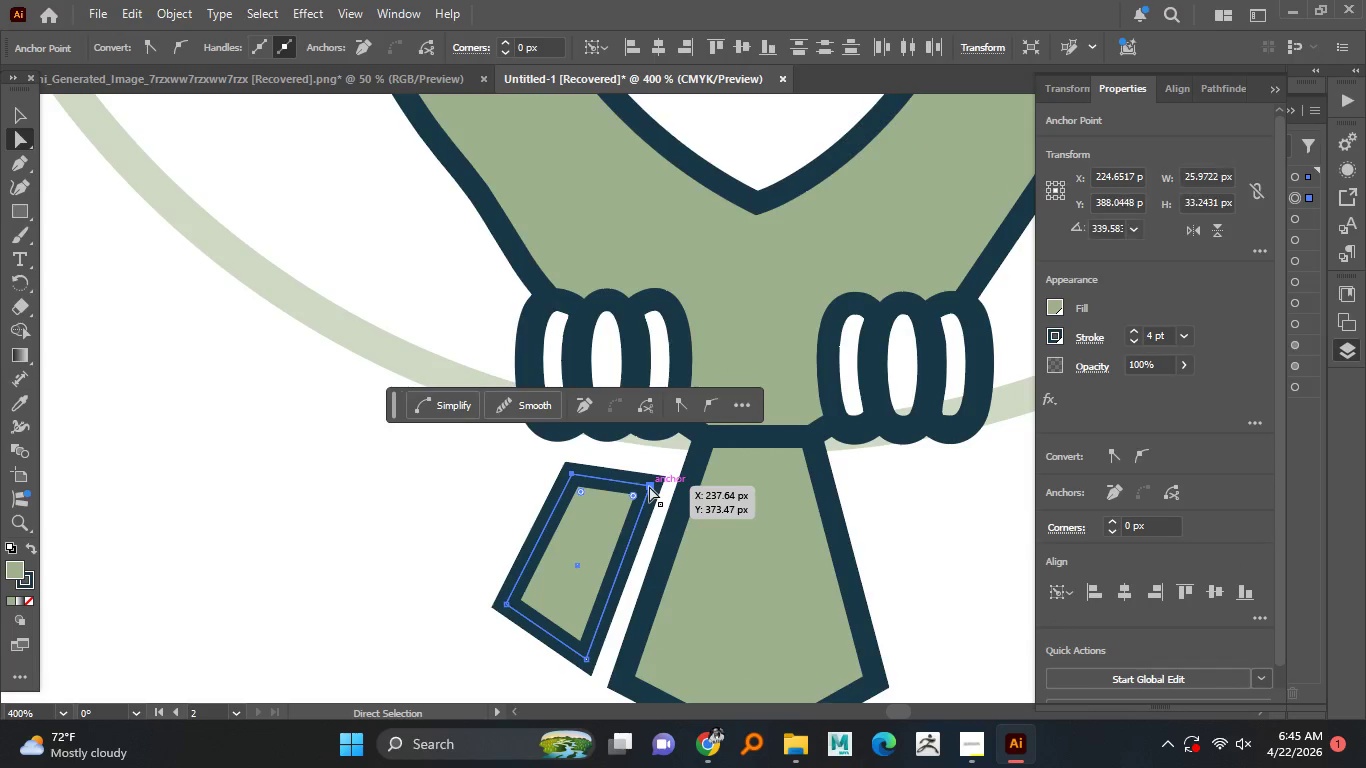 
left_click_drag(start_coordinate=[650, 486], to_coordinate=[661, 466])
 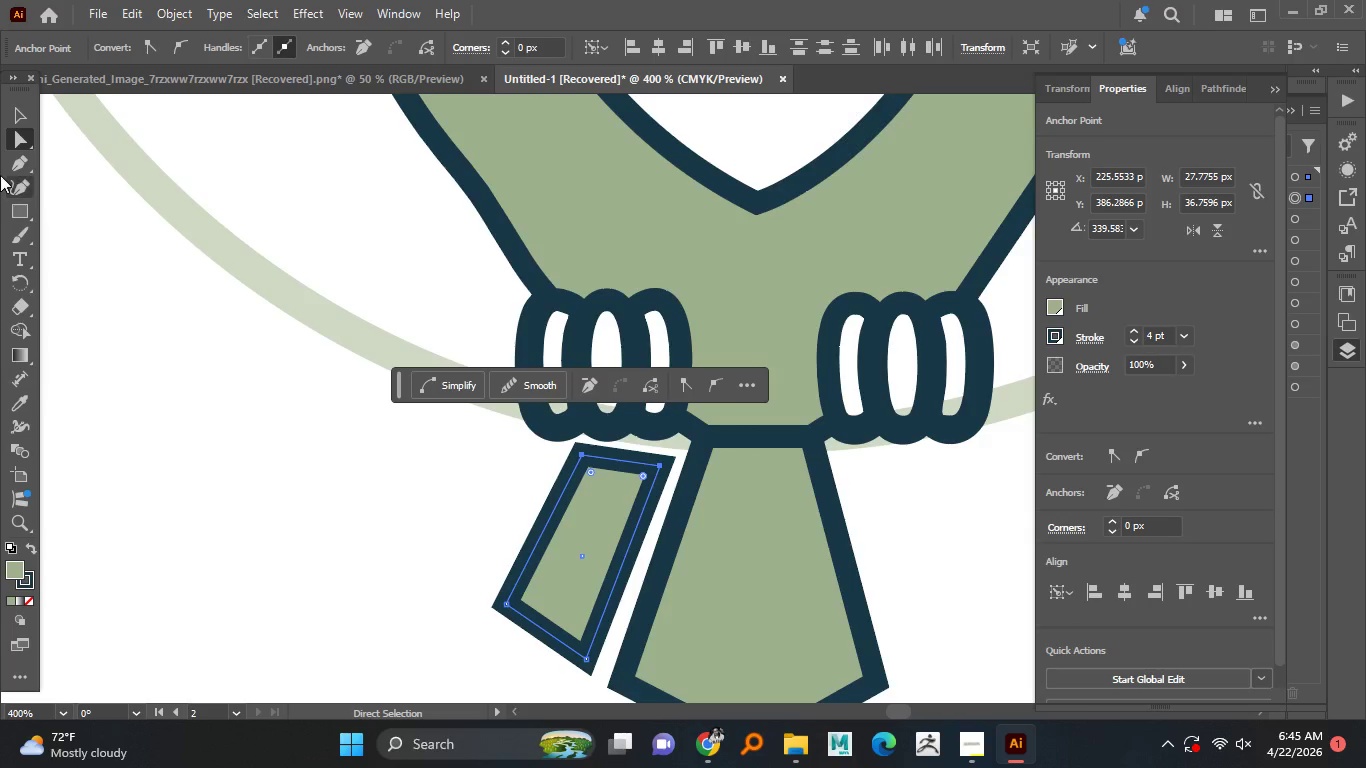 
hold_key(key=ShiftLeft, duration=1.52)
 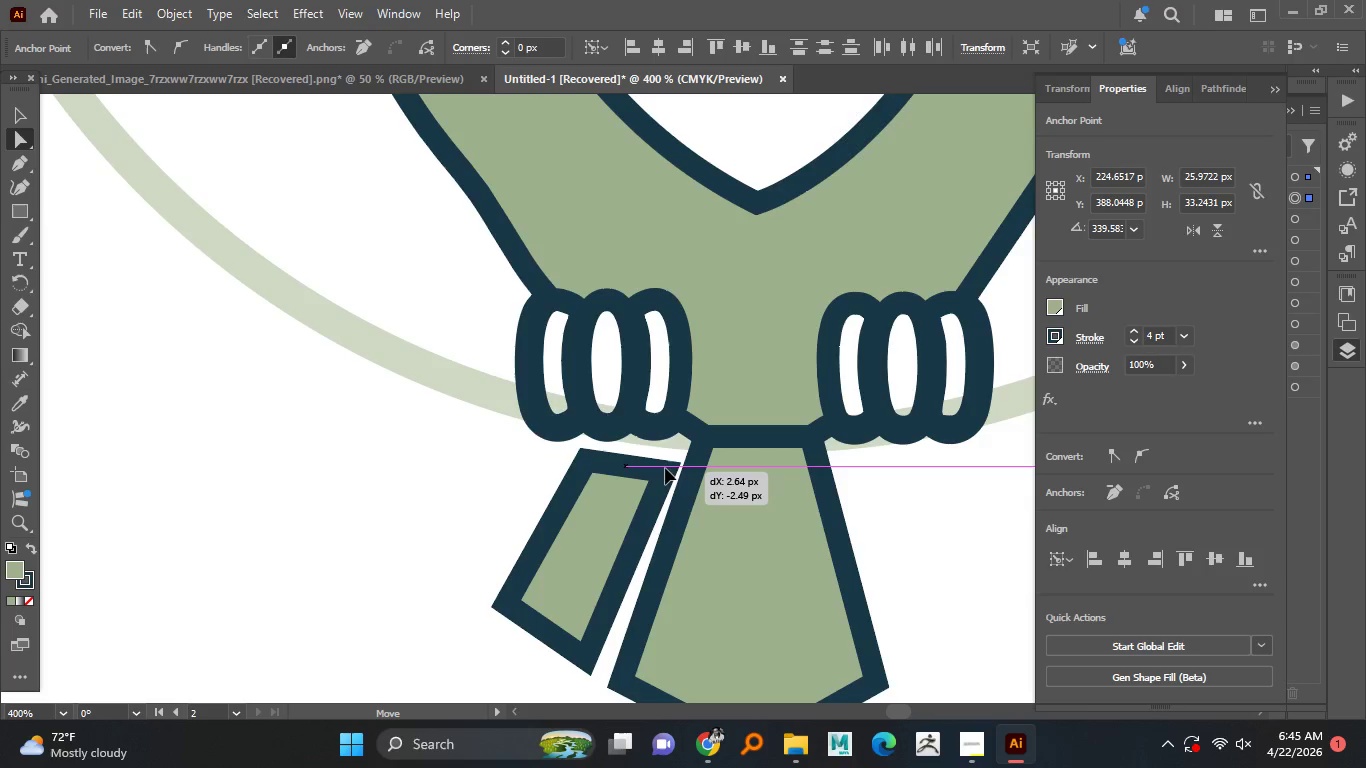 
hold_key(key=ShiftLeft, duration=0.31)
 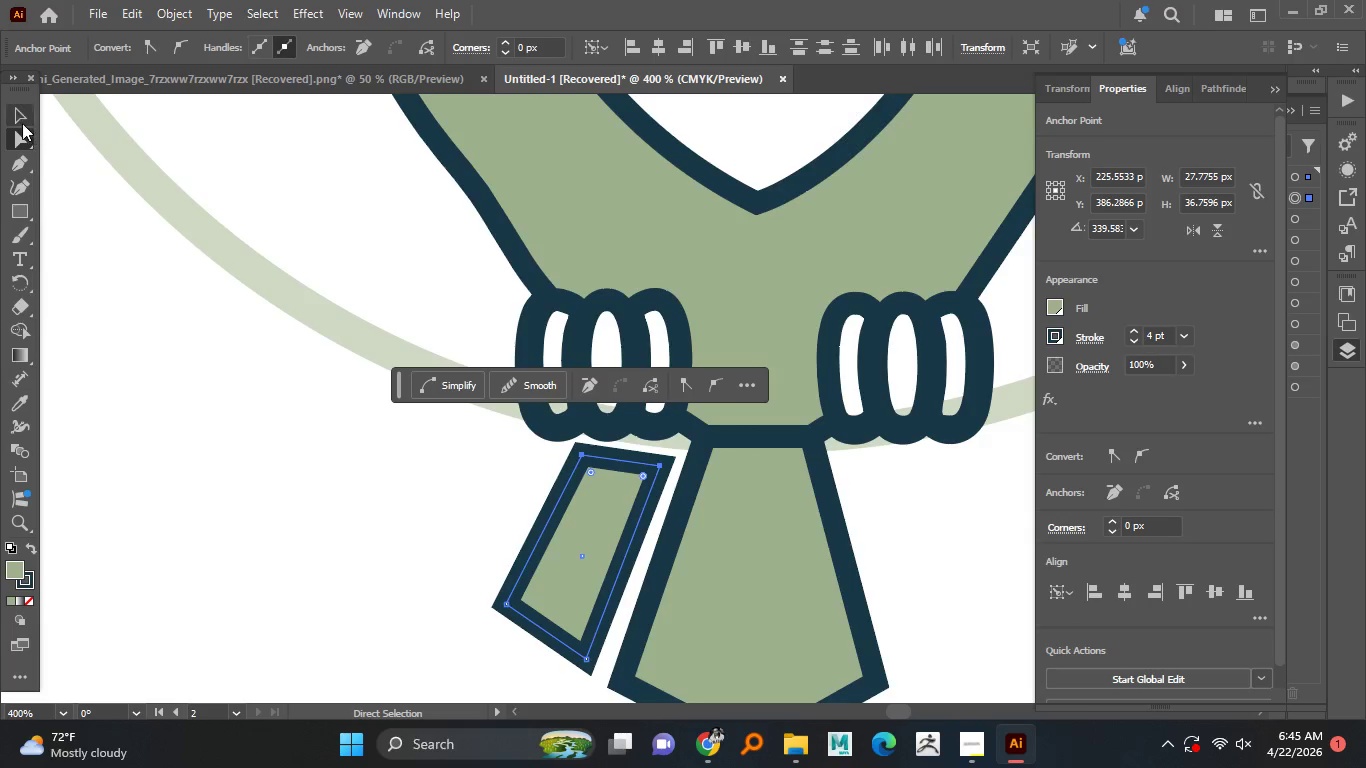 
left_click([193, 15])
 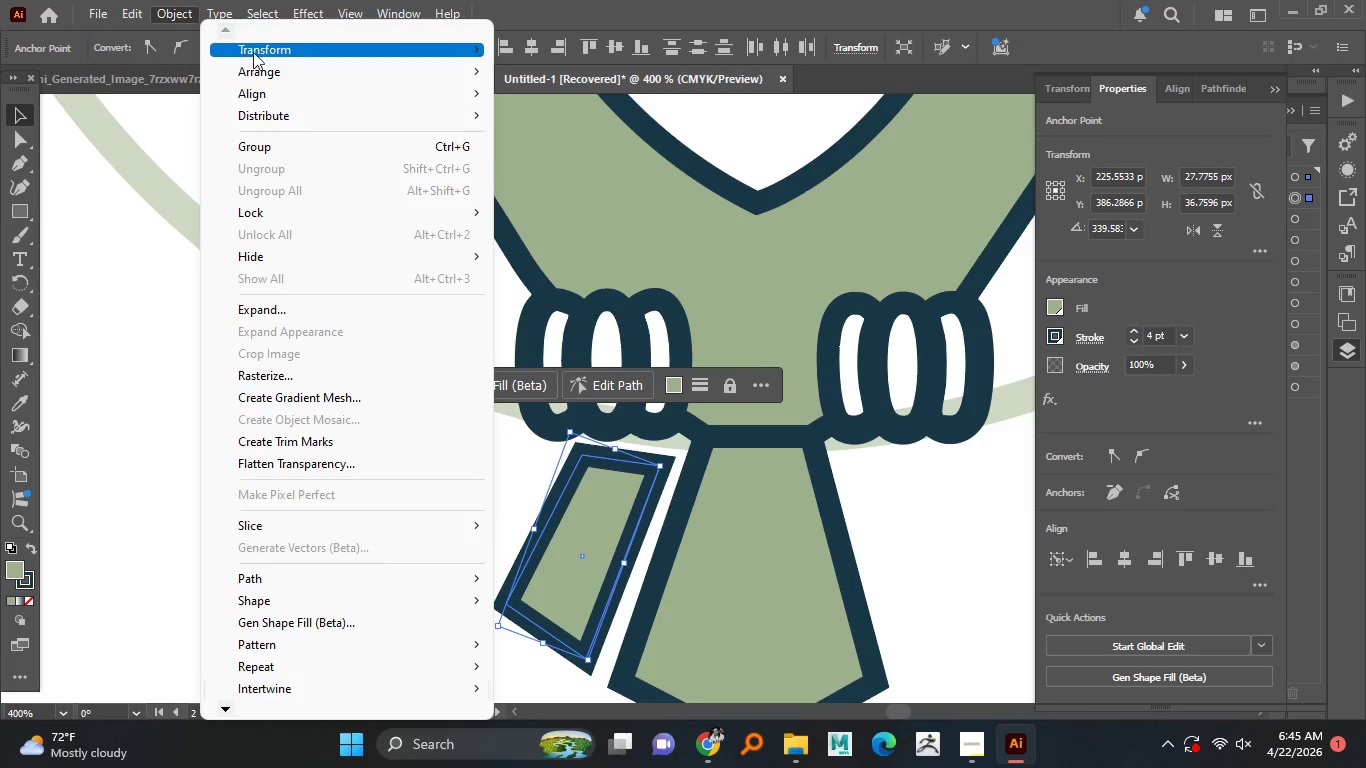 
left_click([257, 52])
 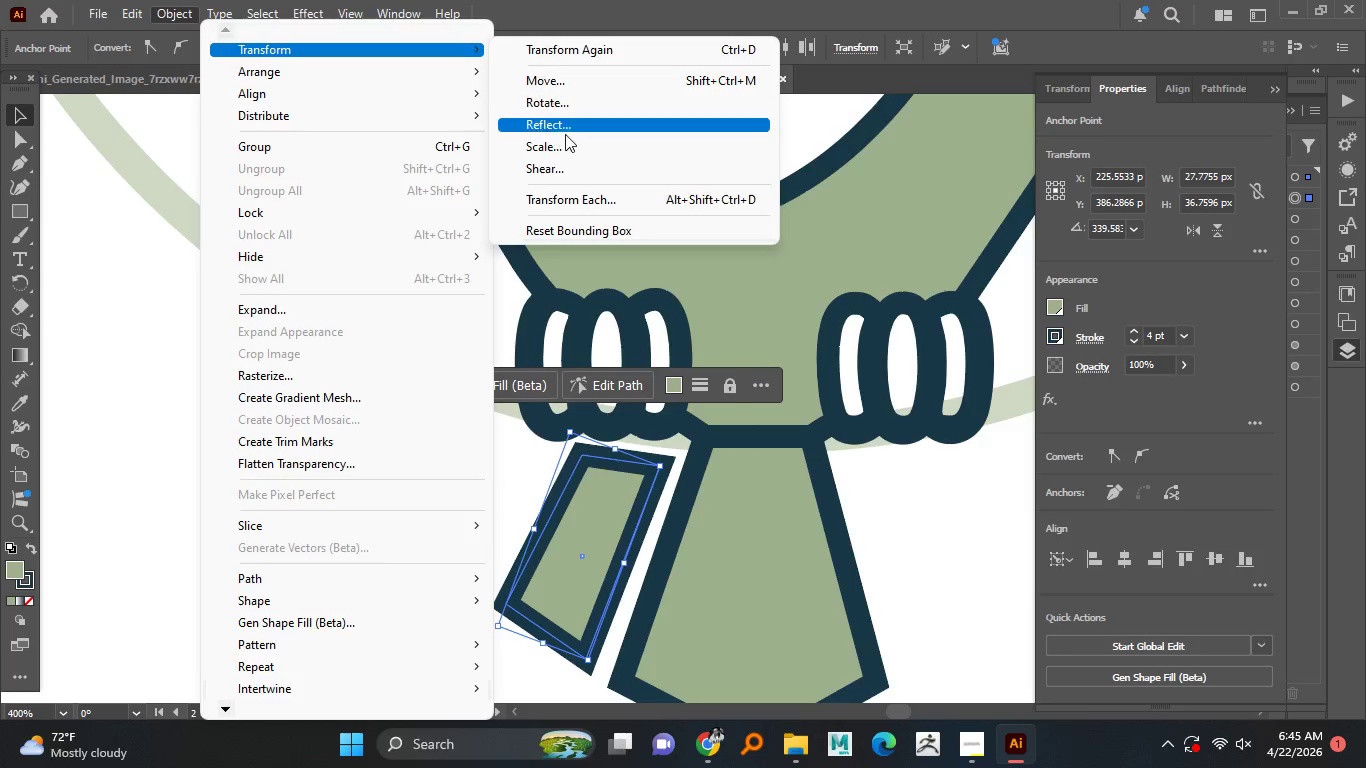 
left_click([565, 134])
 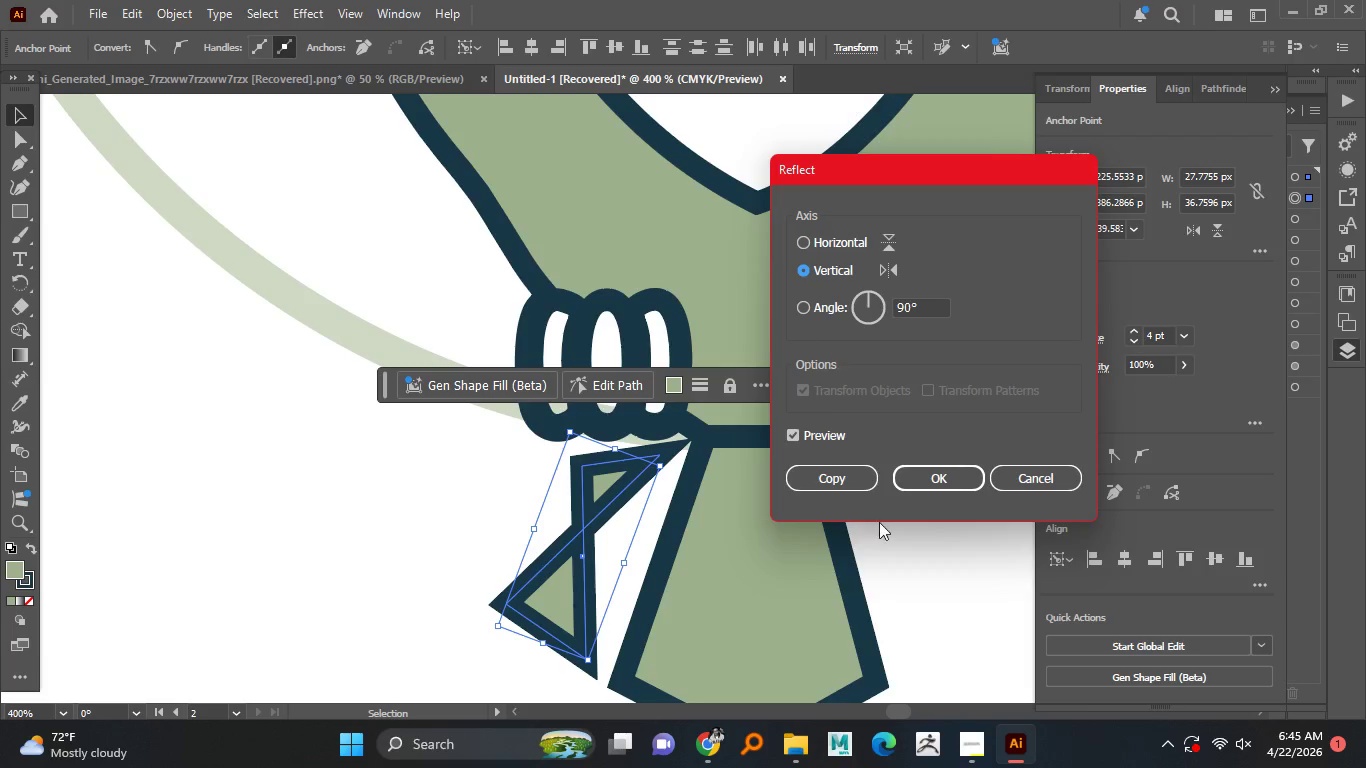 
left_click([1047, 479])
 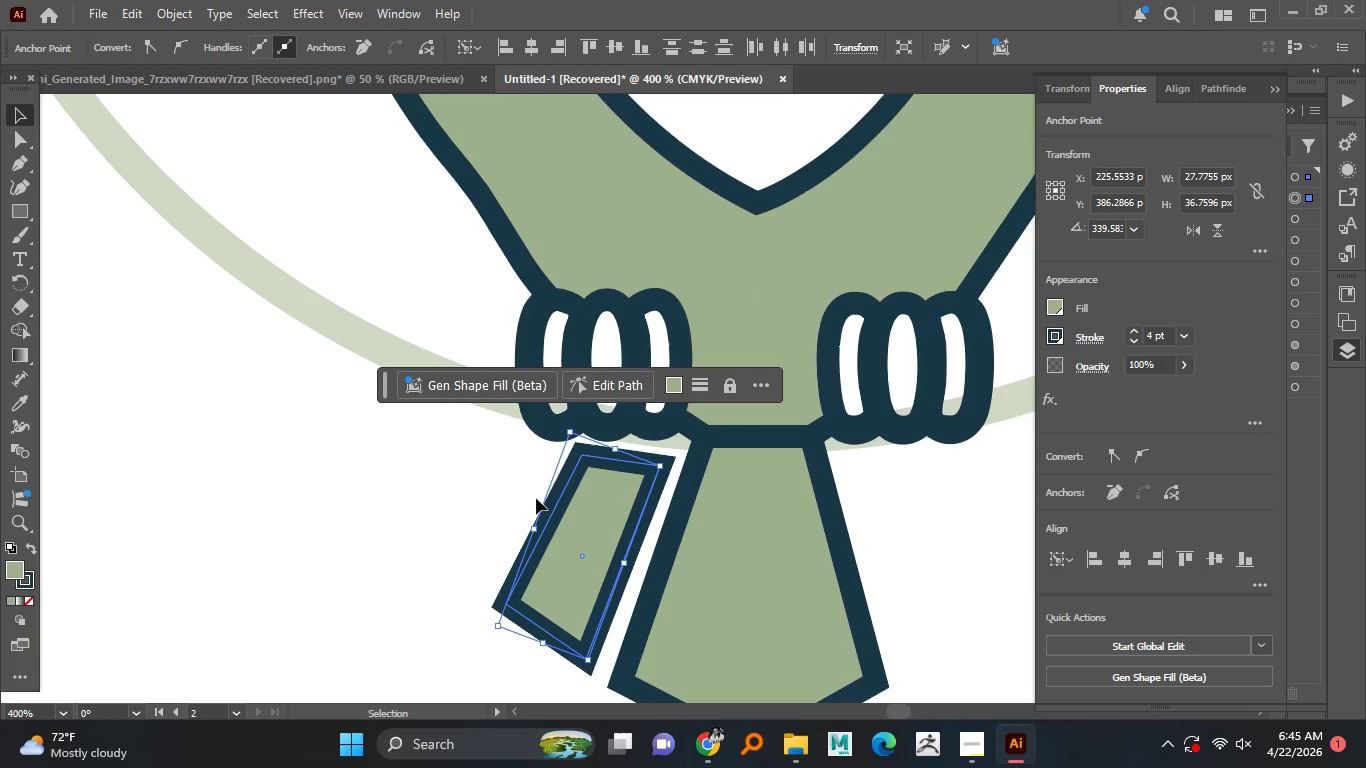 
left_click([439, 486])
 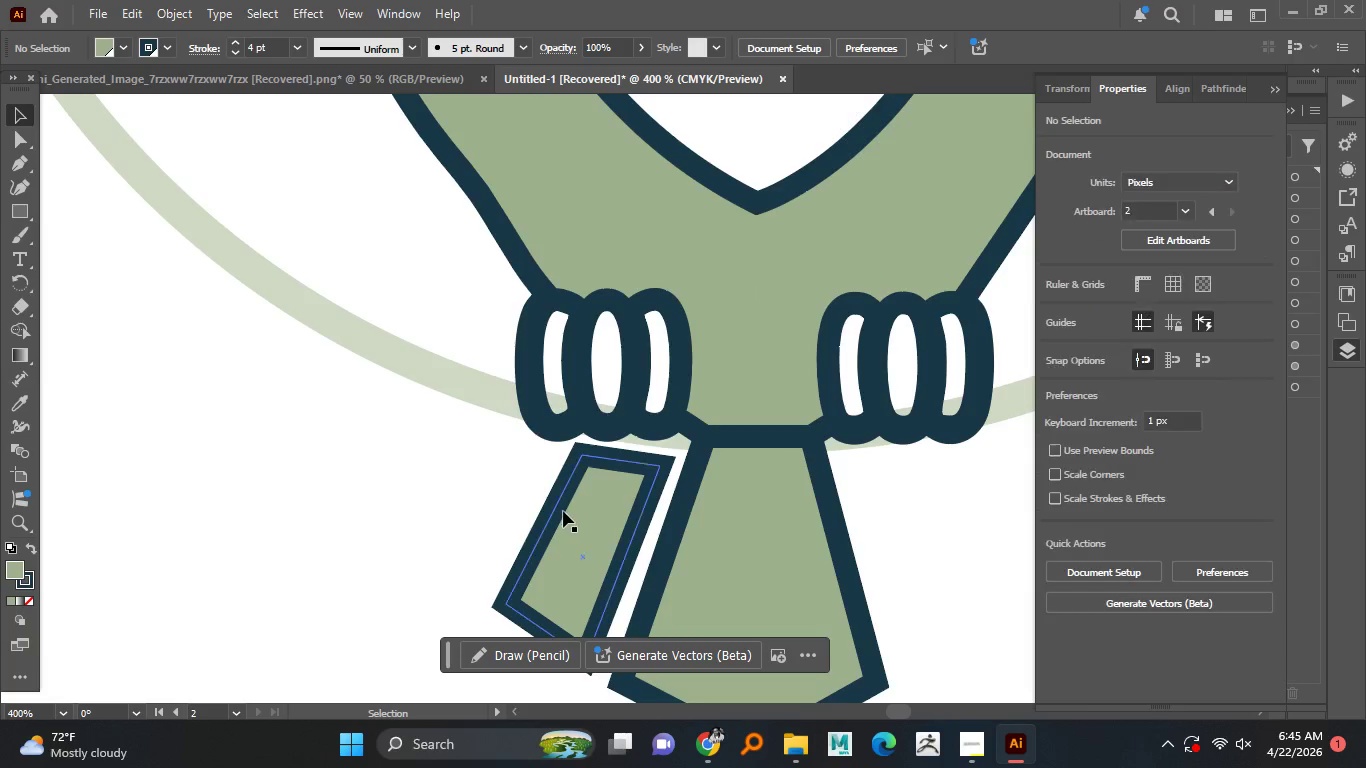 
left_click([563, 511])
 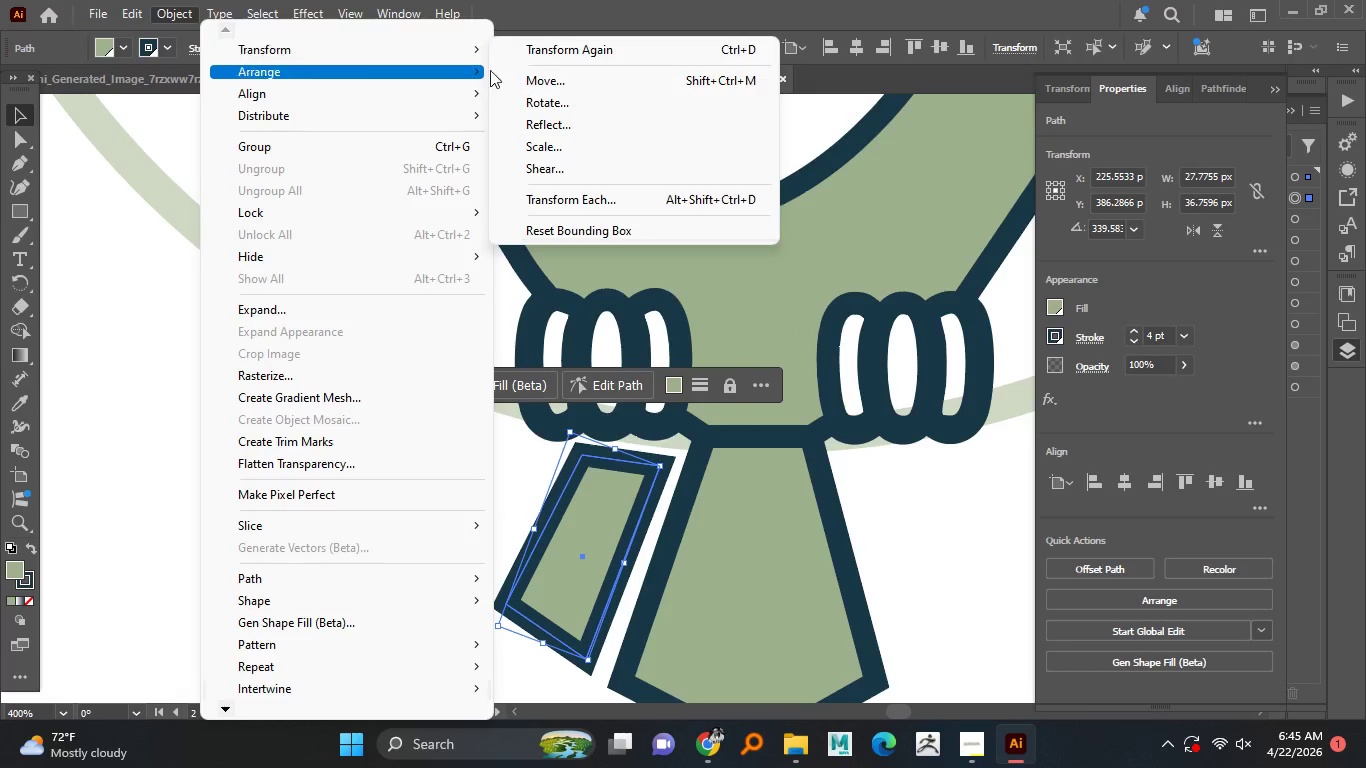 
left_click([579, 125])
 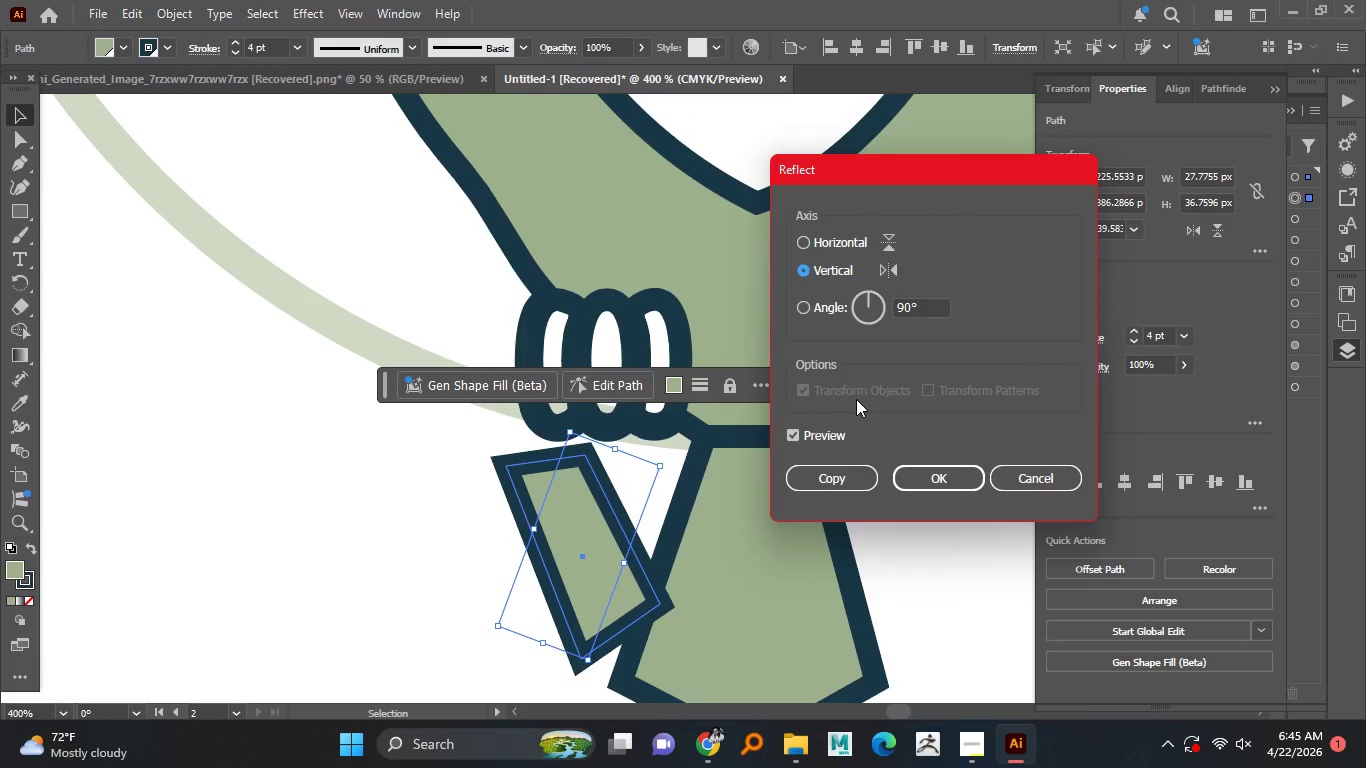 
wait(5.17)
 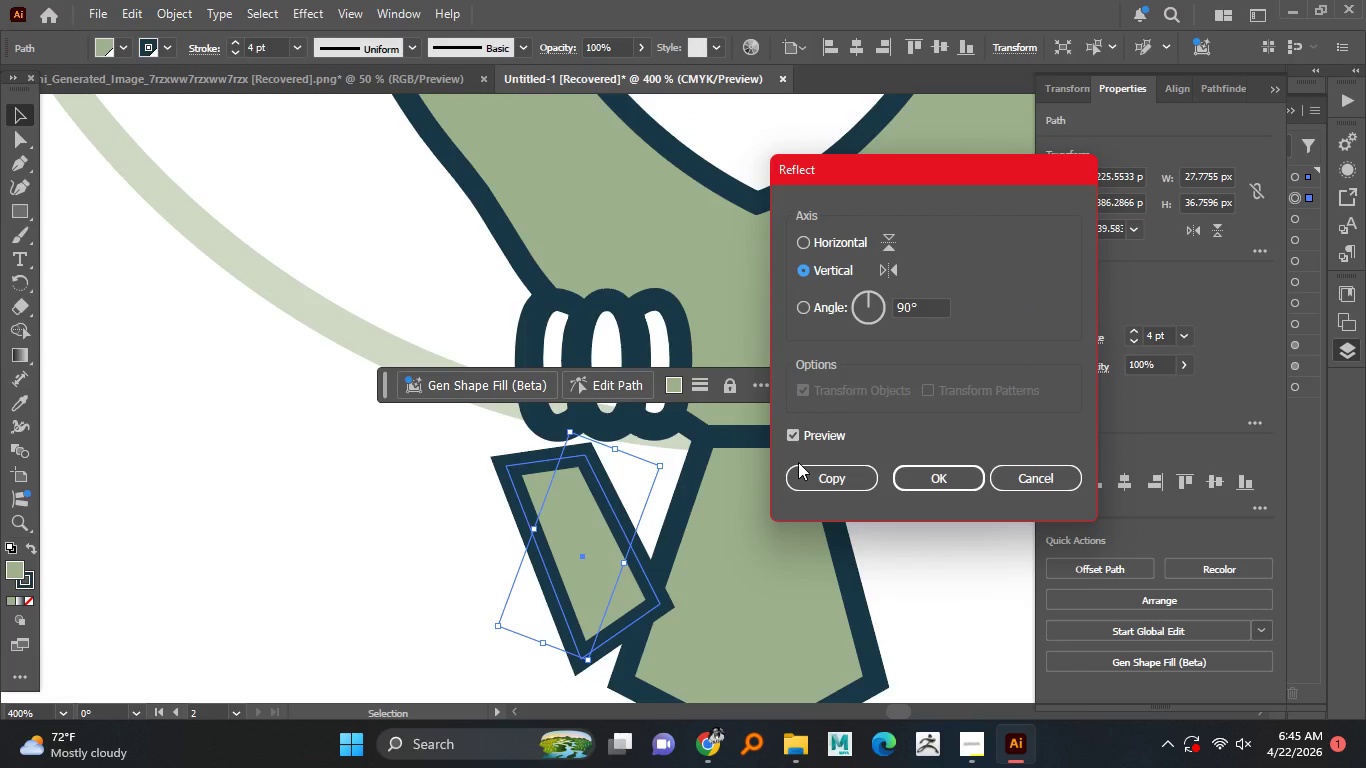 
left_click([830, 241])
 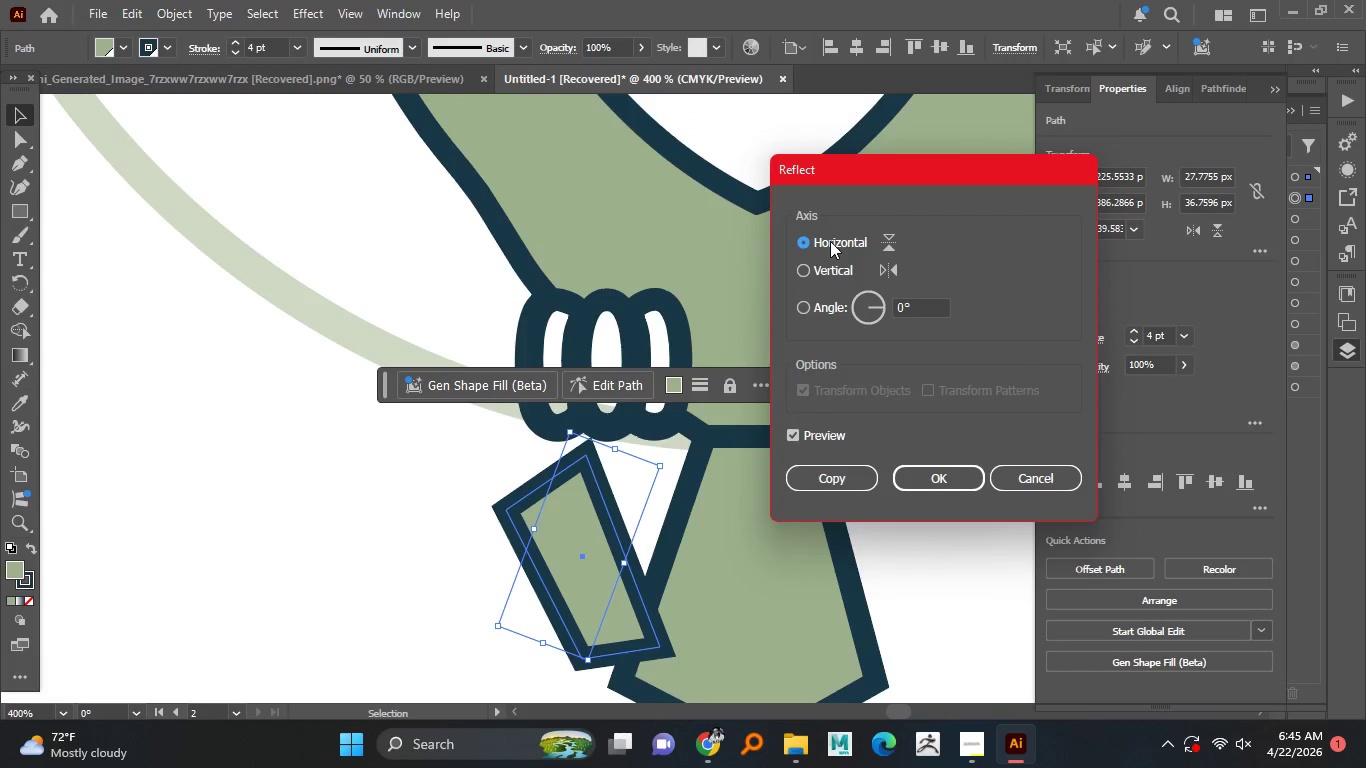 
left_click([831, 267])
 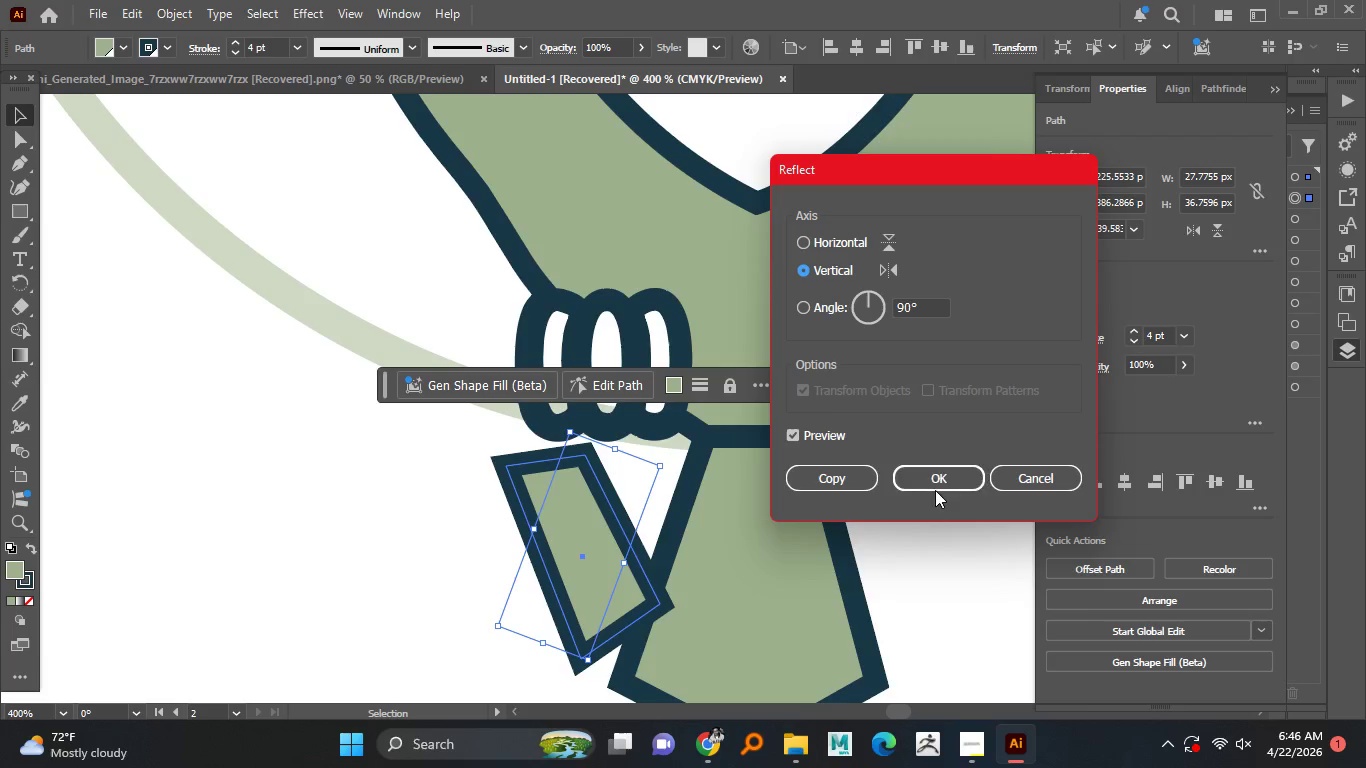 
left_click([854, 482])
 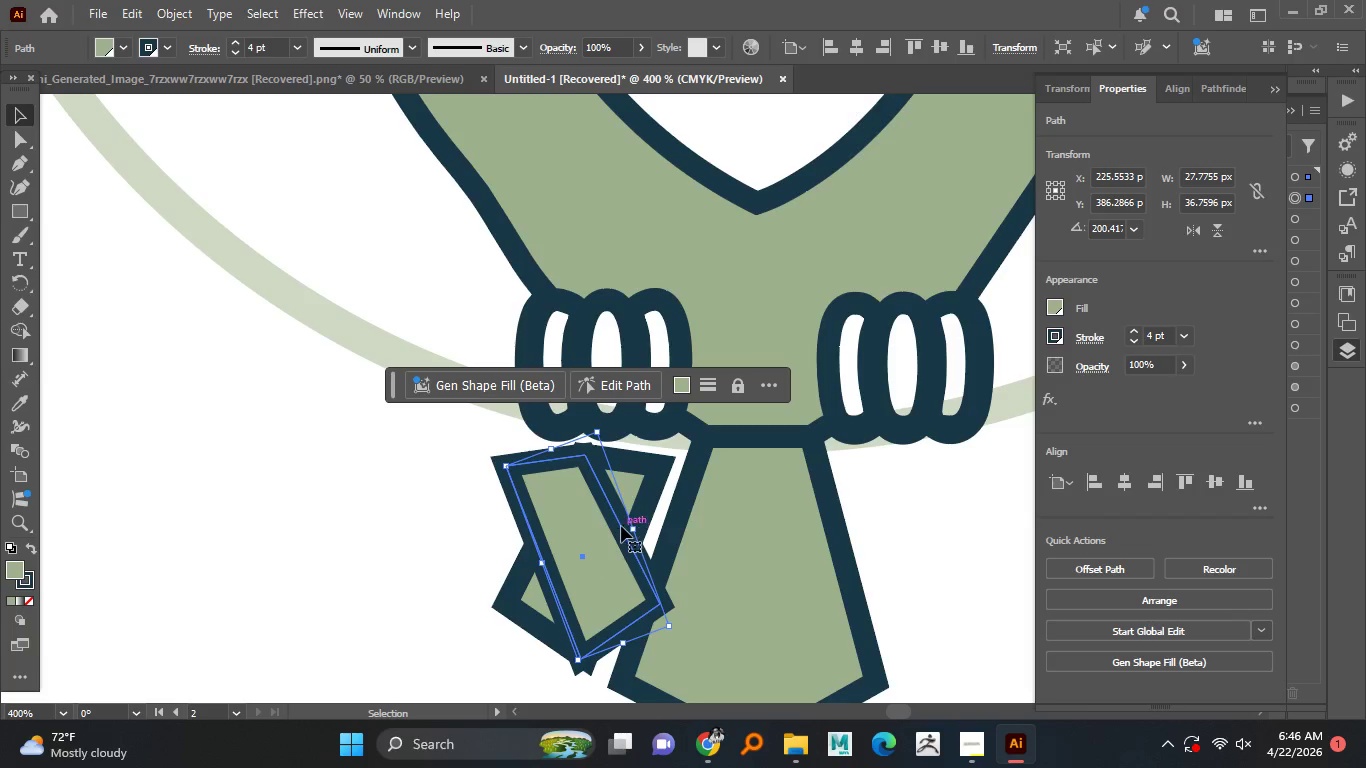 
left_click_drag(start_coordinate=[621, 522], to_coordinate=[964, 530])
 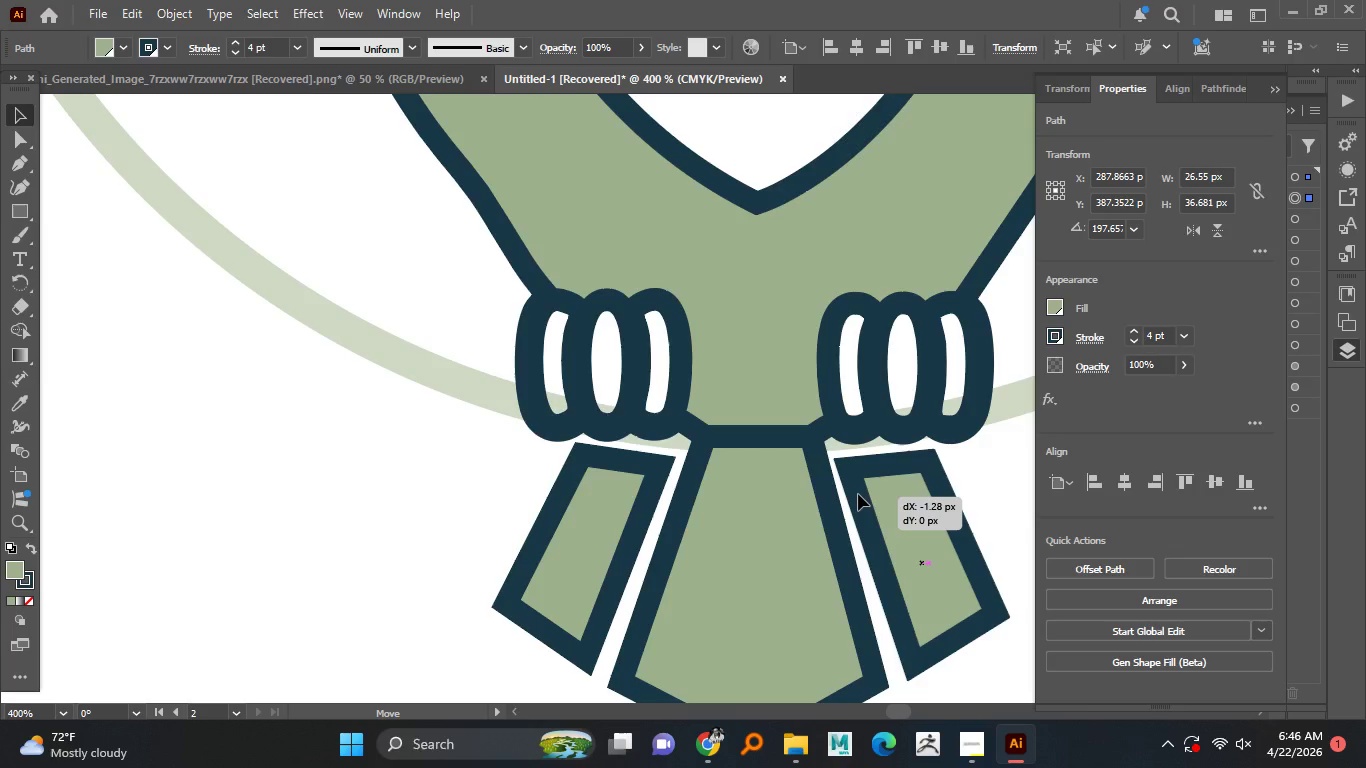 
wait(14.06)
 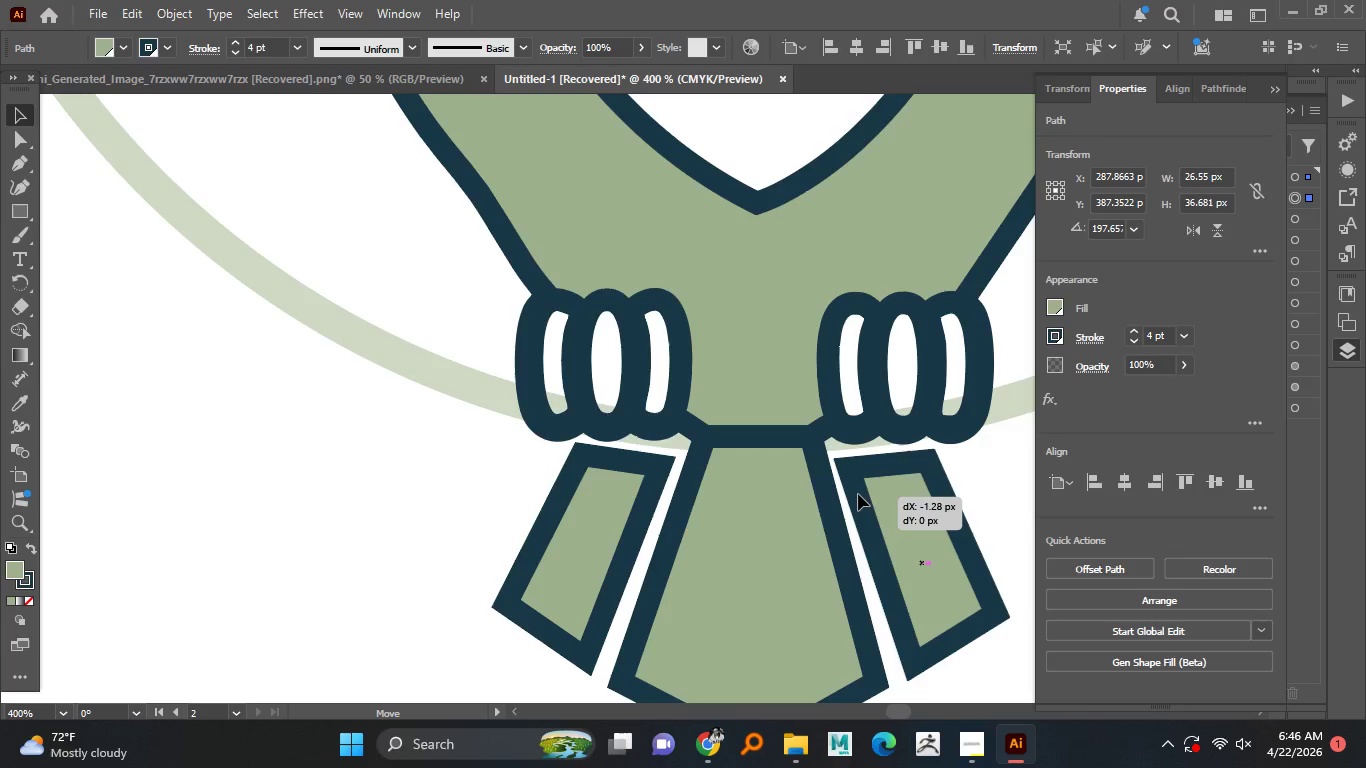 
left_click([437, 517])
 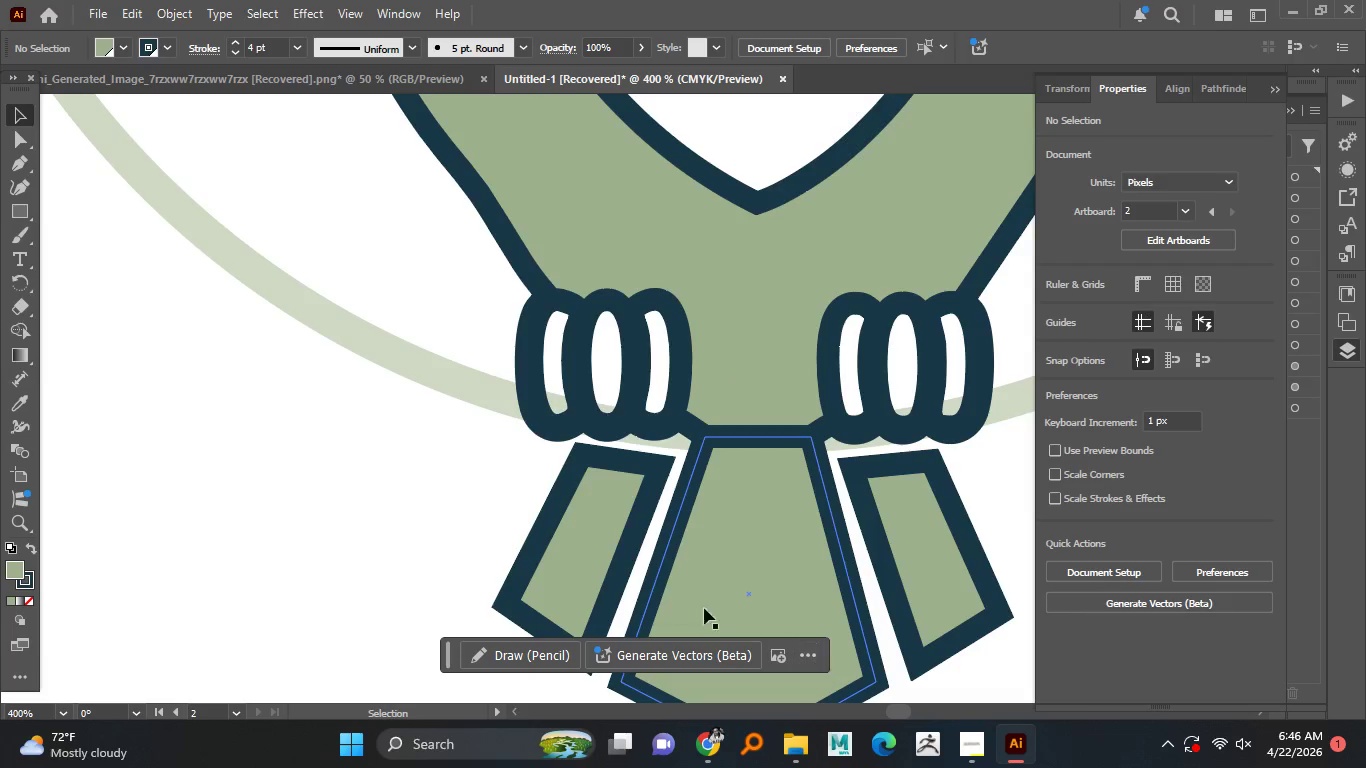 
hold_key(key=AltLeft, duration=1.52)
scroll: coordinate [594, 530], scroll_direction: down, amount: 3.0
 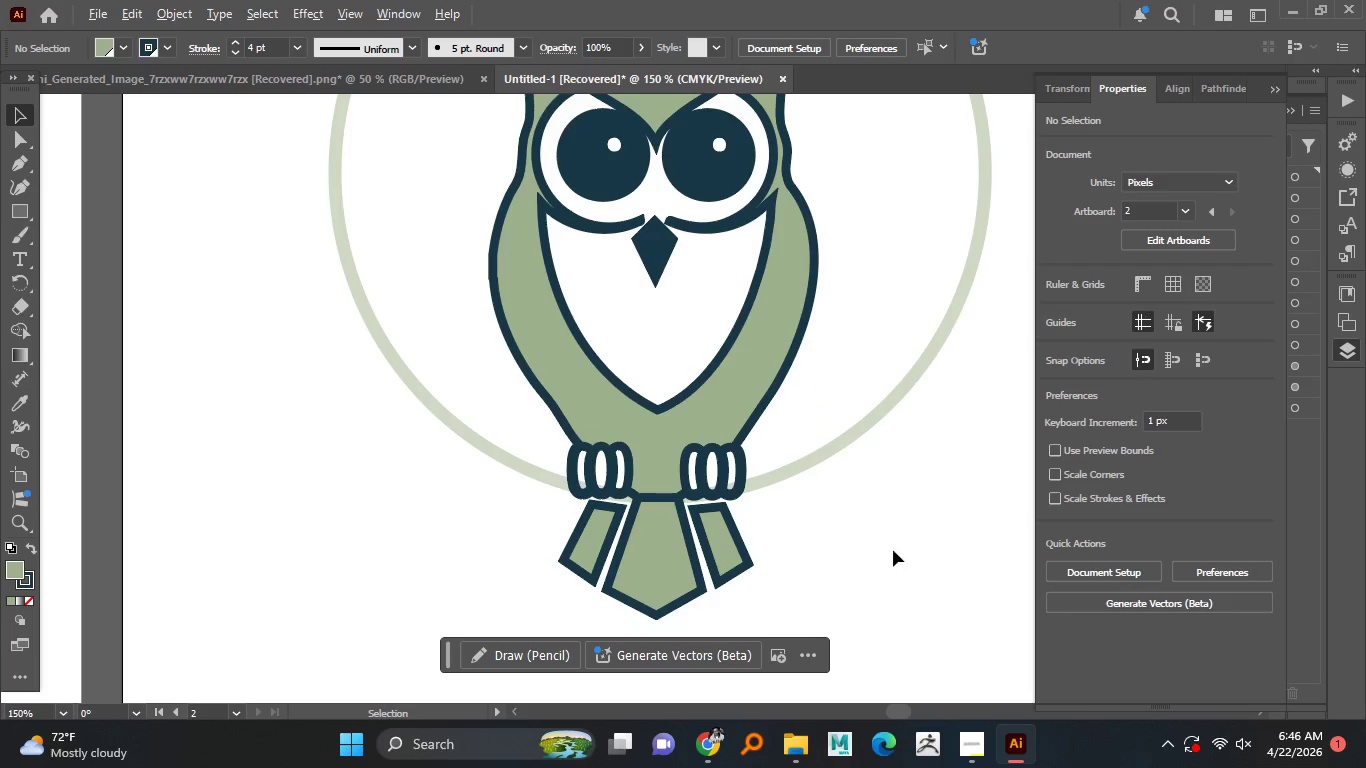 
hold_key(key=AltLeft, duration=1.5)
 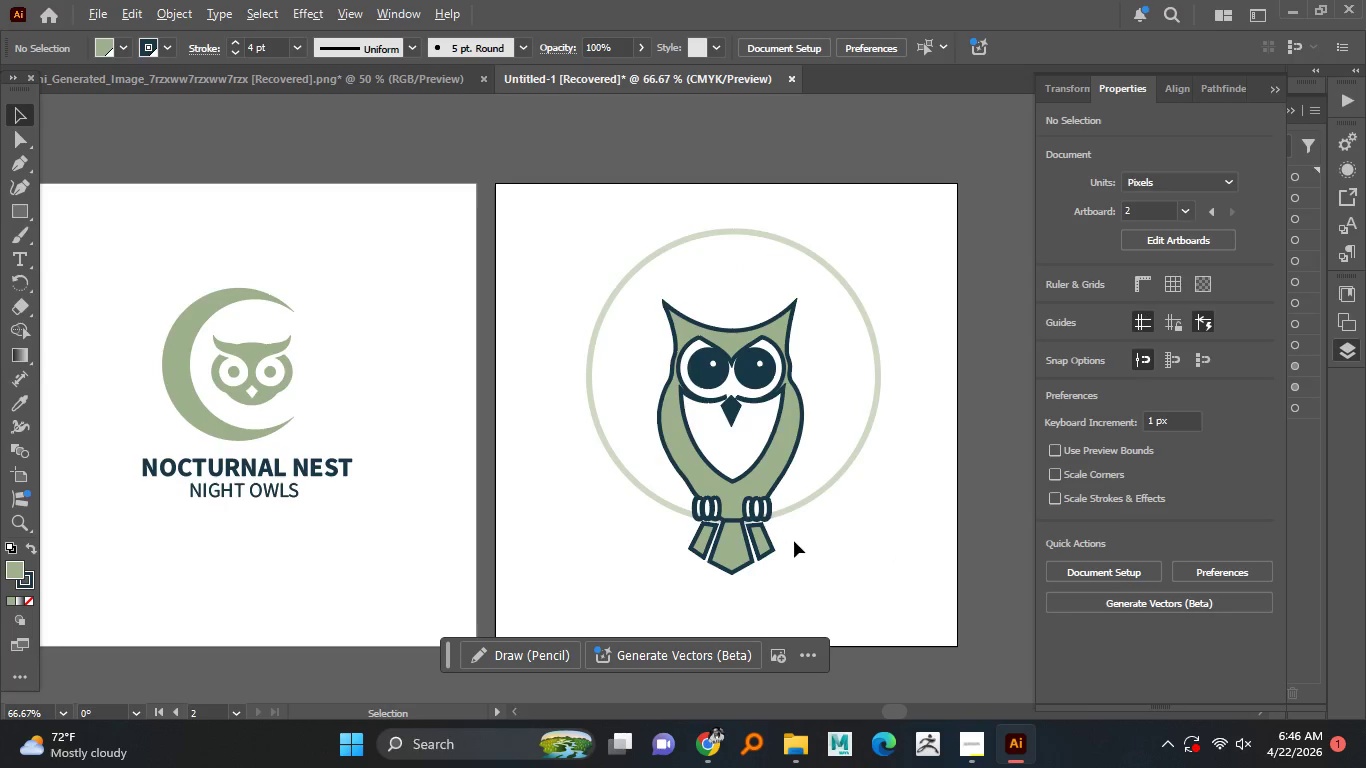 
scroll: coordinate [793, 539], scroll_direction: down, amount: 2.0
 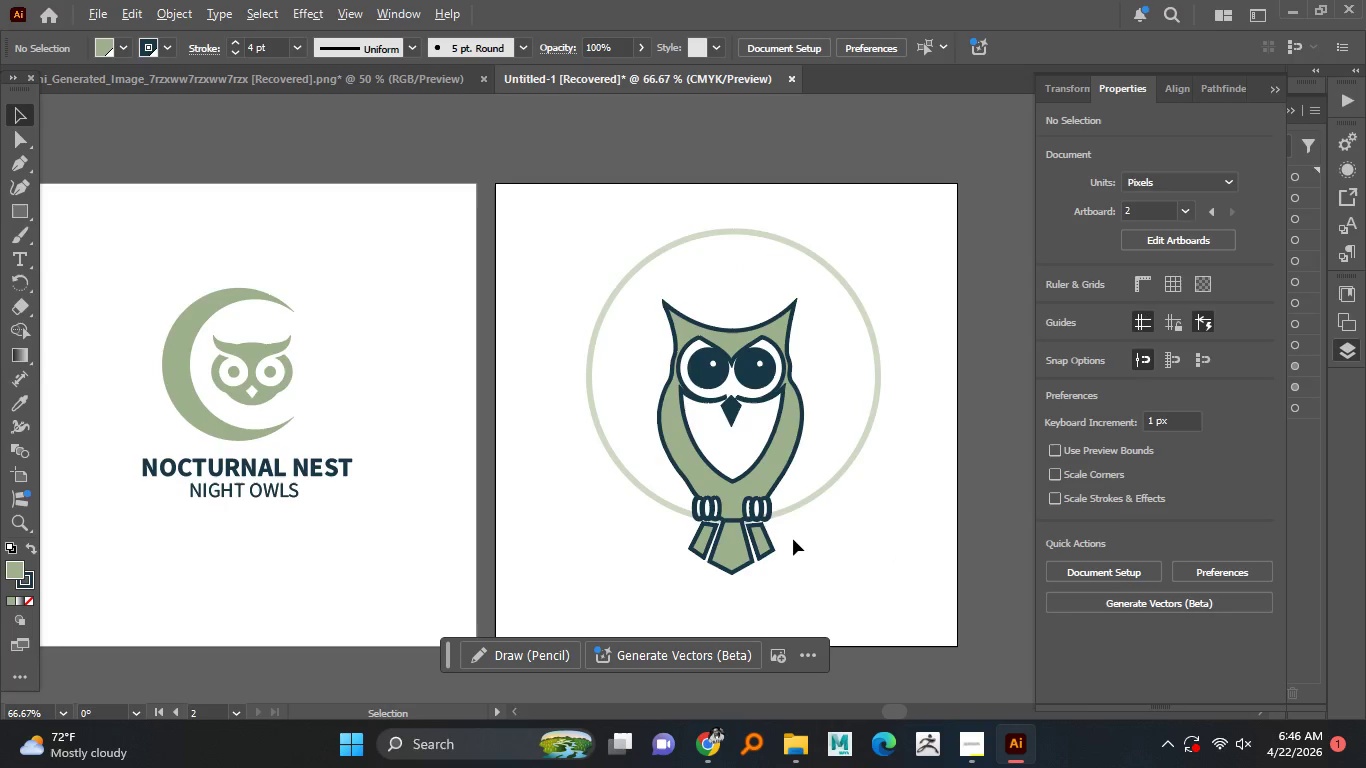 
hold_key(key=AltLeft, duration=1.5)
 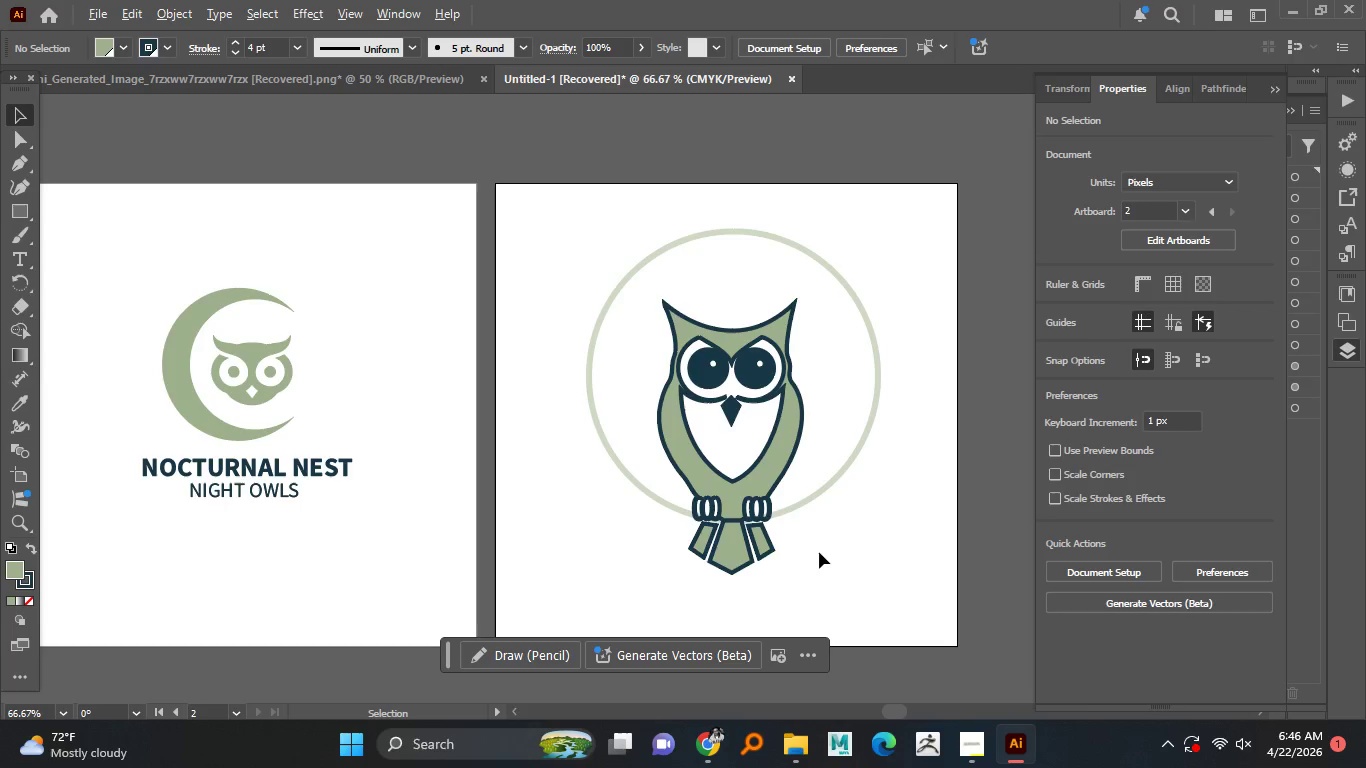 
hold_key(key=AltLeft, duration=1.5)
 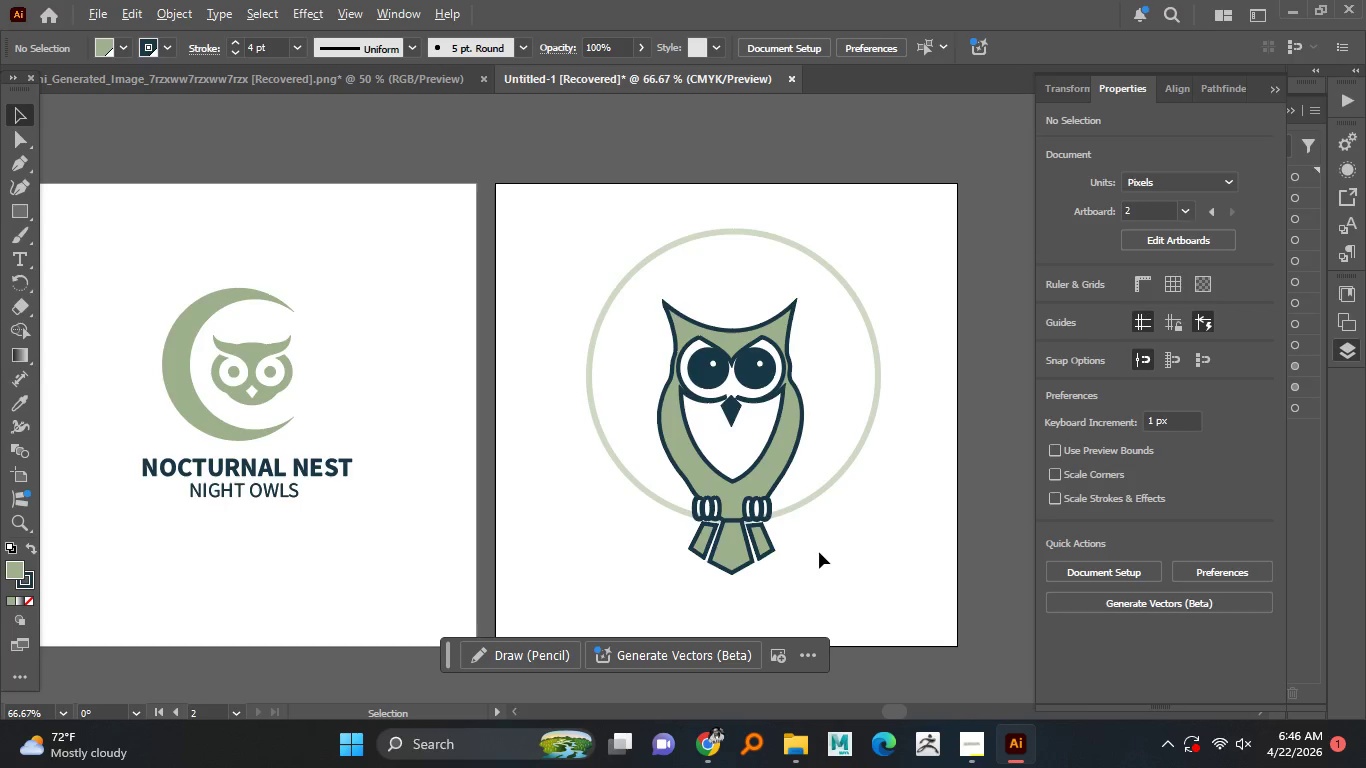 
hold_key(key=AltLeft, duration=1.5)
 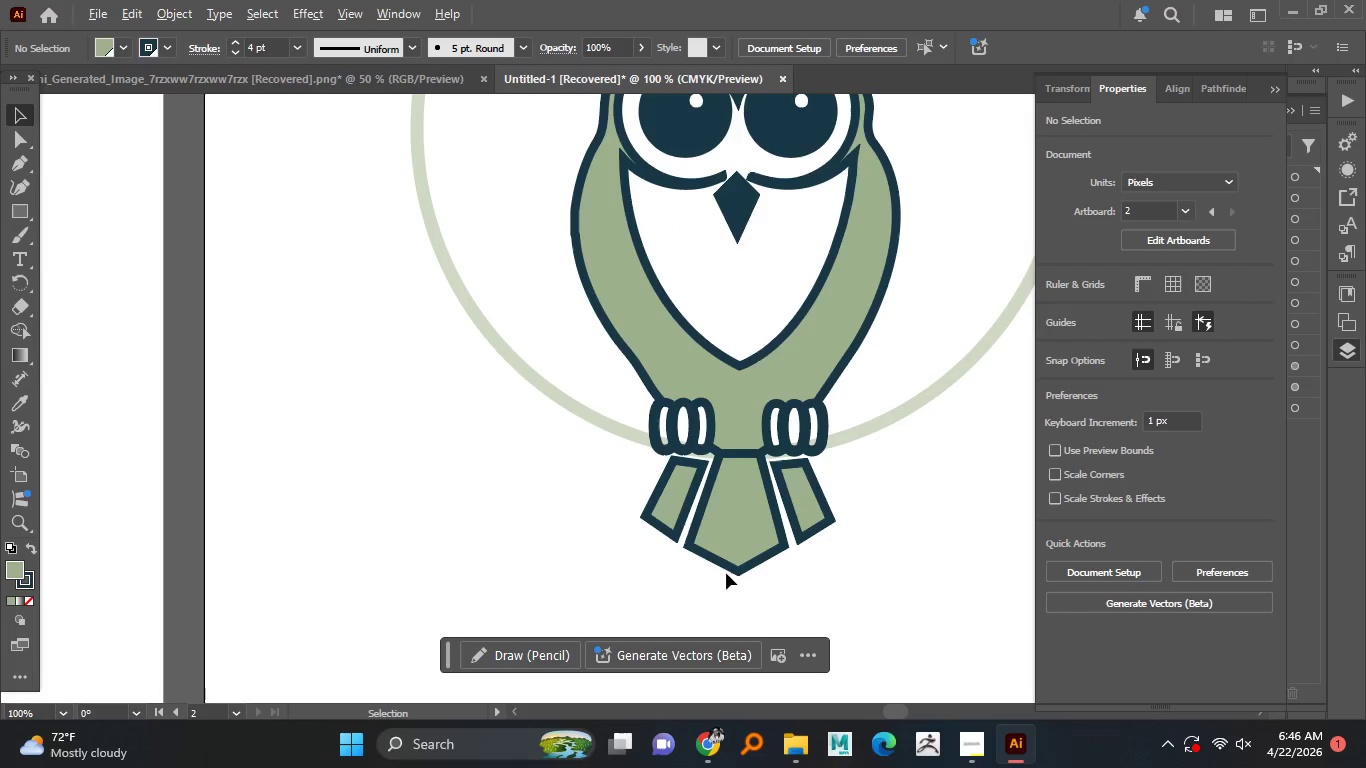 
hold_key(key=AltLeft, duration=1.17)
 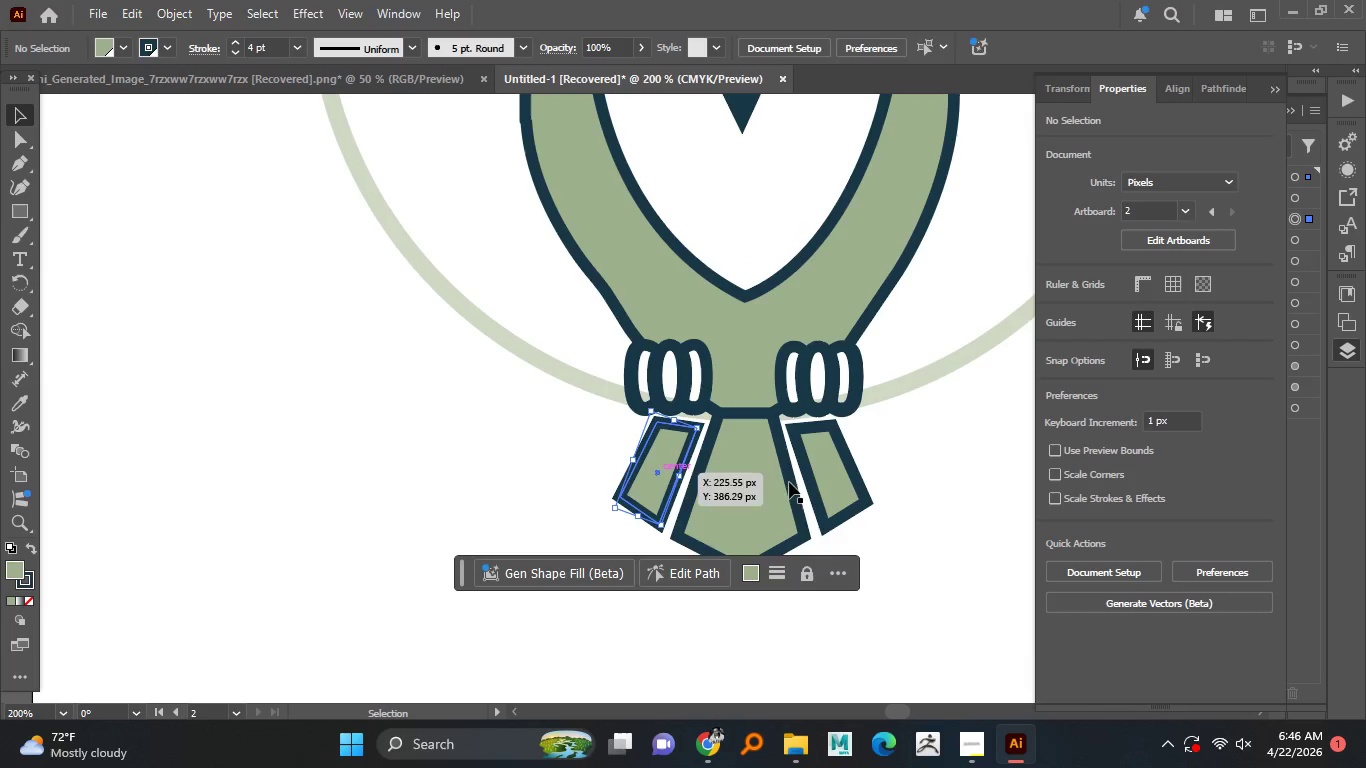 
left_click([657, 471])
 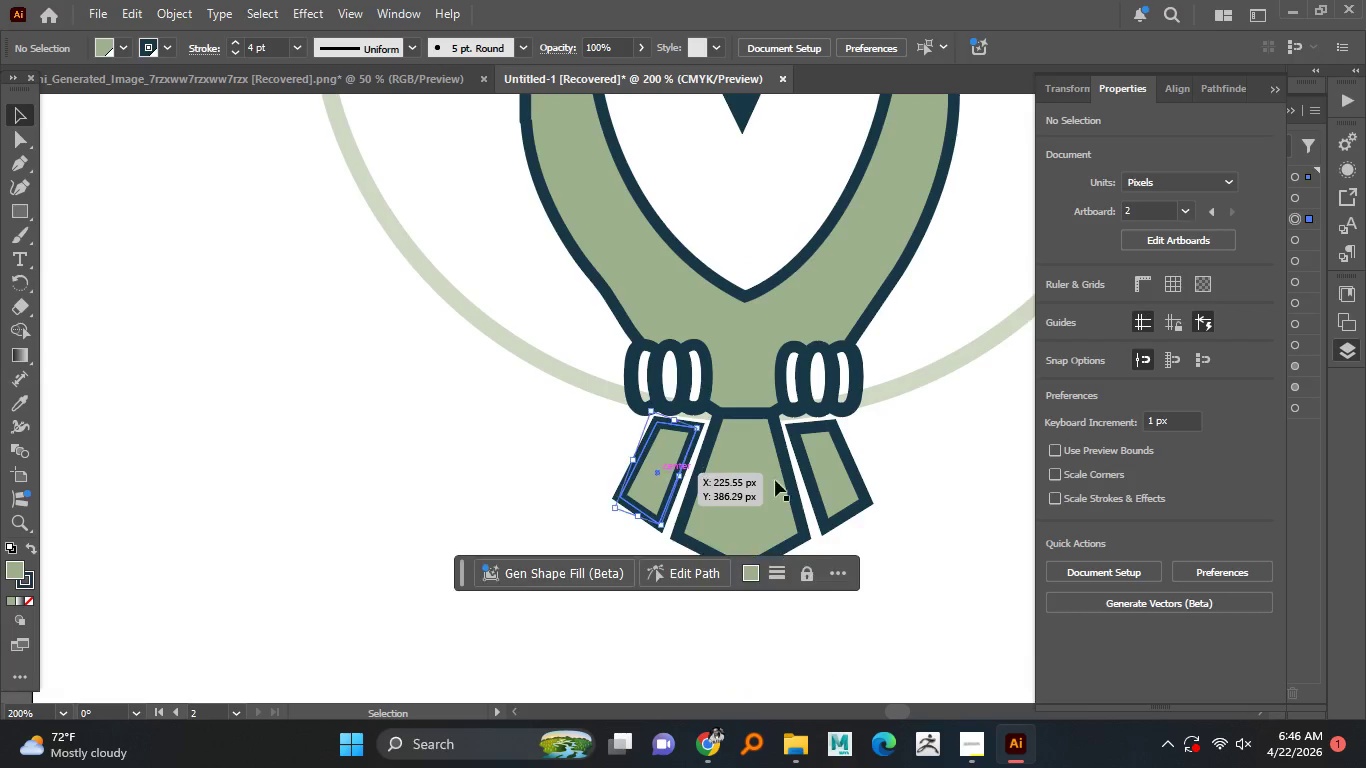 
scroll: coordinate [723, 574], scroll_direction: up, amount: 3.0
 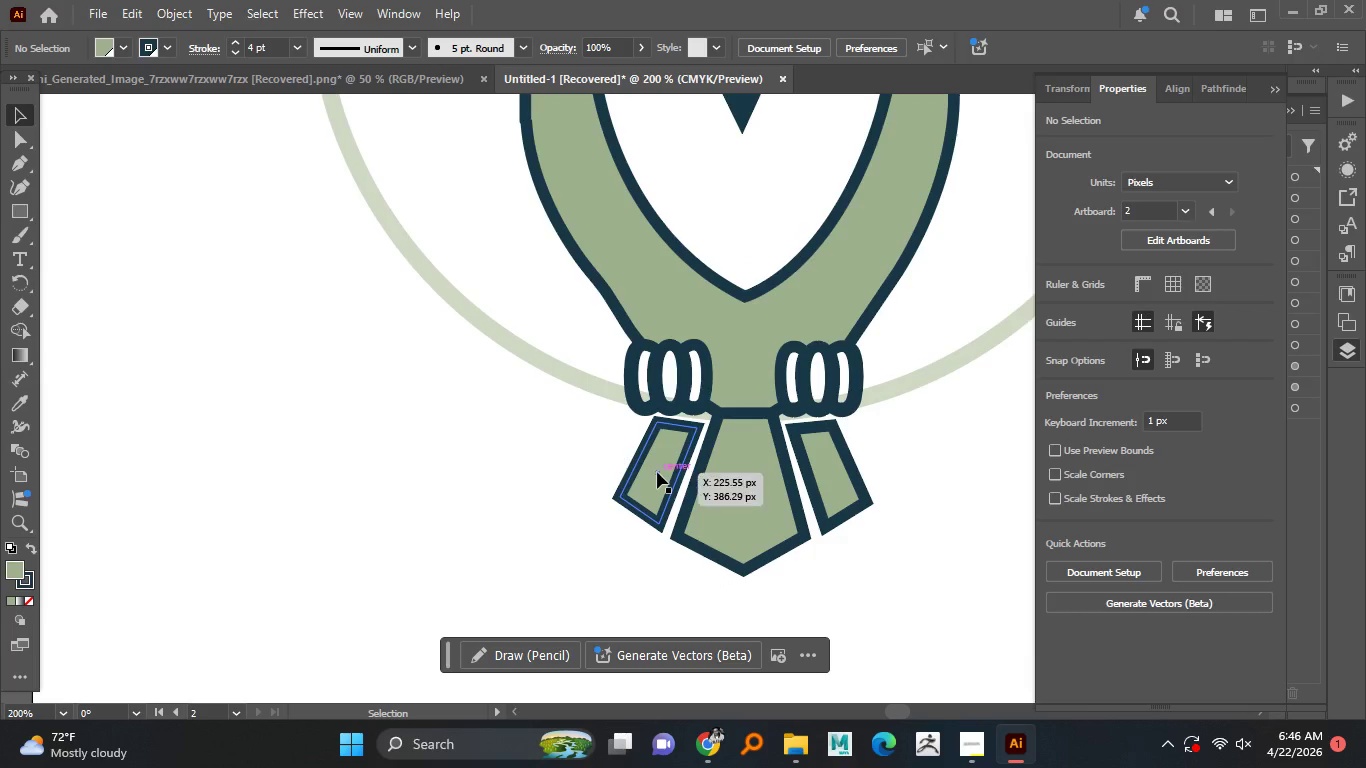 
hold_key(key=ShiftLeft, duration=1.14)
left_click([767, 464])
 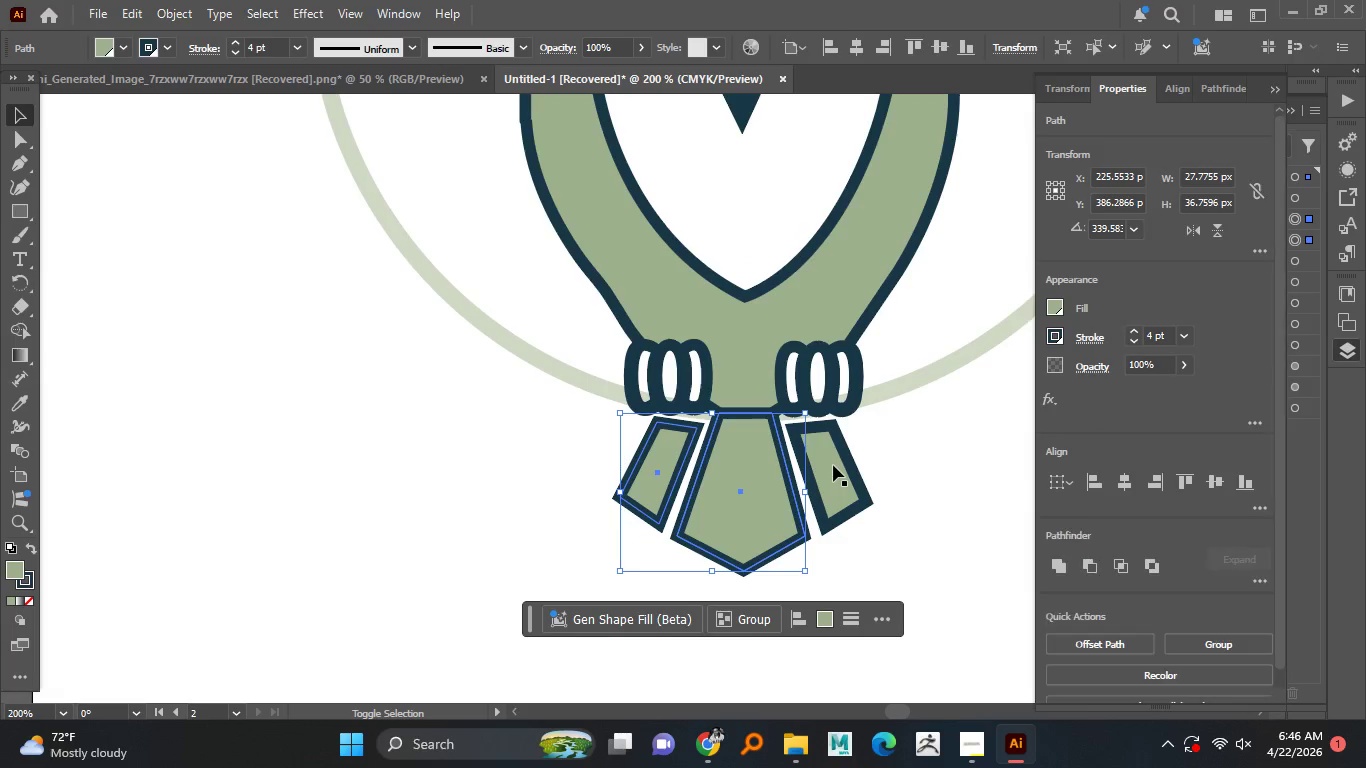 
double_click([835, 466])
 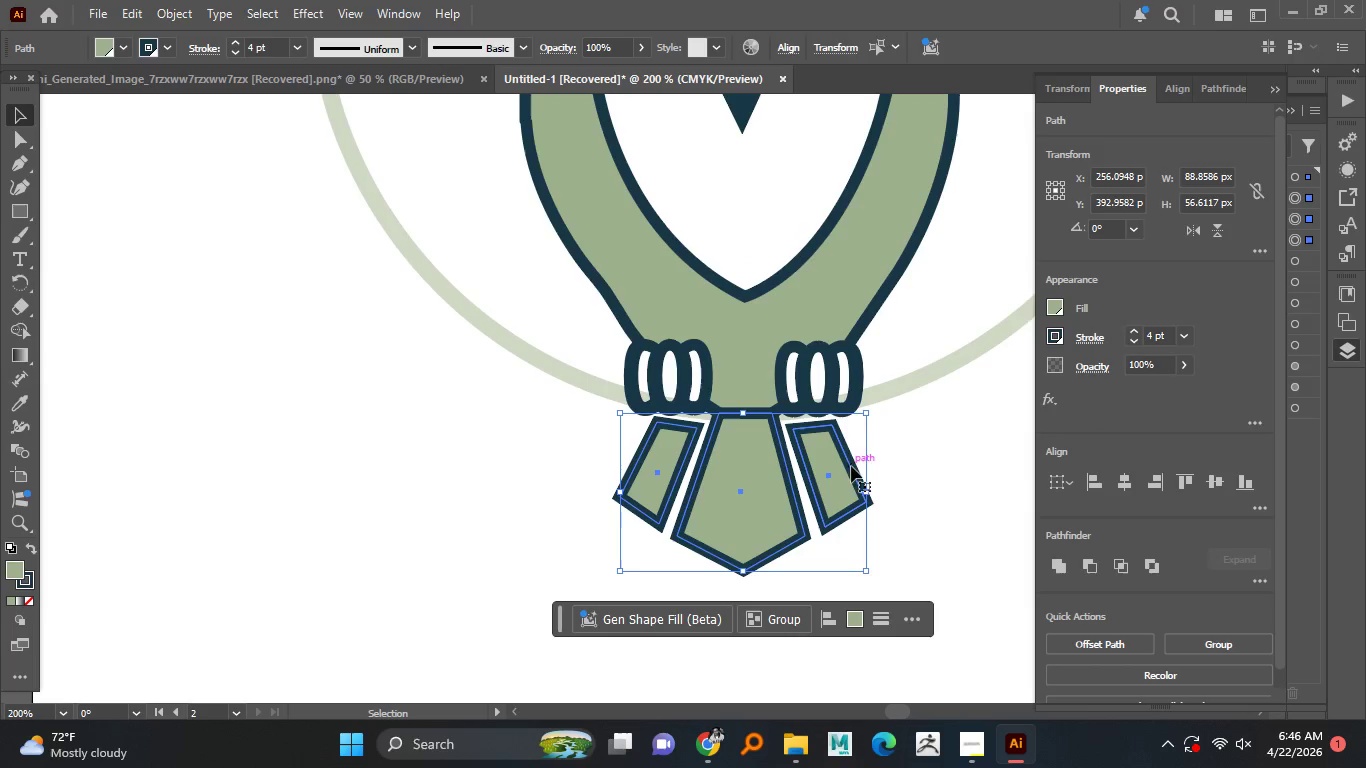 
hold_key(key=AltLeft, duration=1.91)
hold_key(key=ShiftLeft, duration=1.52)
left_click_drag(start_coordinate=[868, 494], to_coordinate=[840, 491])
 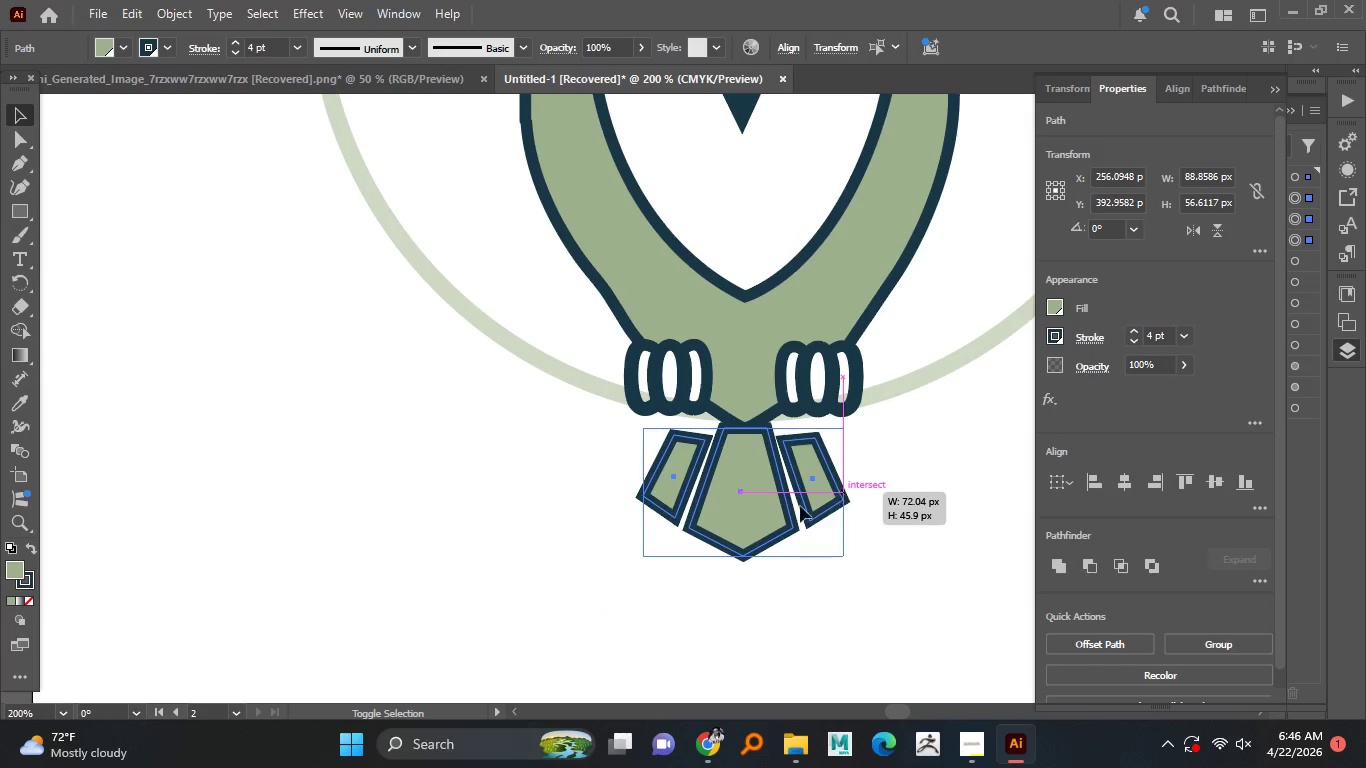 
key(Alt+Shift+ShiftLeft)
 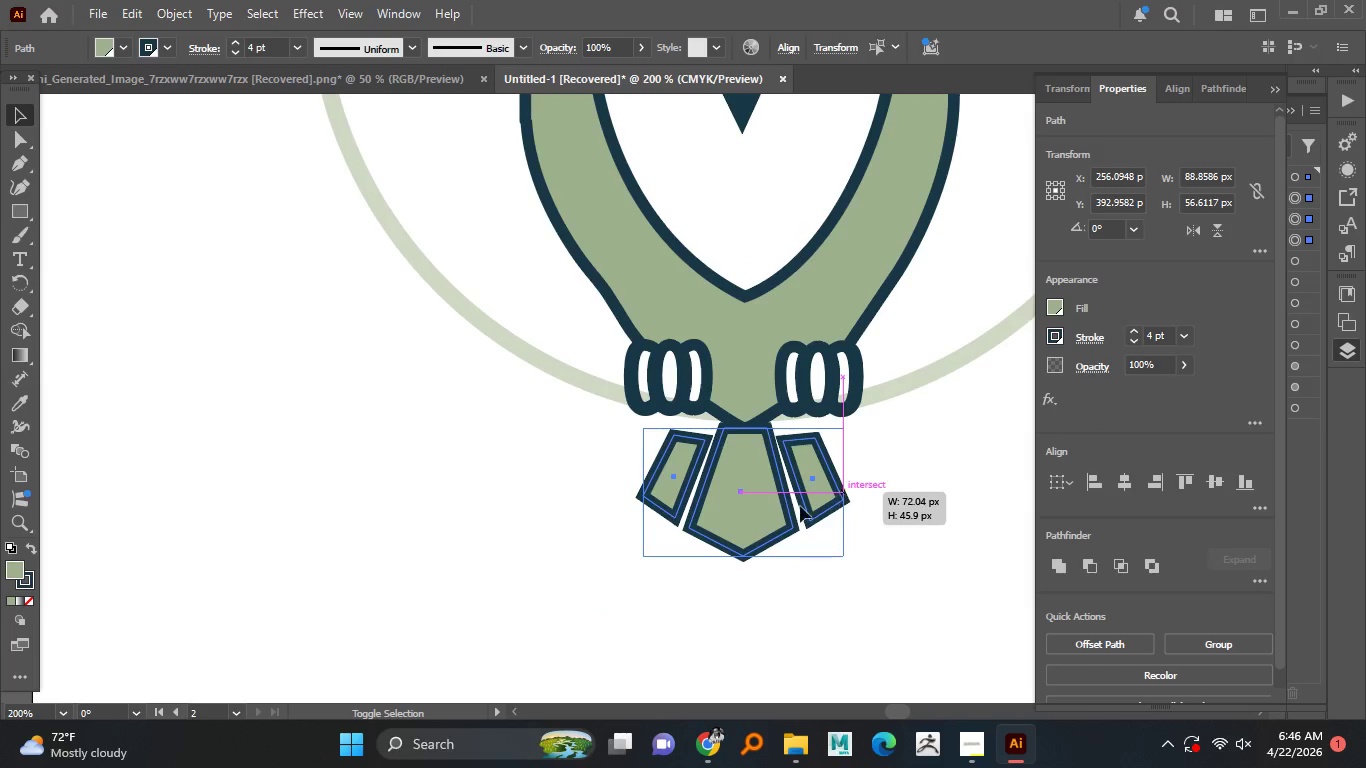 
key(Alt+Shift+ShiftLeft)
 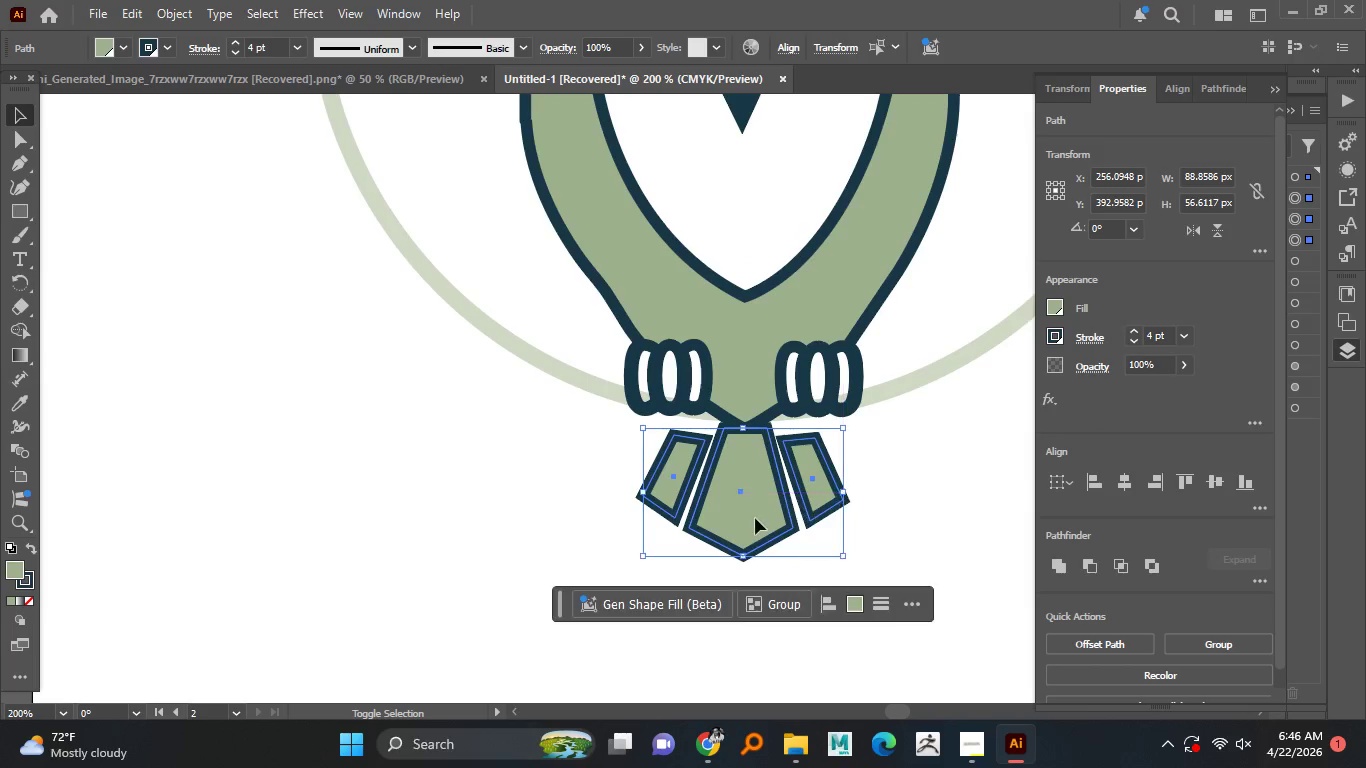 
key(Alt+Shift+ShiftLeft)
 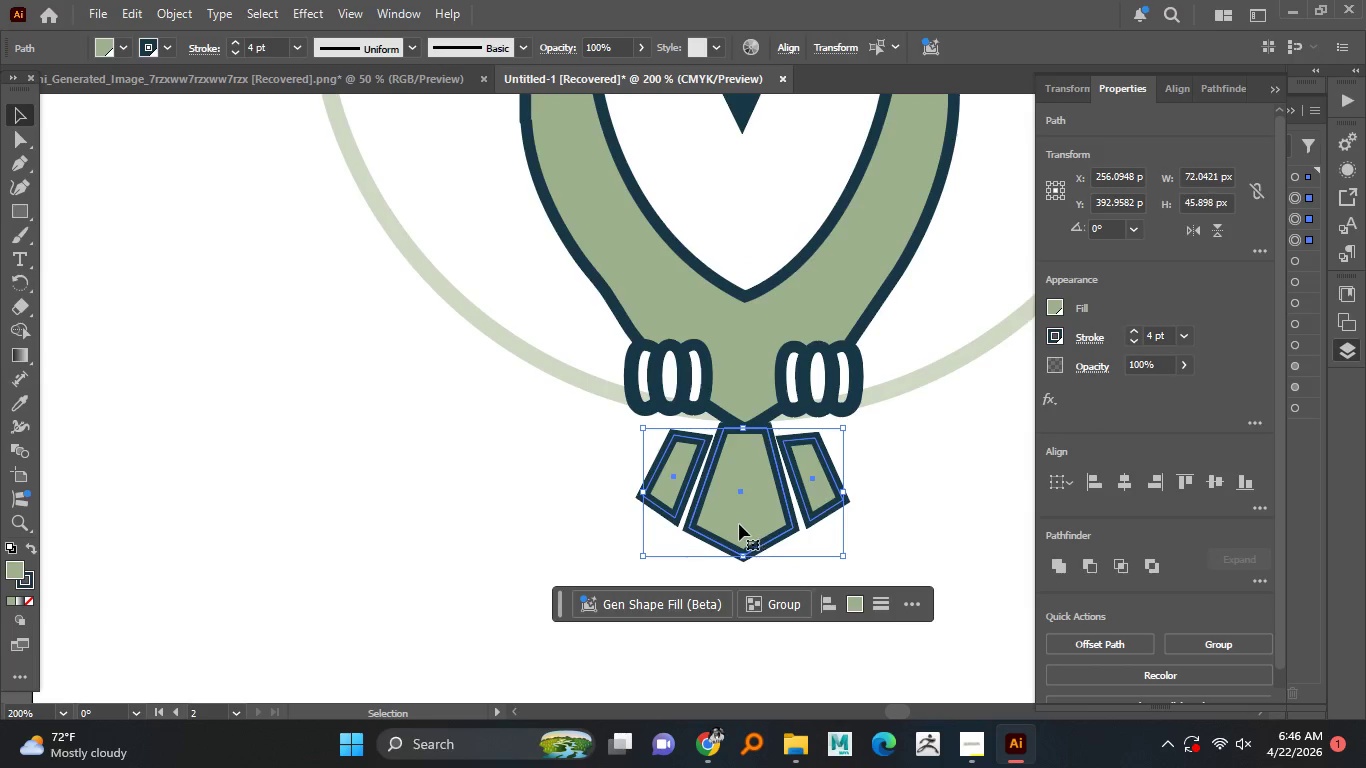 
left_click_drag(start_coordinate=[739, 517], to_coordinate=[739, 500])
 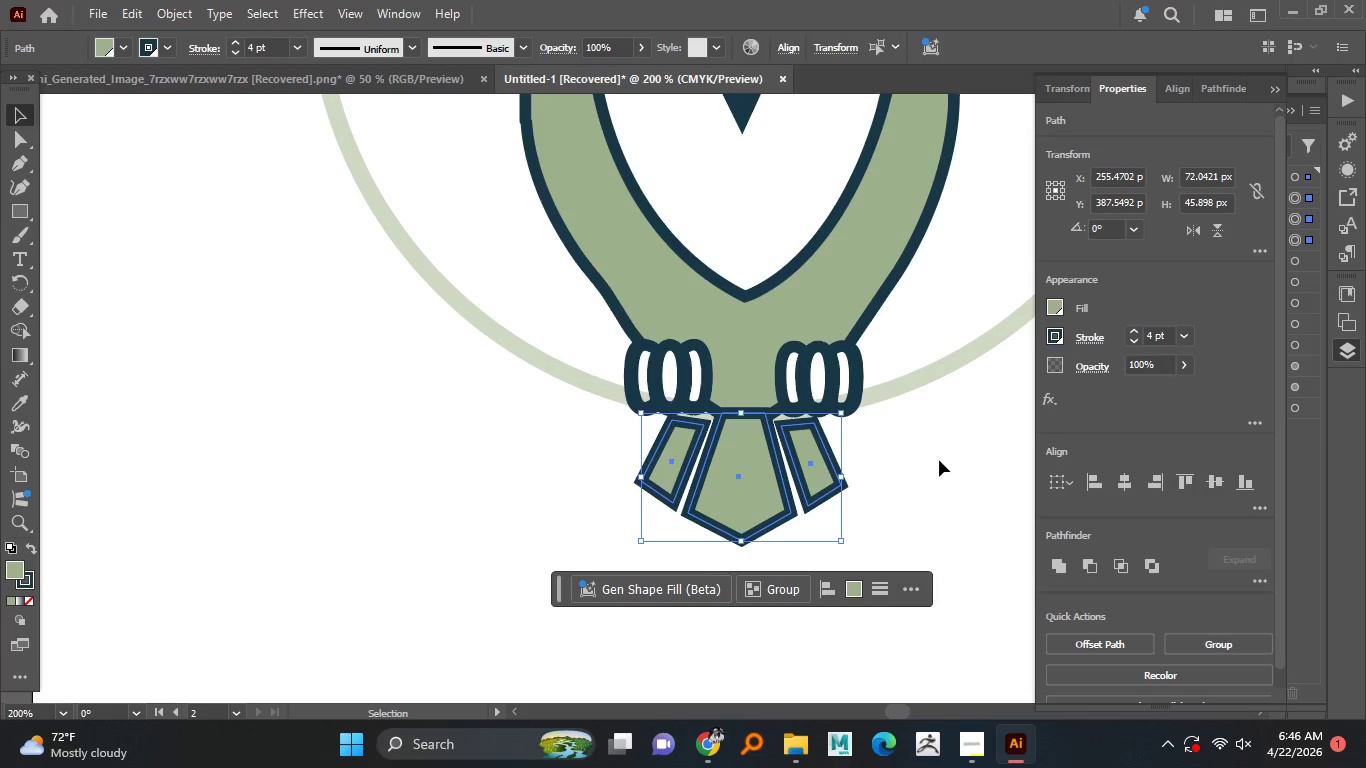 
left_click([939, 460])
 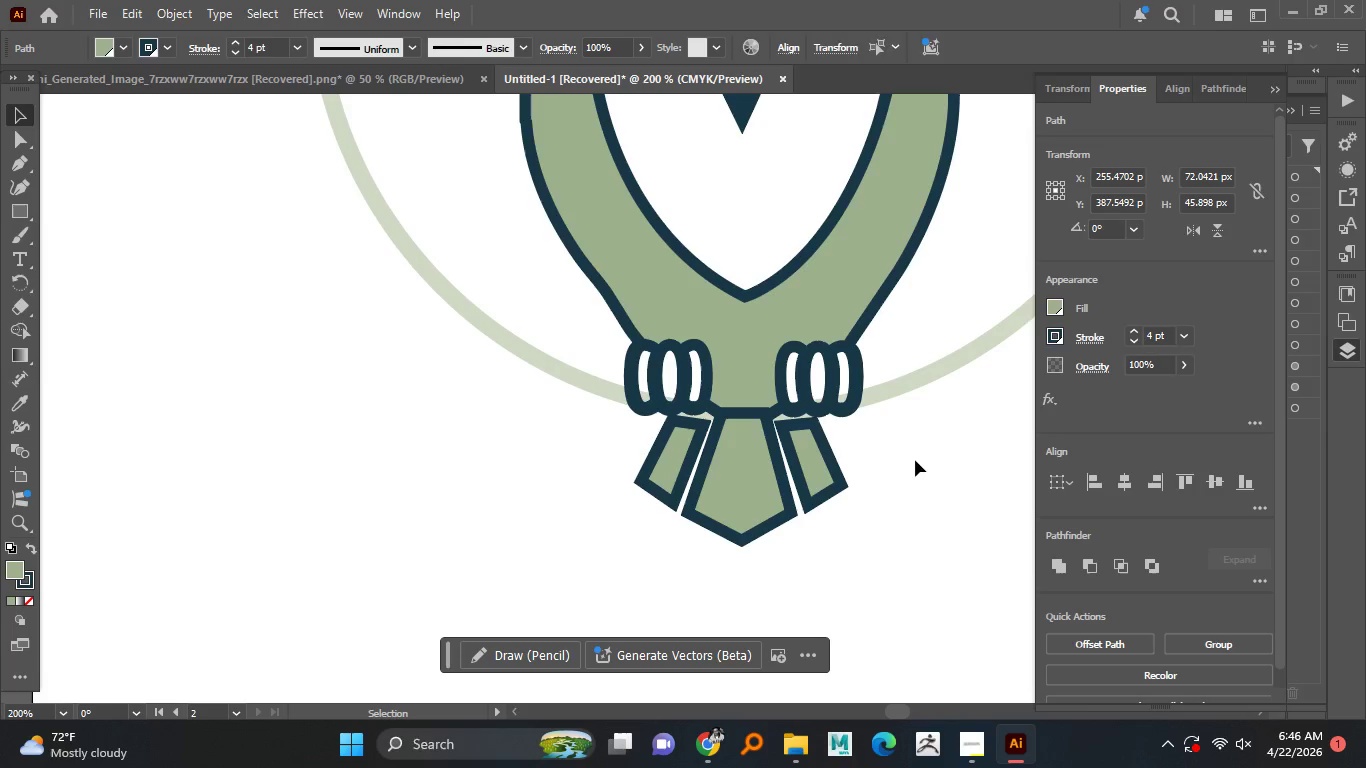 
hold_key(key=AltLeft, duration=1.52)
scroll: coordinate [915, 460], scroll_direction: down, amount: 3.0
 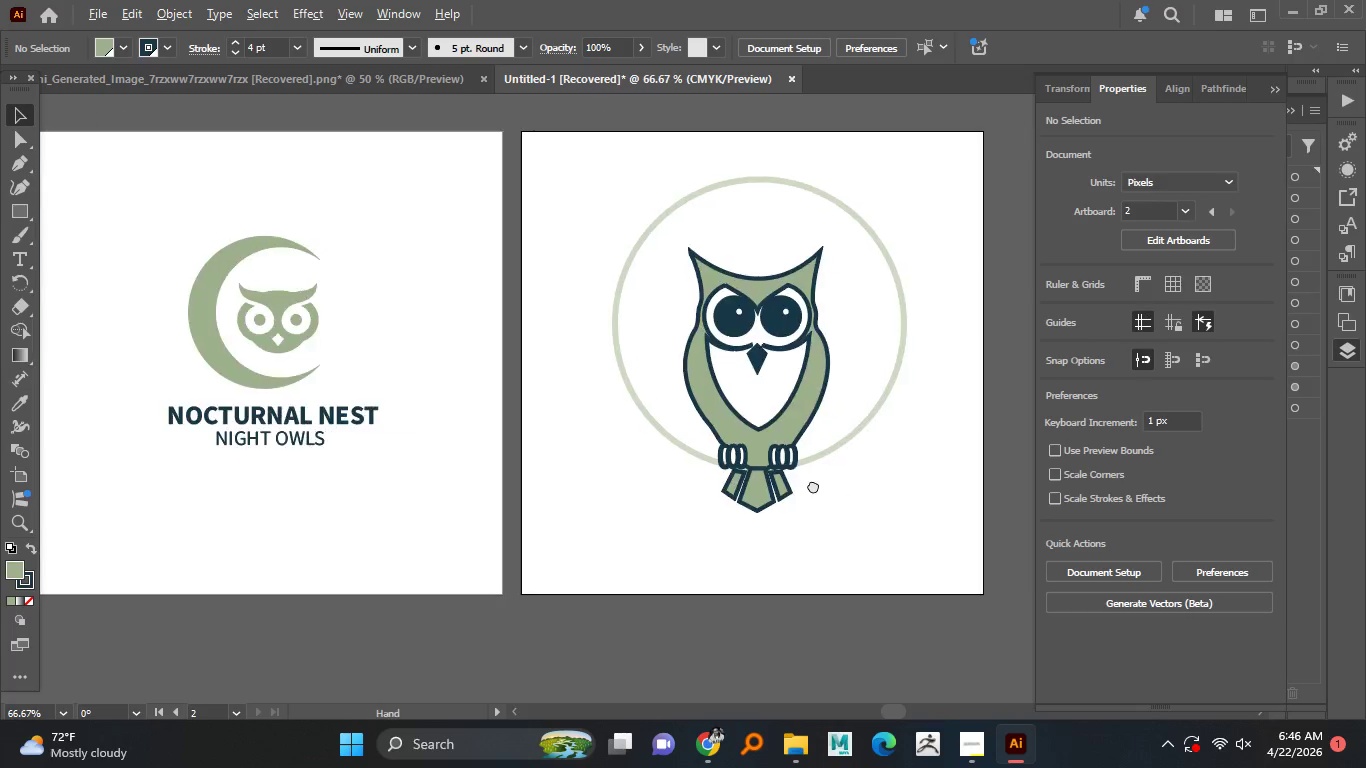 
hold_key(key=AltLeft, duration=0.48)
 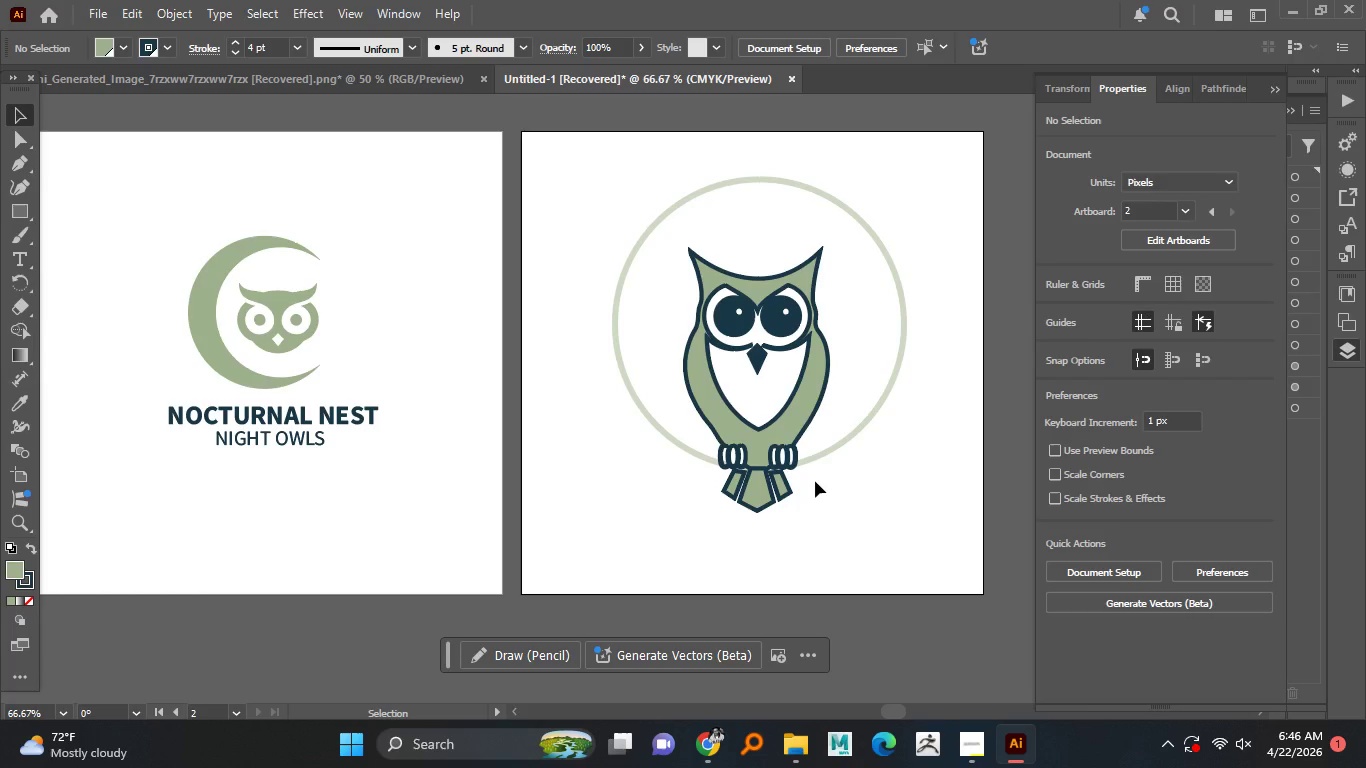 
hold_key(key=AltLeft, duration=1.36)
 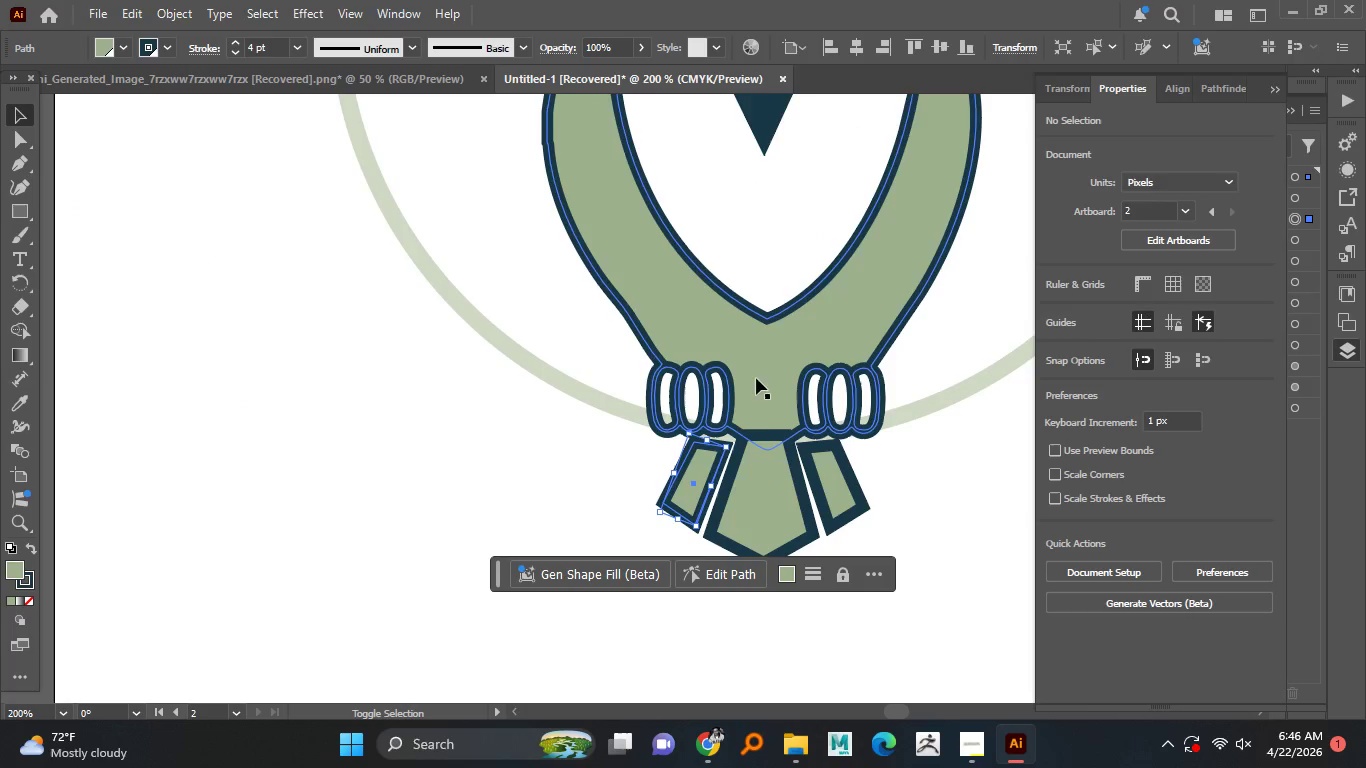 
left_click([701, 472])
 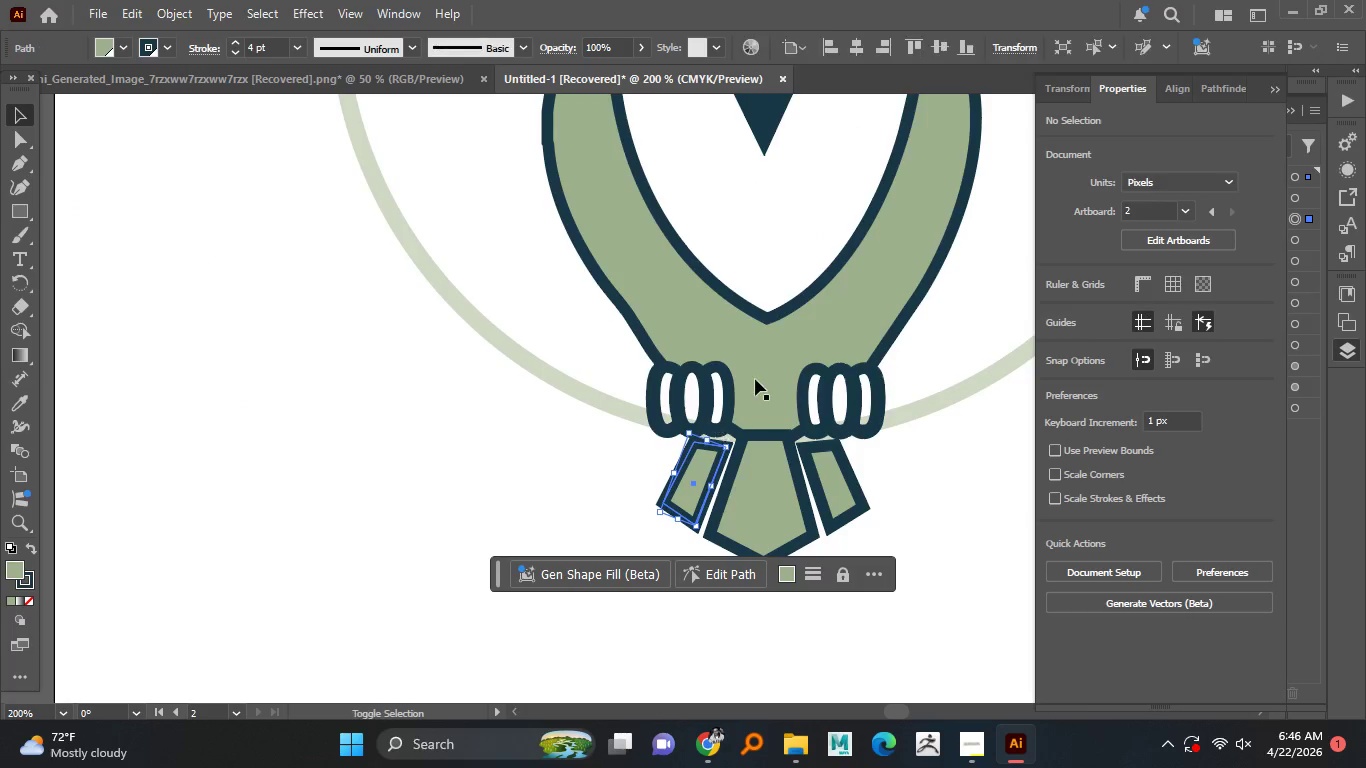 
scroll: coordinate [754, 486], scroll_direction: up, amount: 3.0
 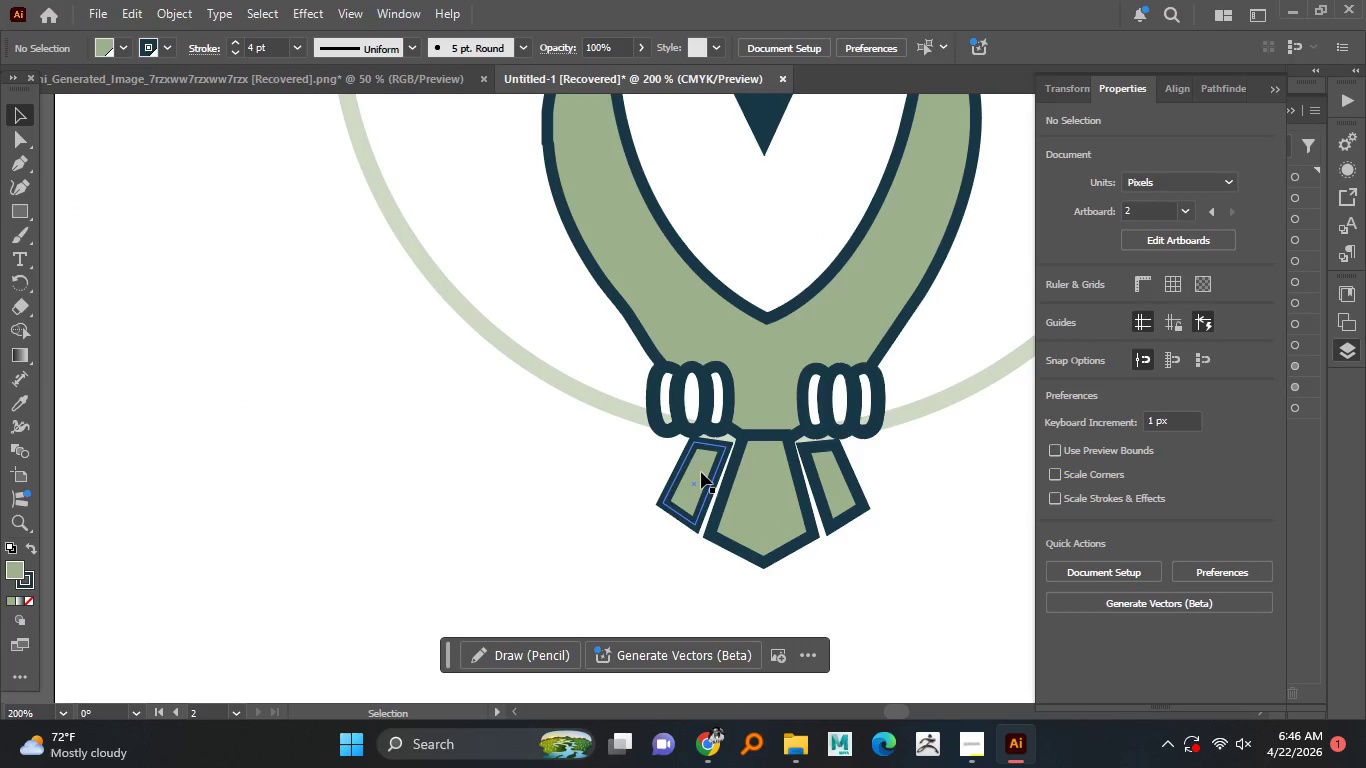 
hold_key(key=ShiftLeft, duration=1.5)
double_click([756, 378])
 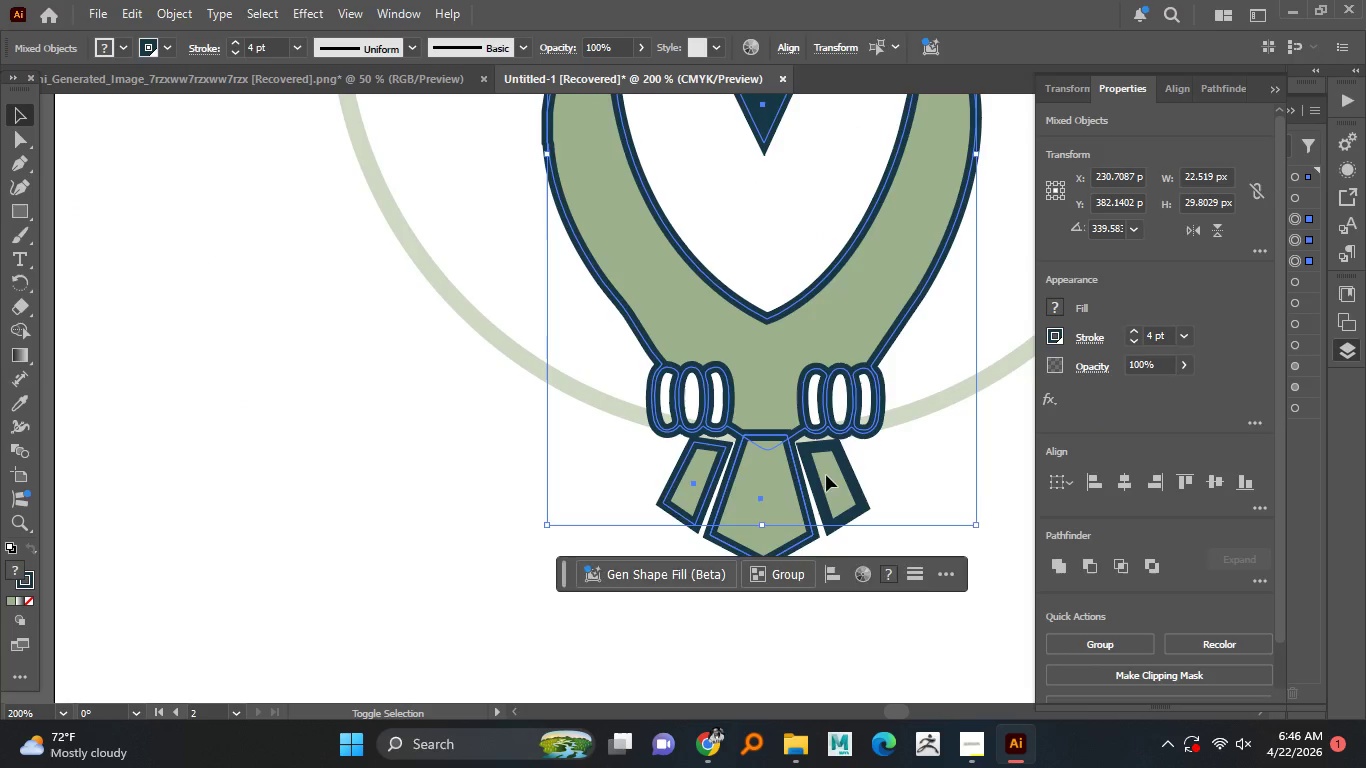 
triple_click([836, 473])
 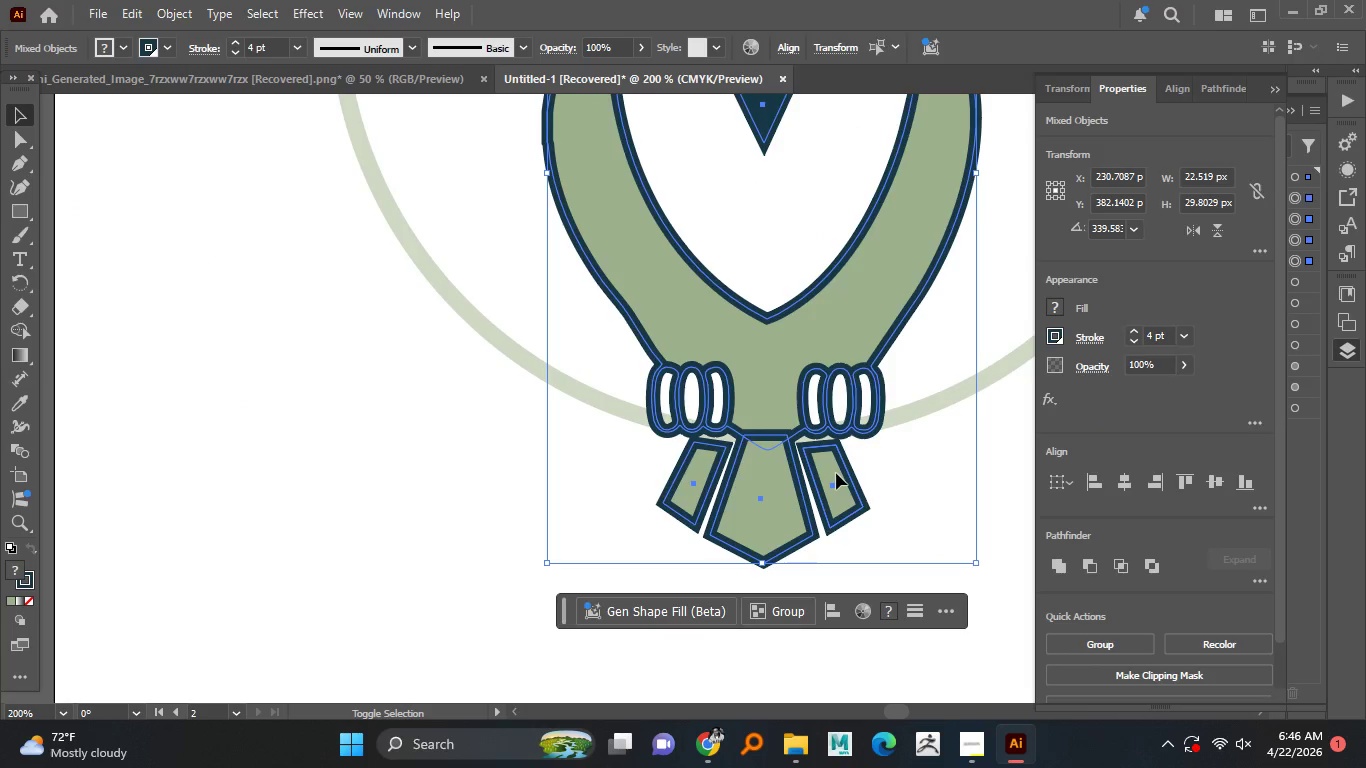 
key(Shift+ShiftLeft)
 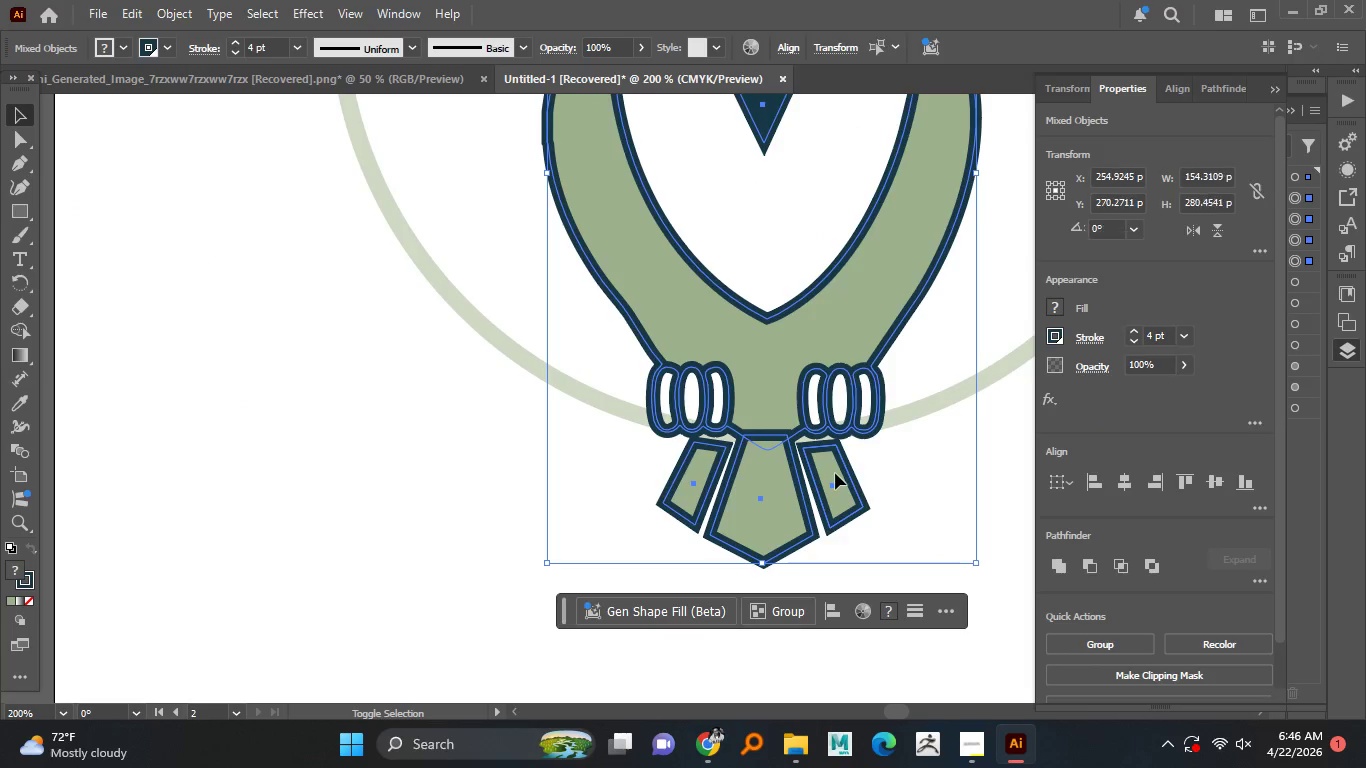 
key(Shift+ShiftLeft)
 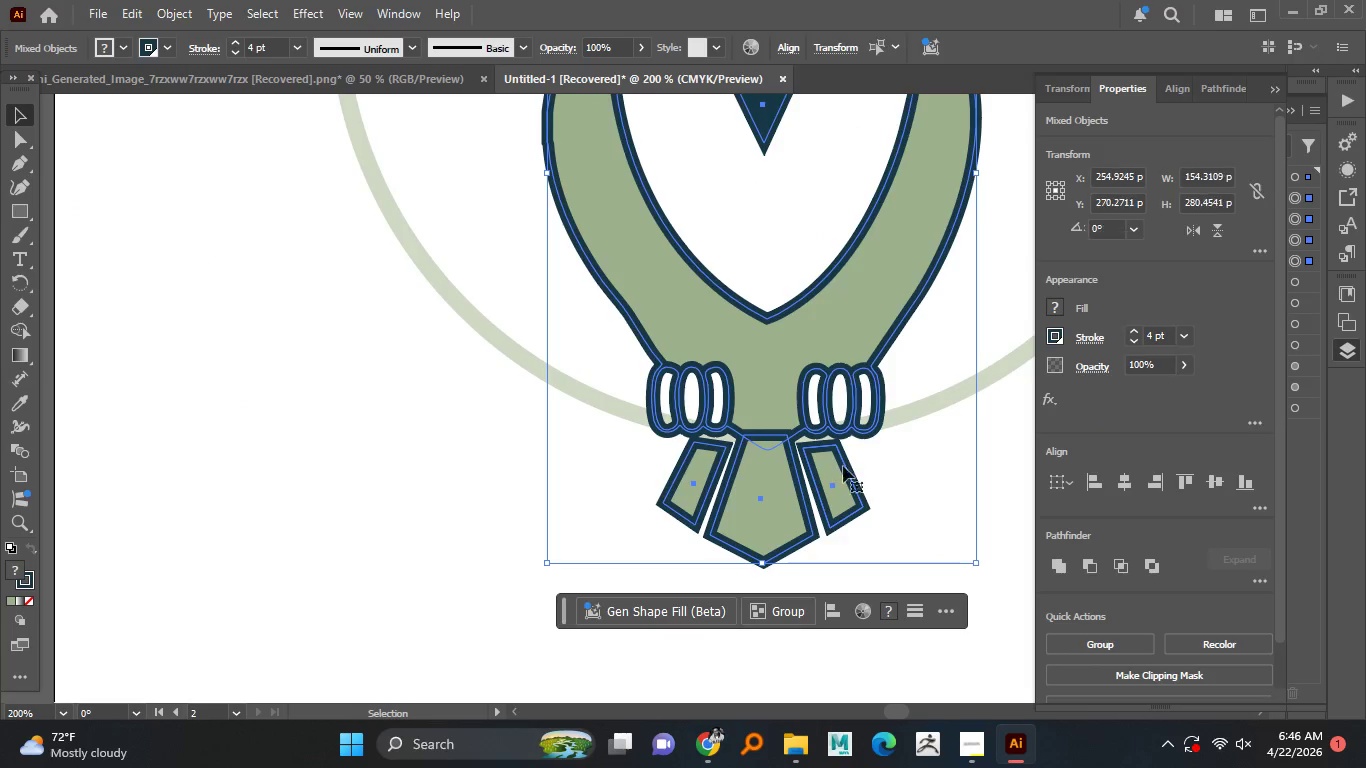 
key(Shift+ShiftLeft)
 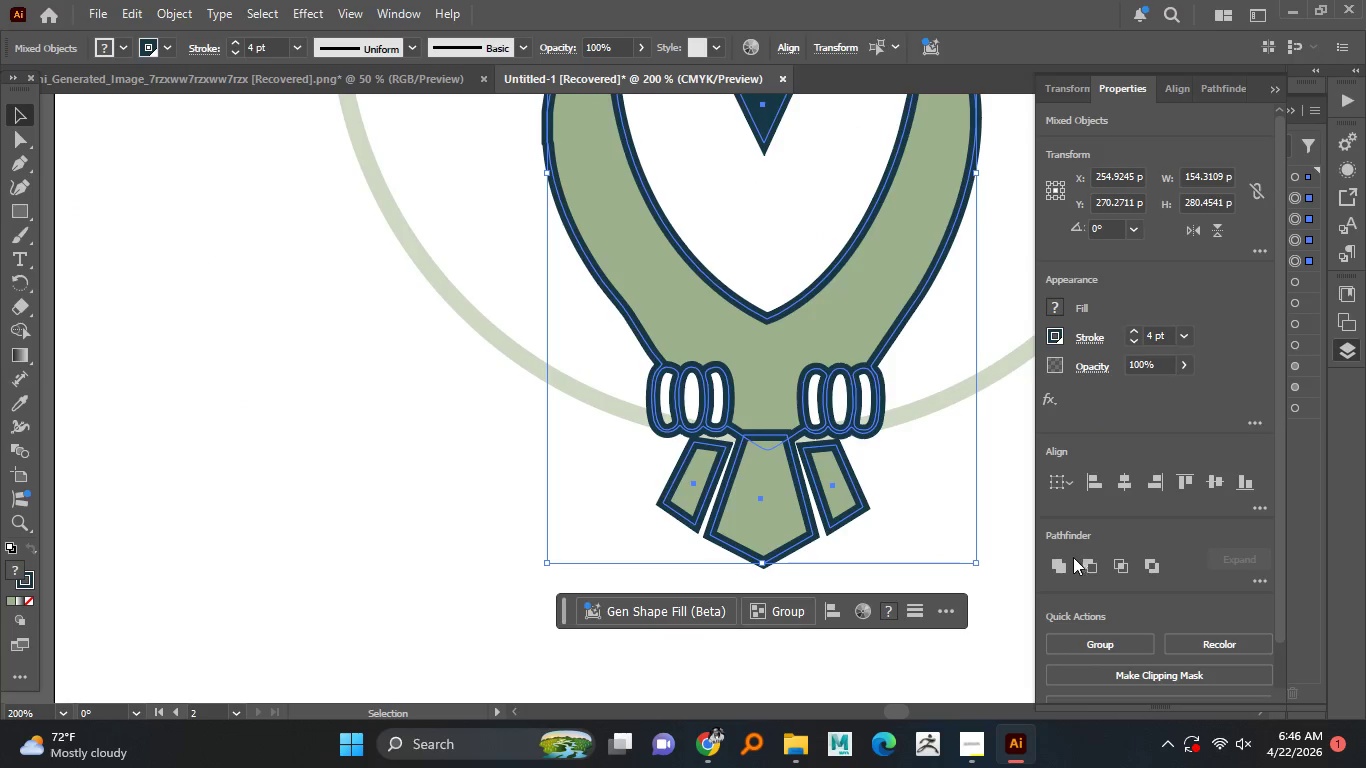 
left_click([1058, 569])
 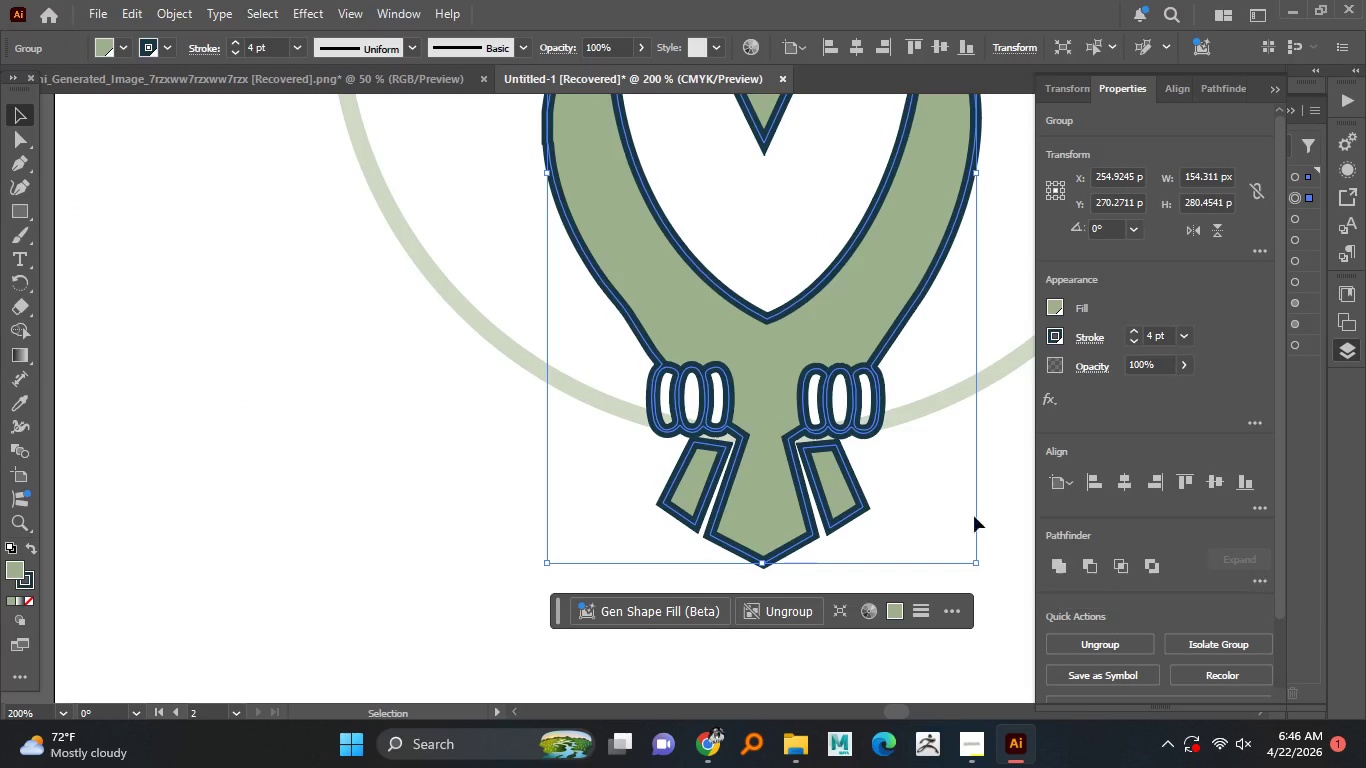 
left_click([944, 491])
 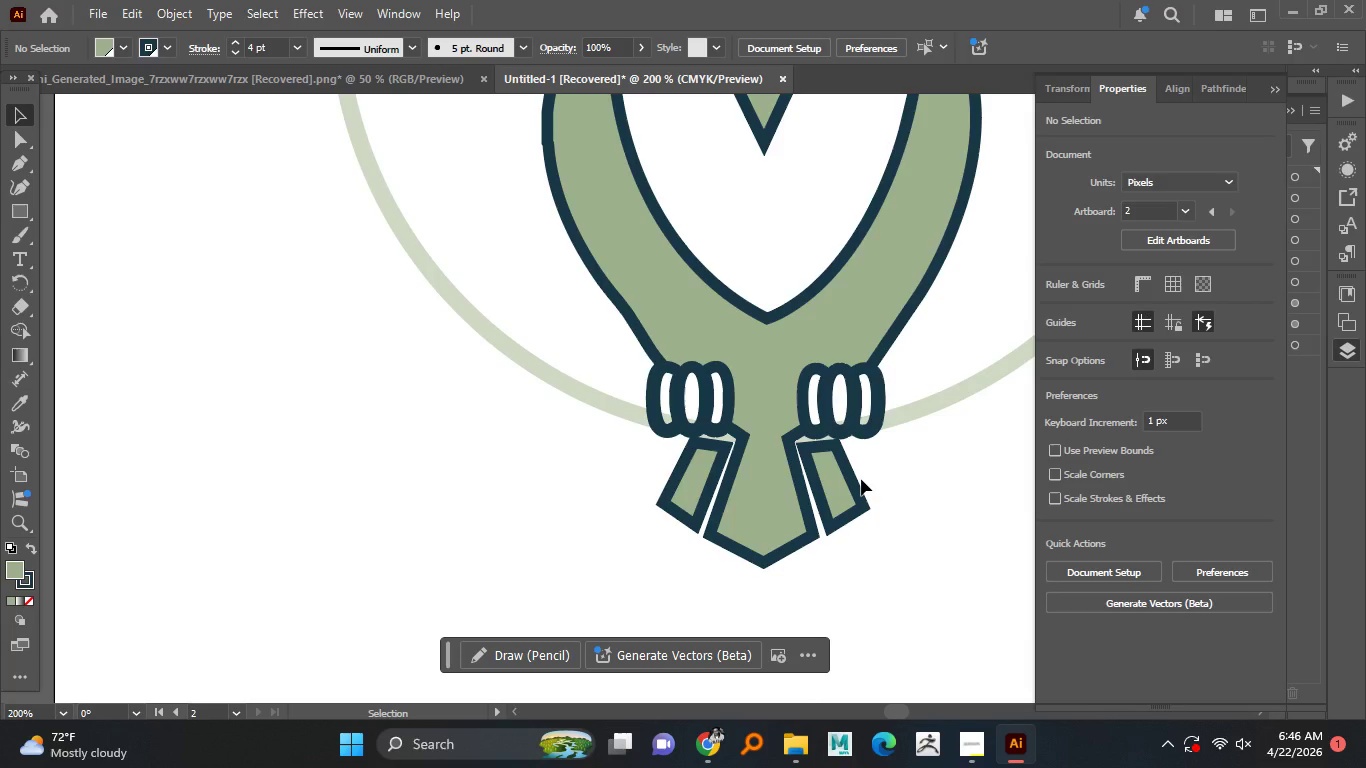 
hold_key(key=AltLeft, duration=1.51)
scroll: coordinate [858, 477], scroll_direction: down, amount: 3.0
 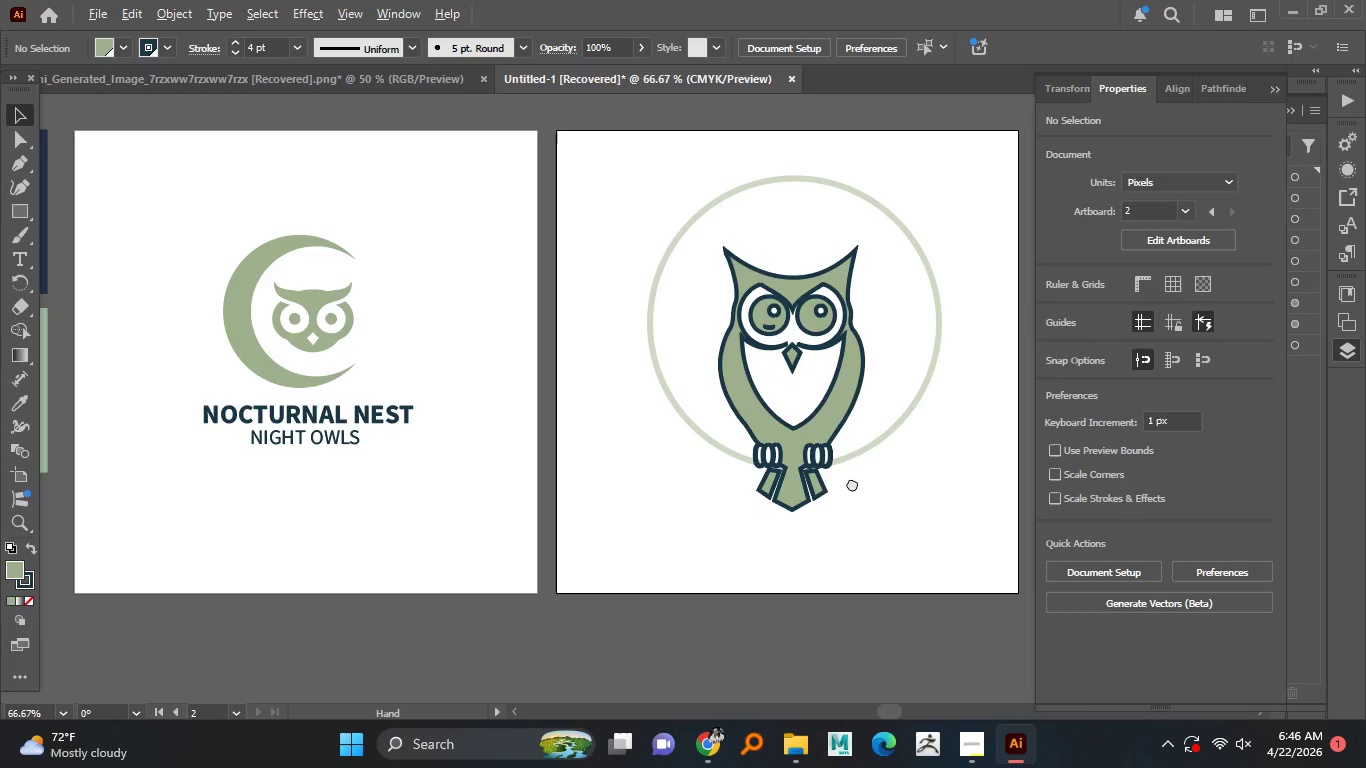 
hold_key(key=AltLeft, duration=1.5)
 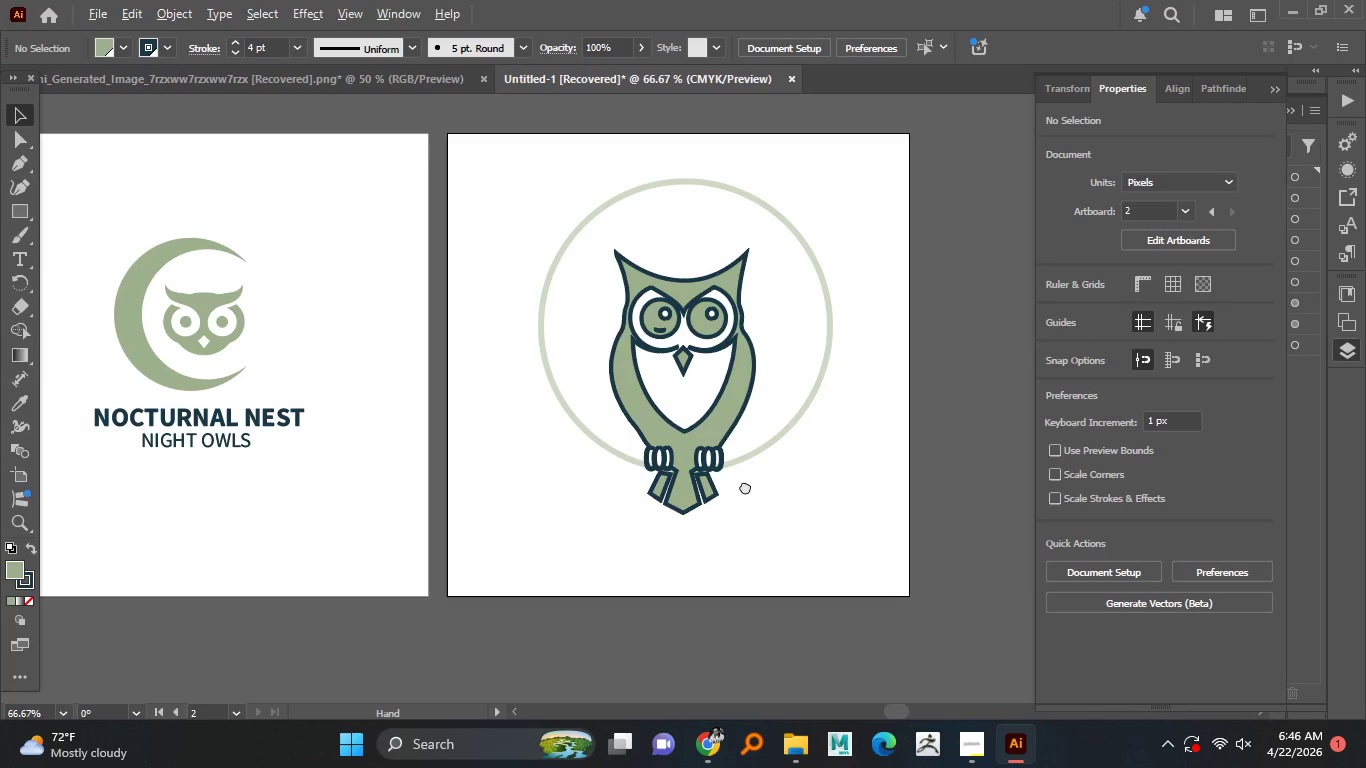 
hold_key(key=AltLeft, duration=1.5)
 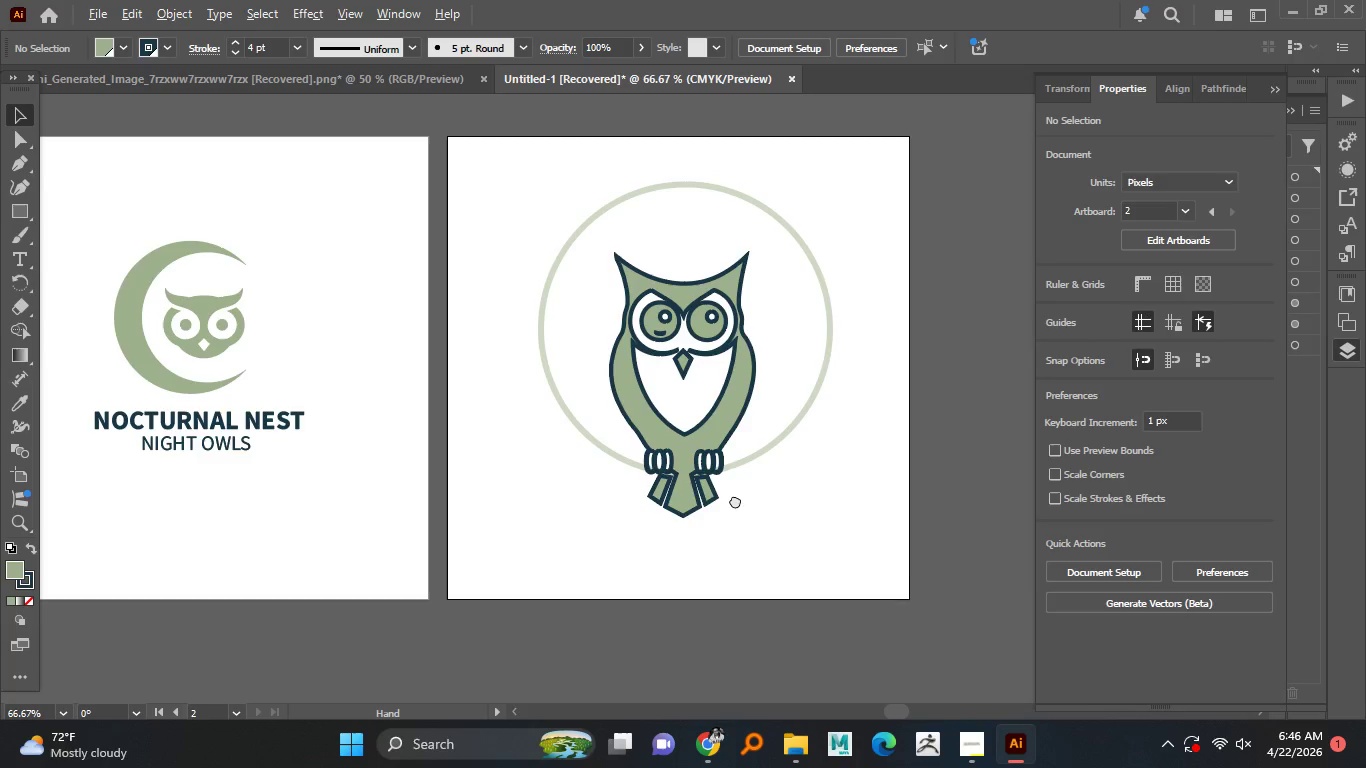 
hold_key(key=AltLeft, duration=1.05)
 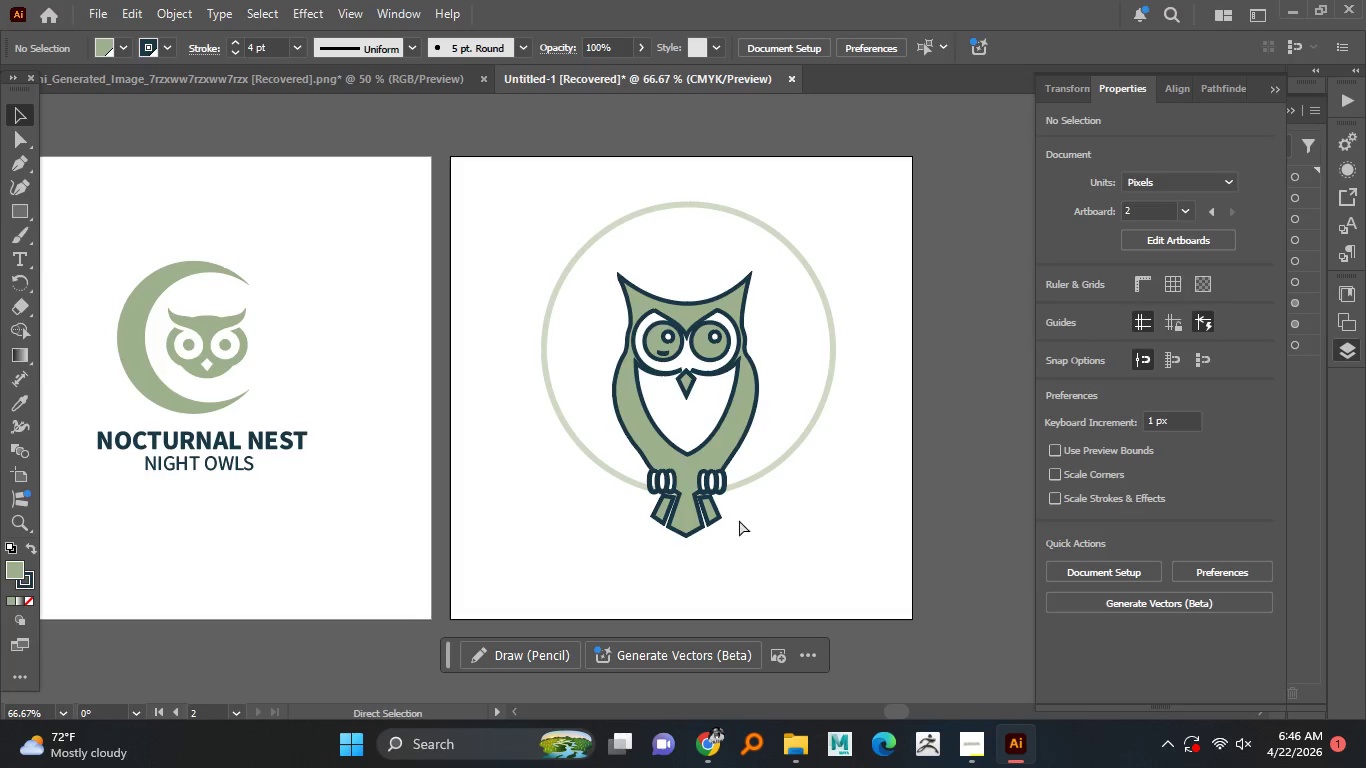 
key(Control+Z)
 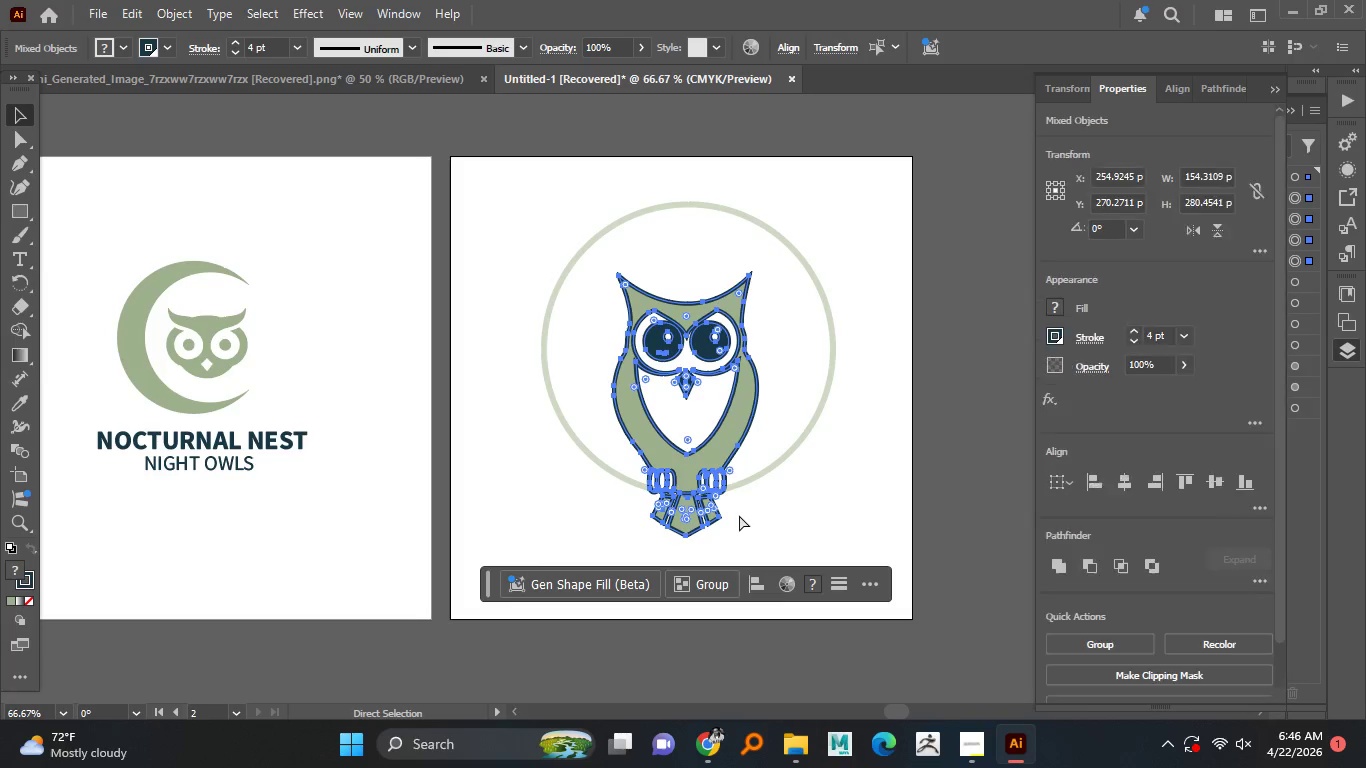 
key(Control+Z)
 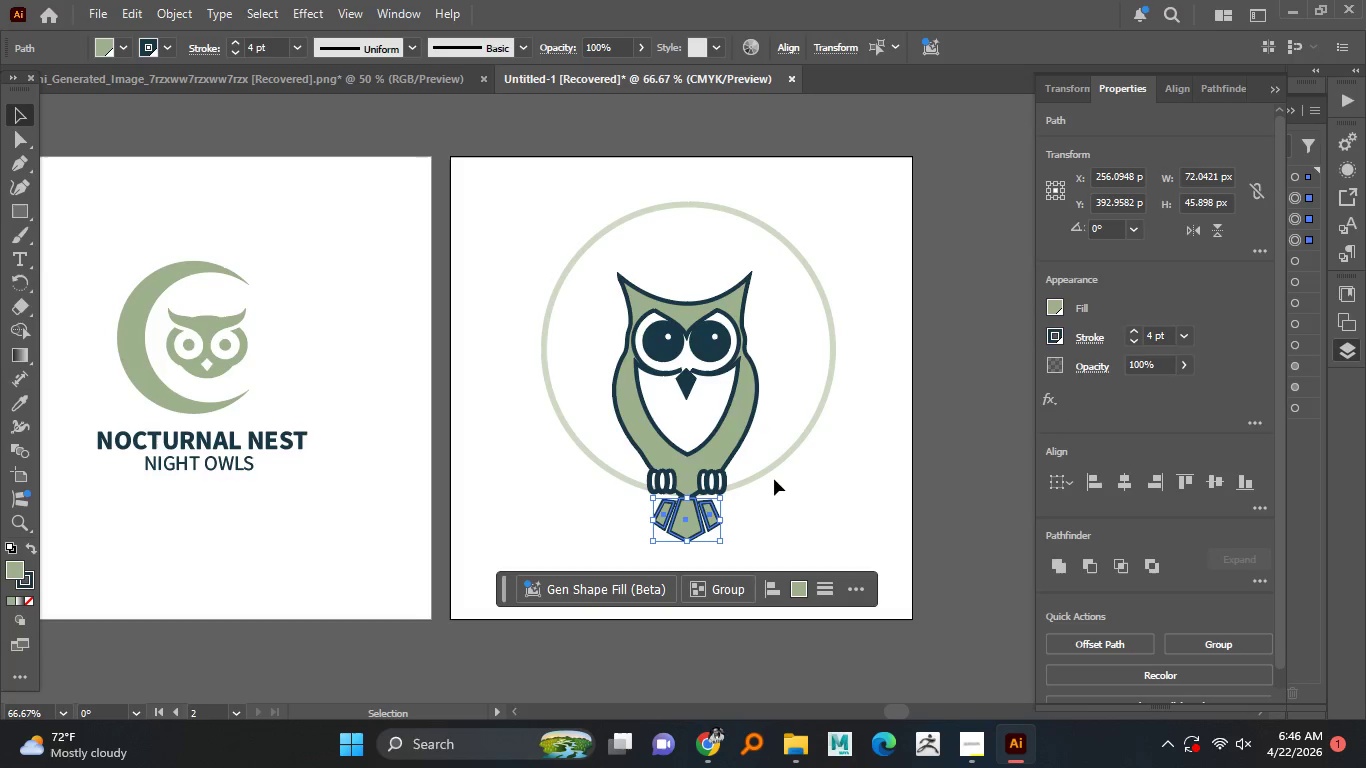 
left_click([777, 477])
 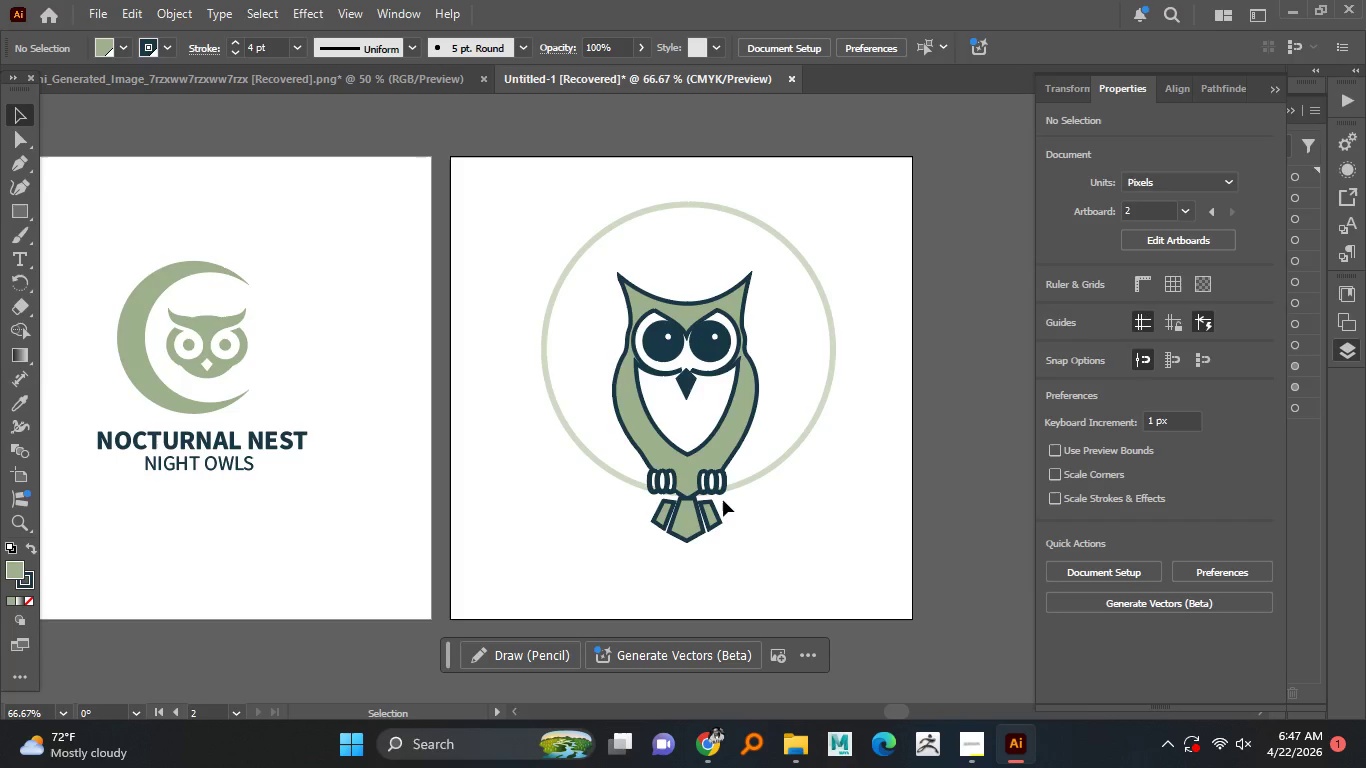 
key(Control+Shift+Z)
 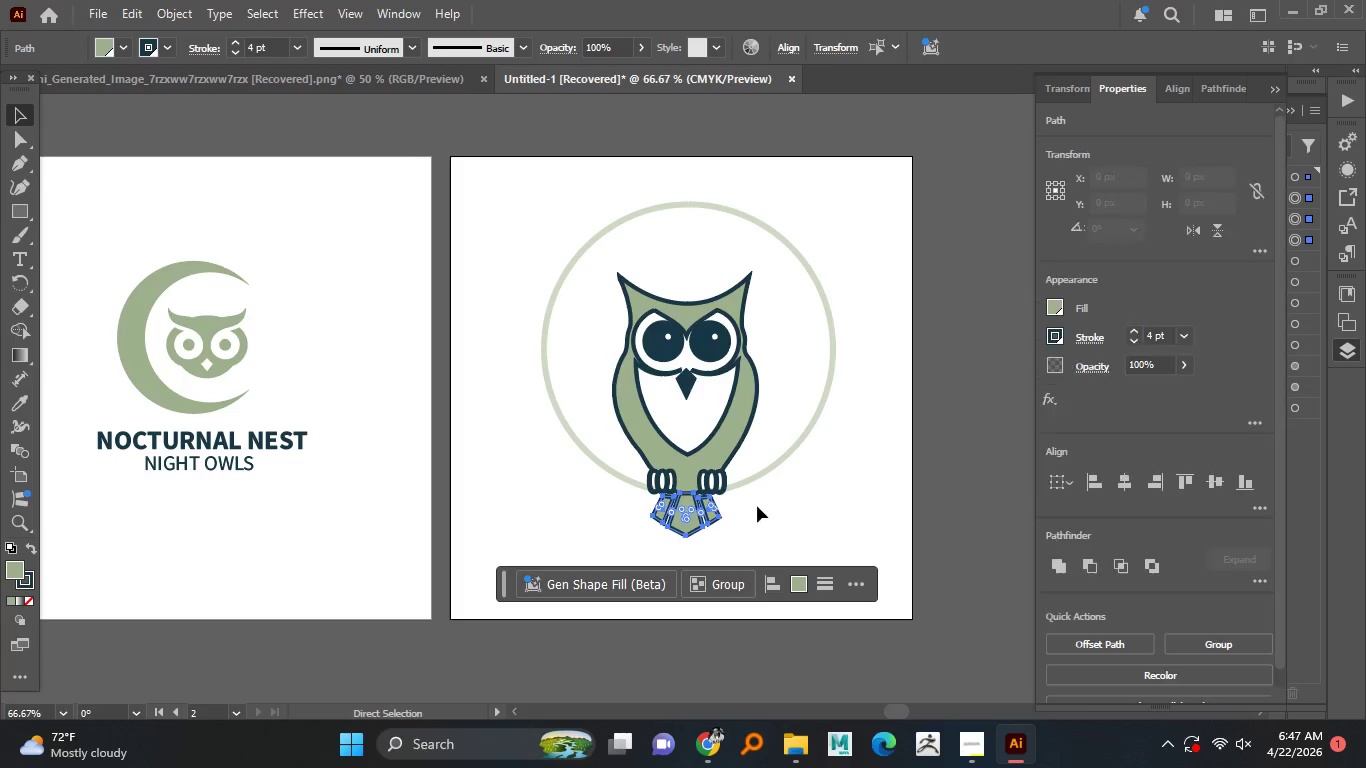 
left_click([757, 506])
 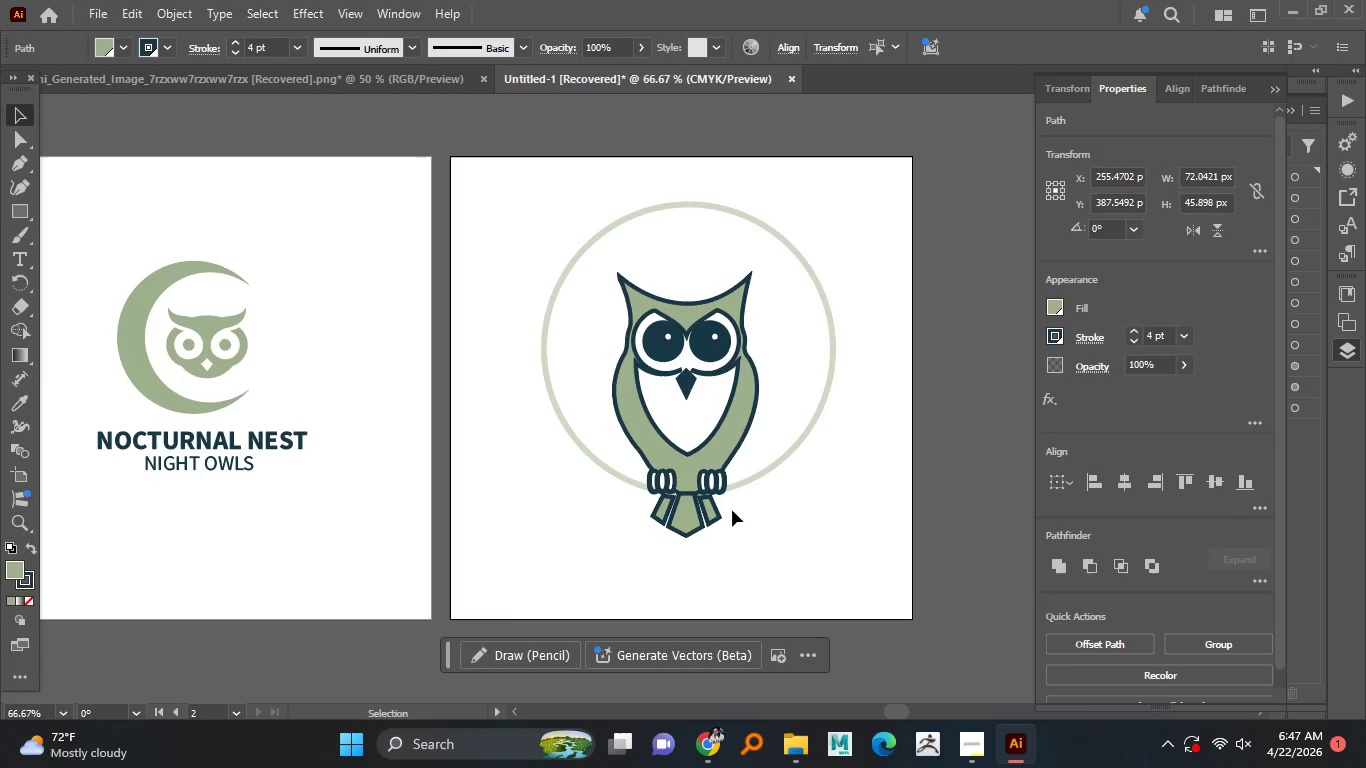 
hold_key(key=AltLeft, duration=1.5)
scroll: coordinate [708, 515], scroll_direction: up, amount: 1.0
 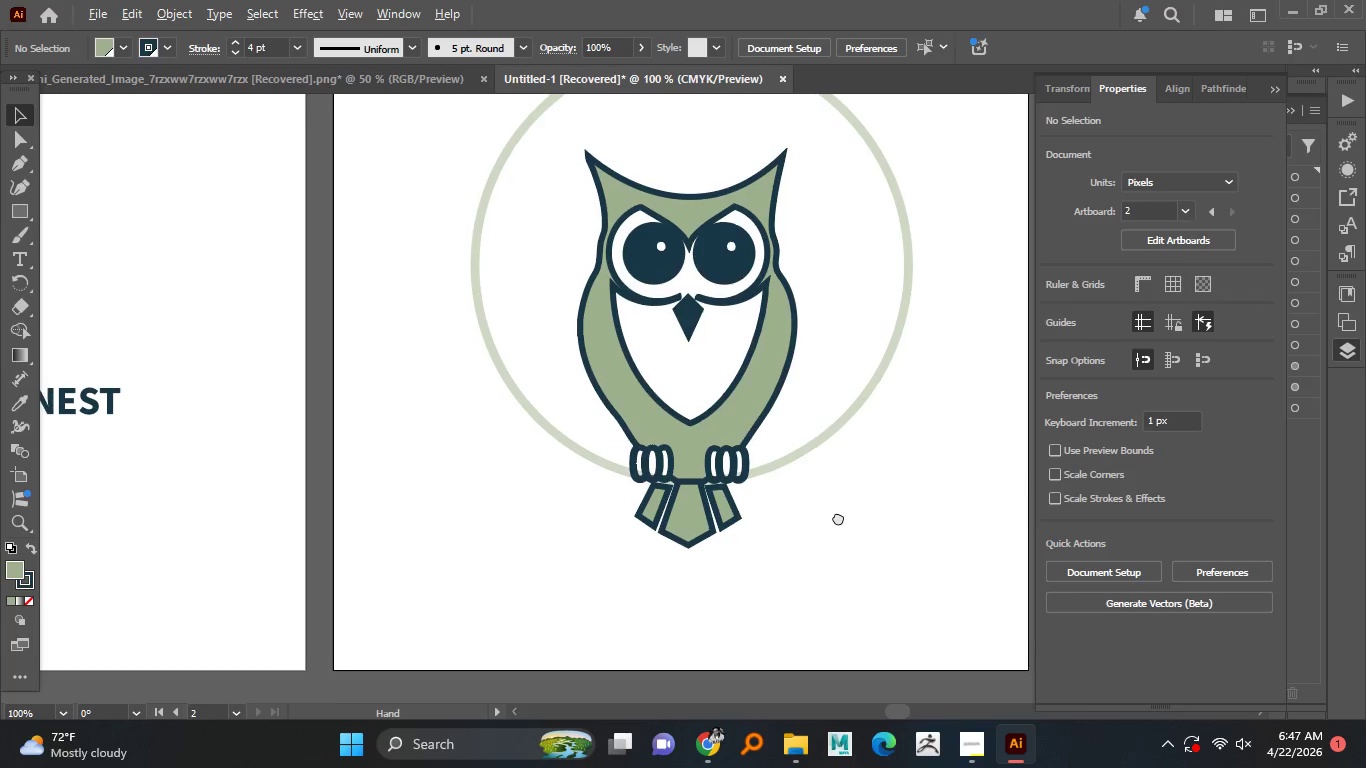 
hold_key(key=AltLeft, duration=0.42)
 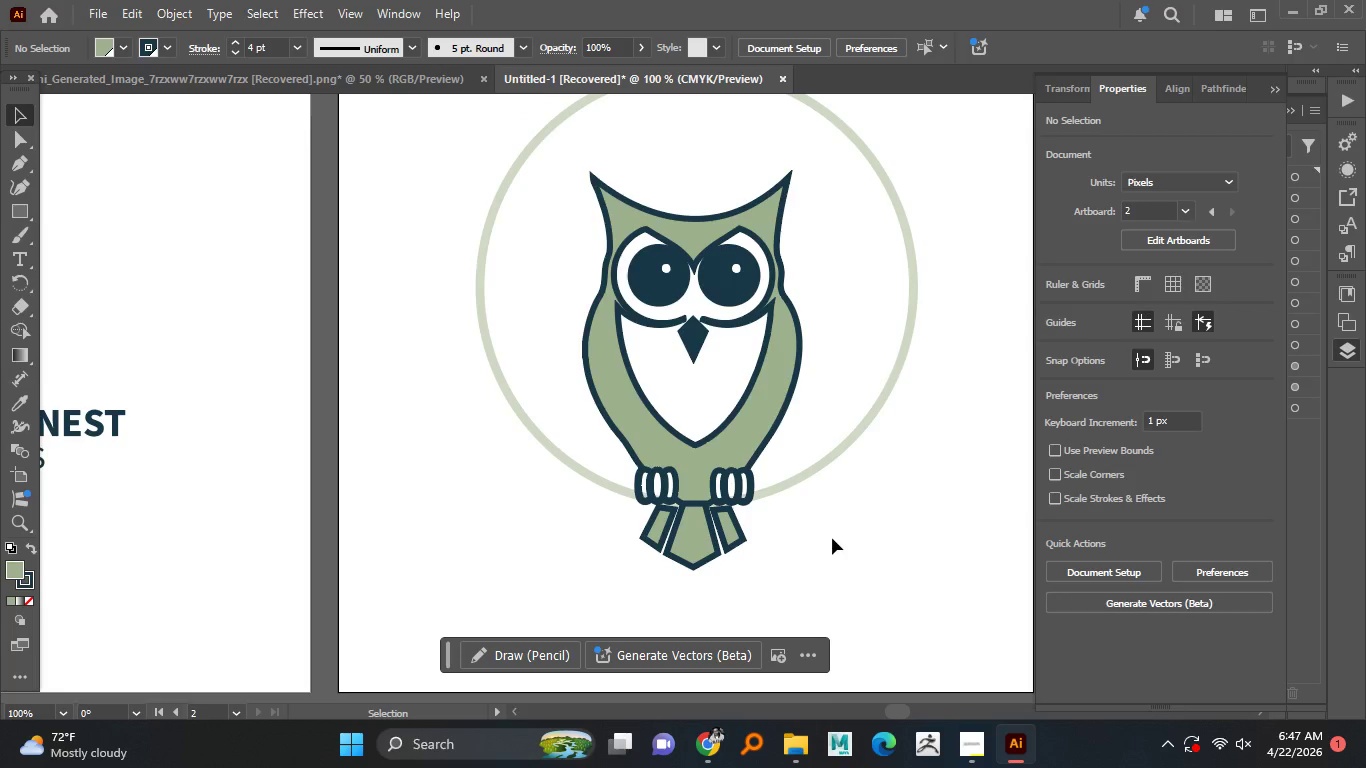 
hold_key(key=AltLeft, duration=1.52)
scroll: coordinate [816, 497], scroll_direction: down, amount: 1.0
 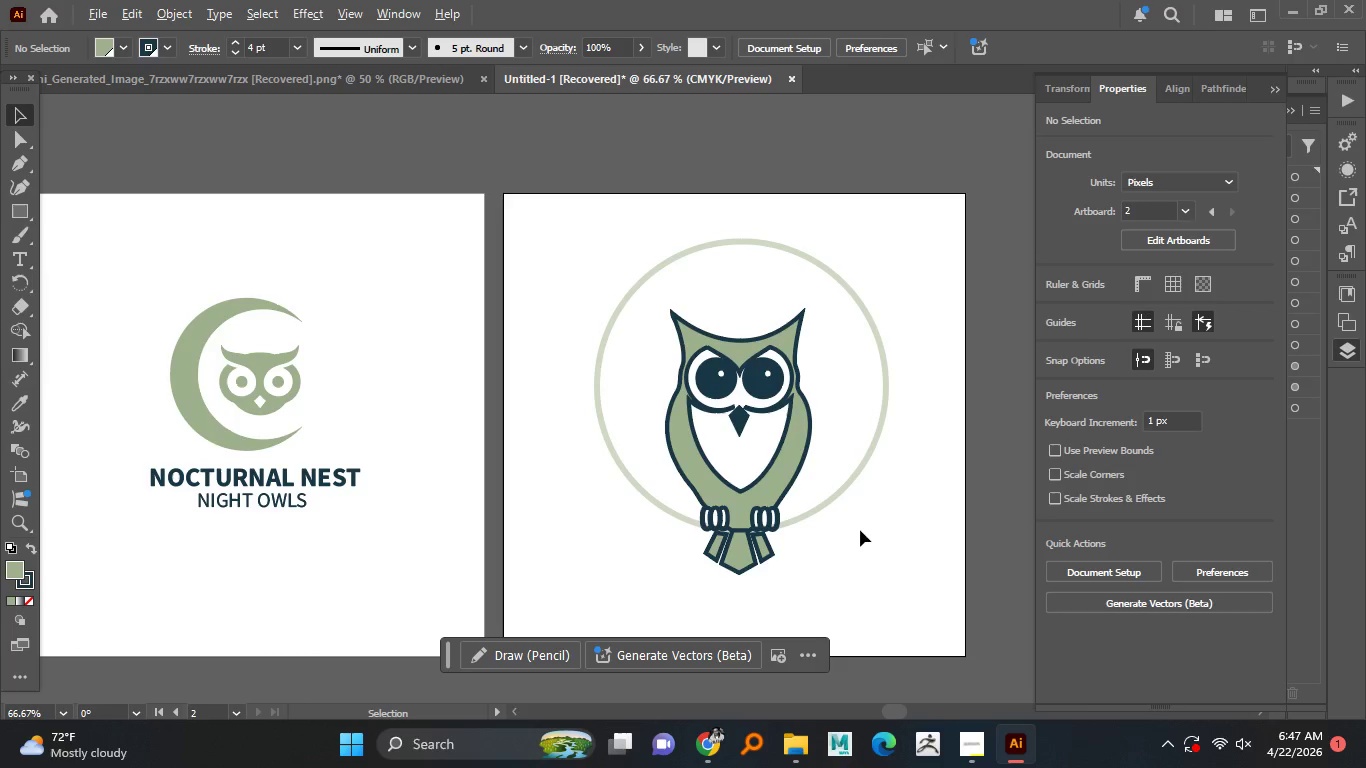 
hold_key(key=AltLeft, duration=0.45)
 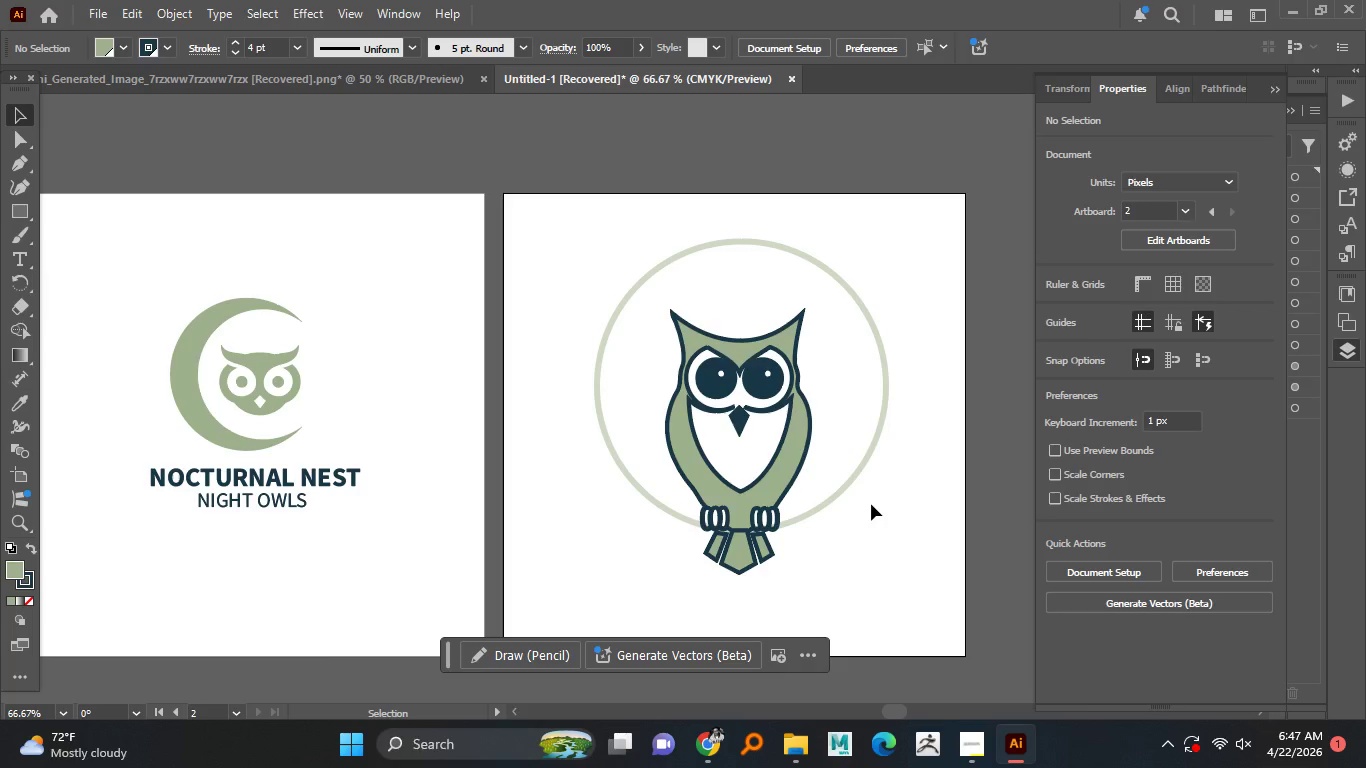 
hold_key(key=AltLeft, duration=1.52)
scroll: coordinate [724, 518], scroll_direction: up, amount: 2.0
 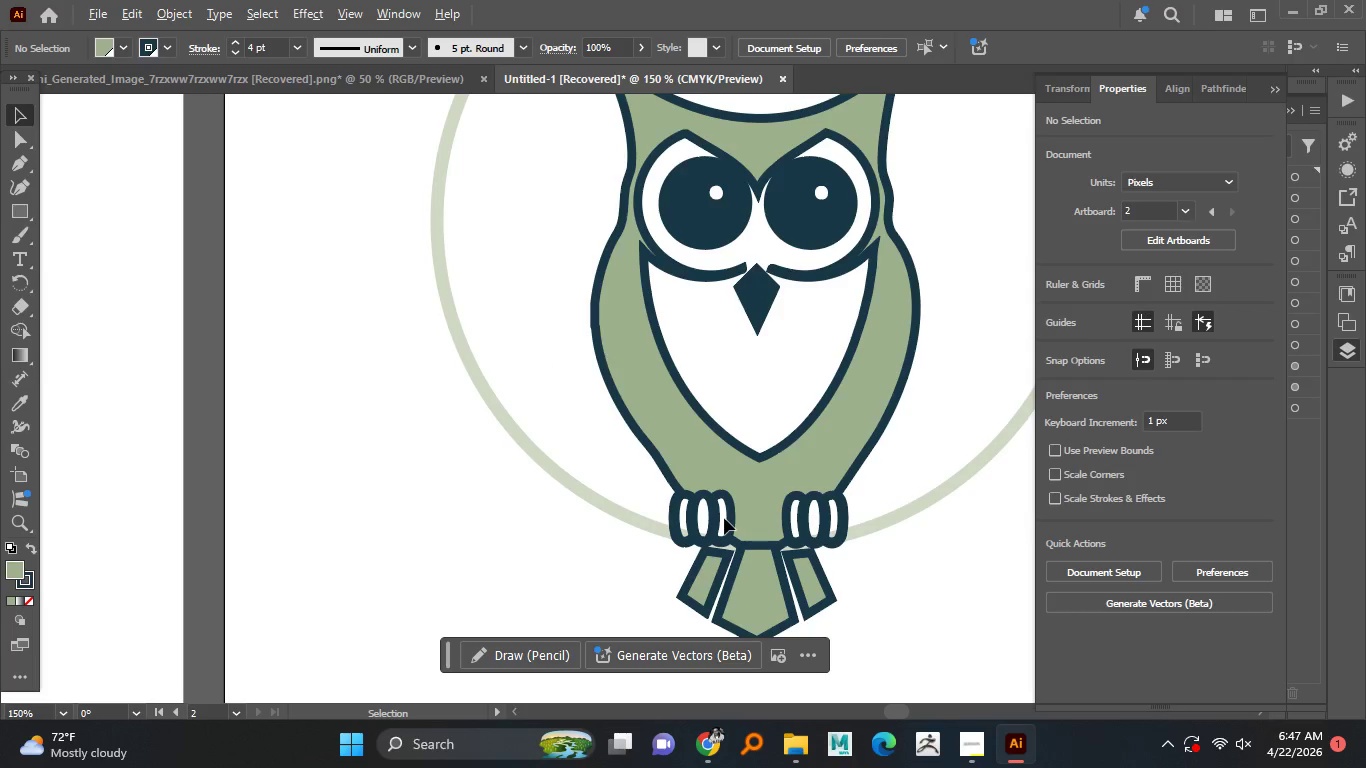 
hold_key(key=AltLeft, duration=0.34)
 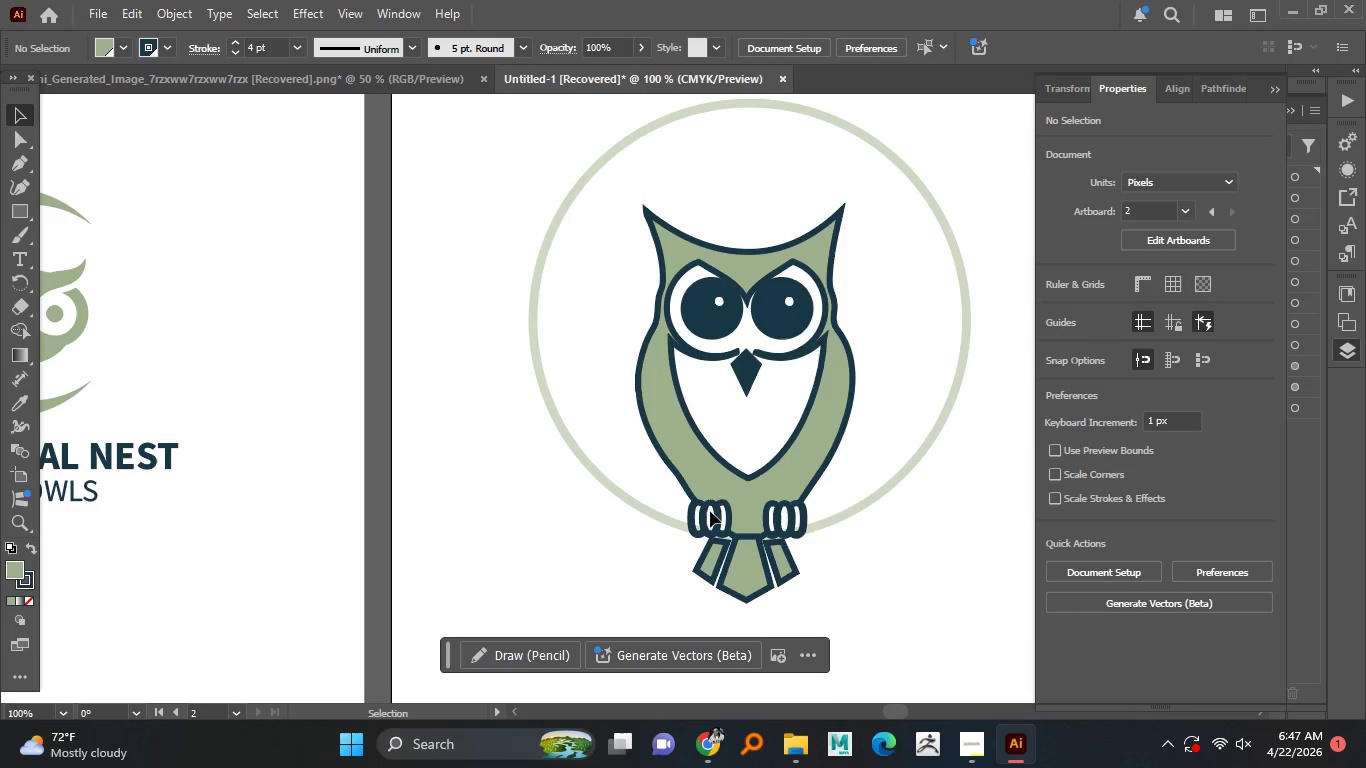 
scroll: coordinate [724, 518], scroll_direction: down, amount: 1.0
 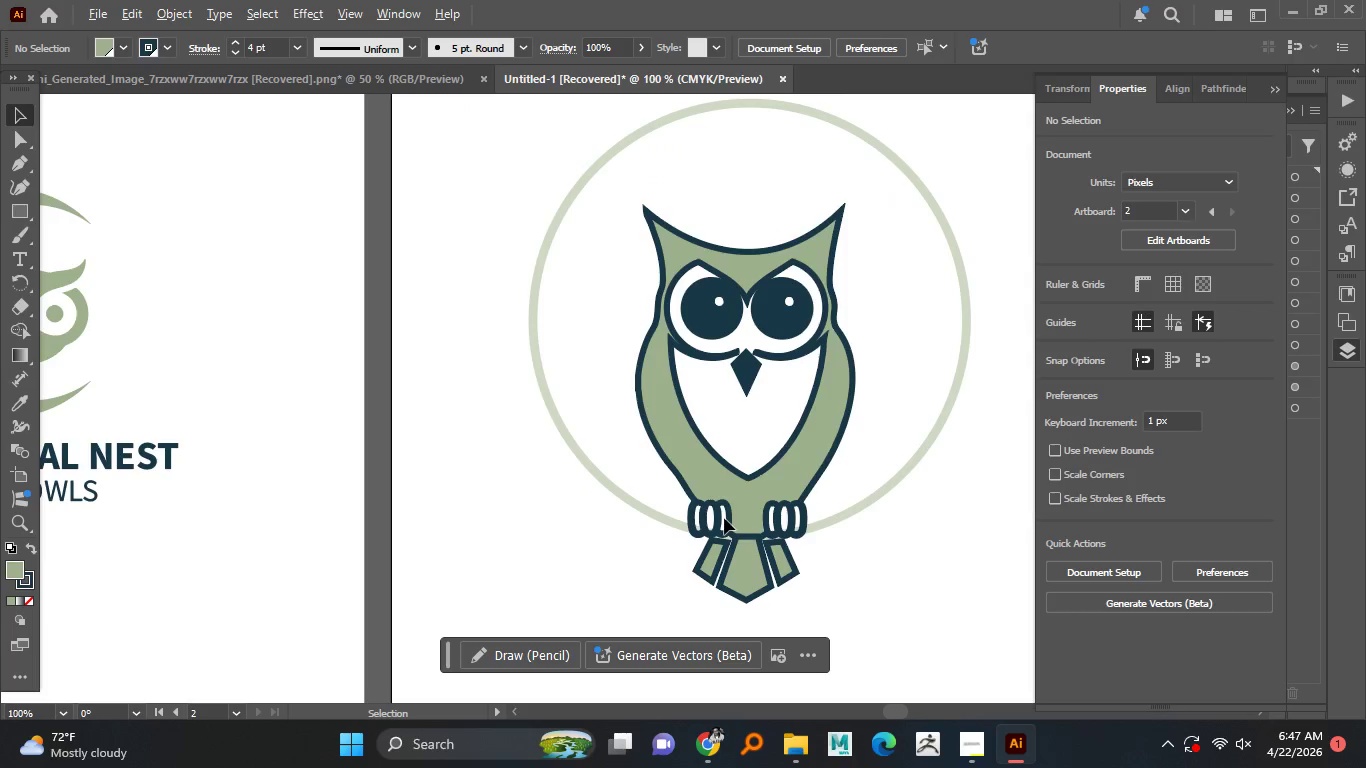 
wait(5.3)
 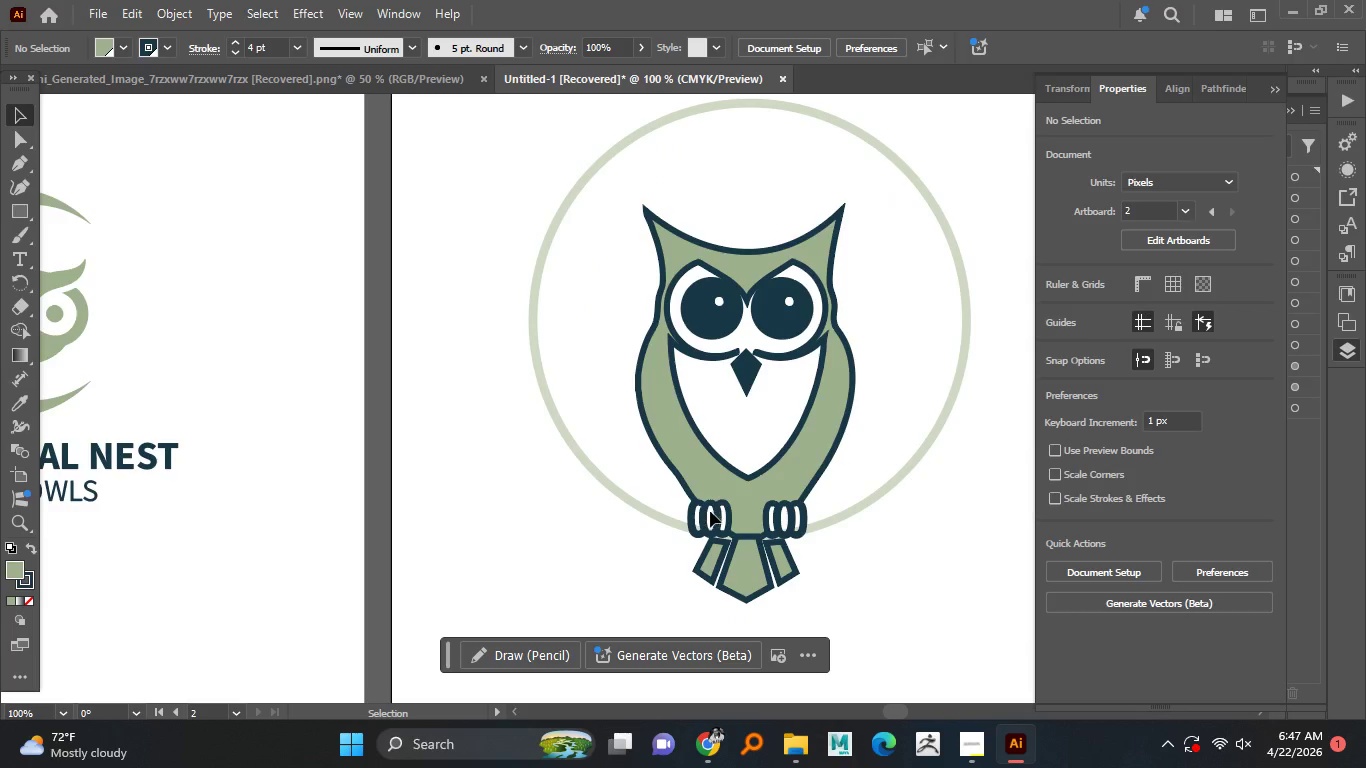 
hold_key(key=AltLeft, duration=1.5)
 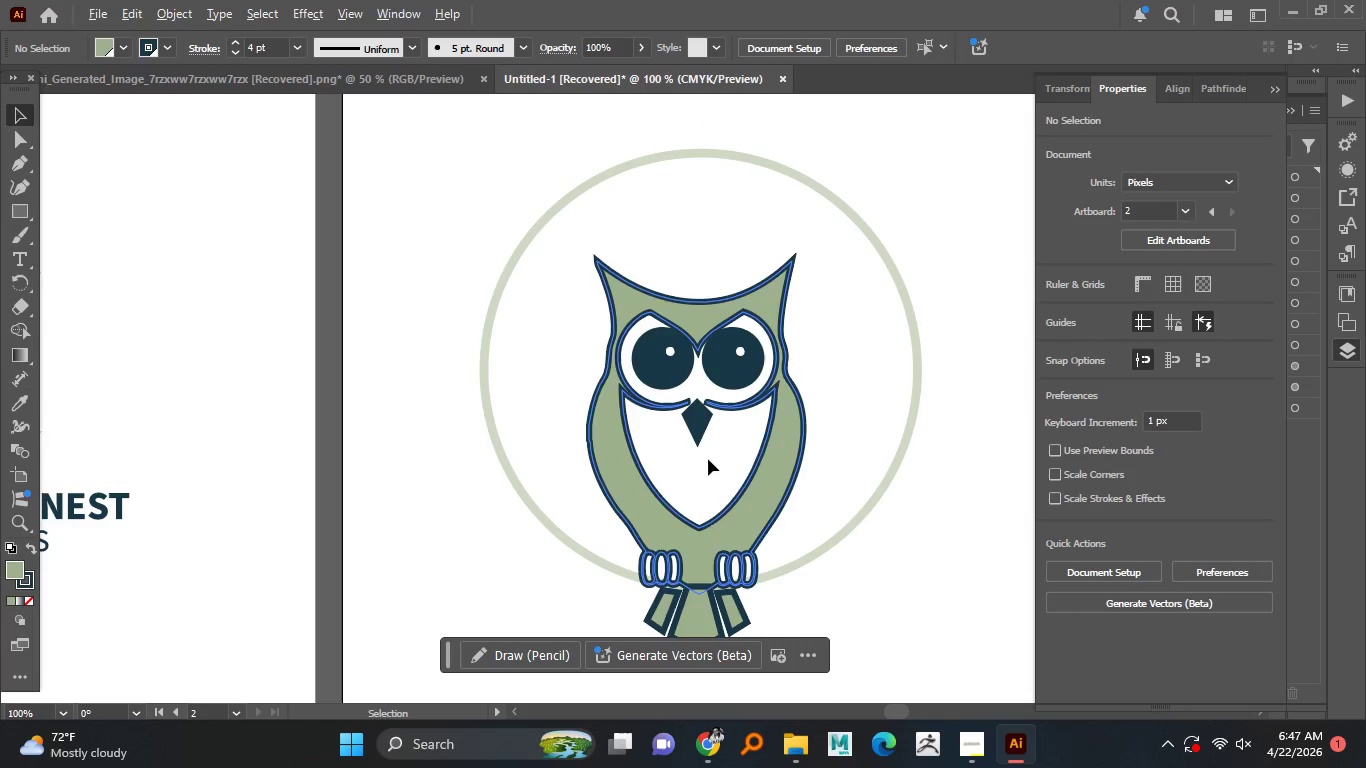 
hold_key(key=AltLeft, duration=1.5)
scroll: coordinate [674, 421], scroll_direction: up, amount: 1.0
 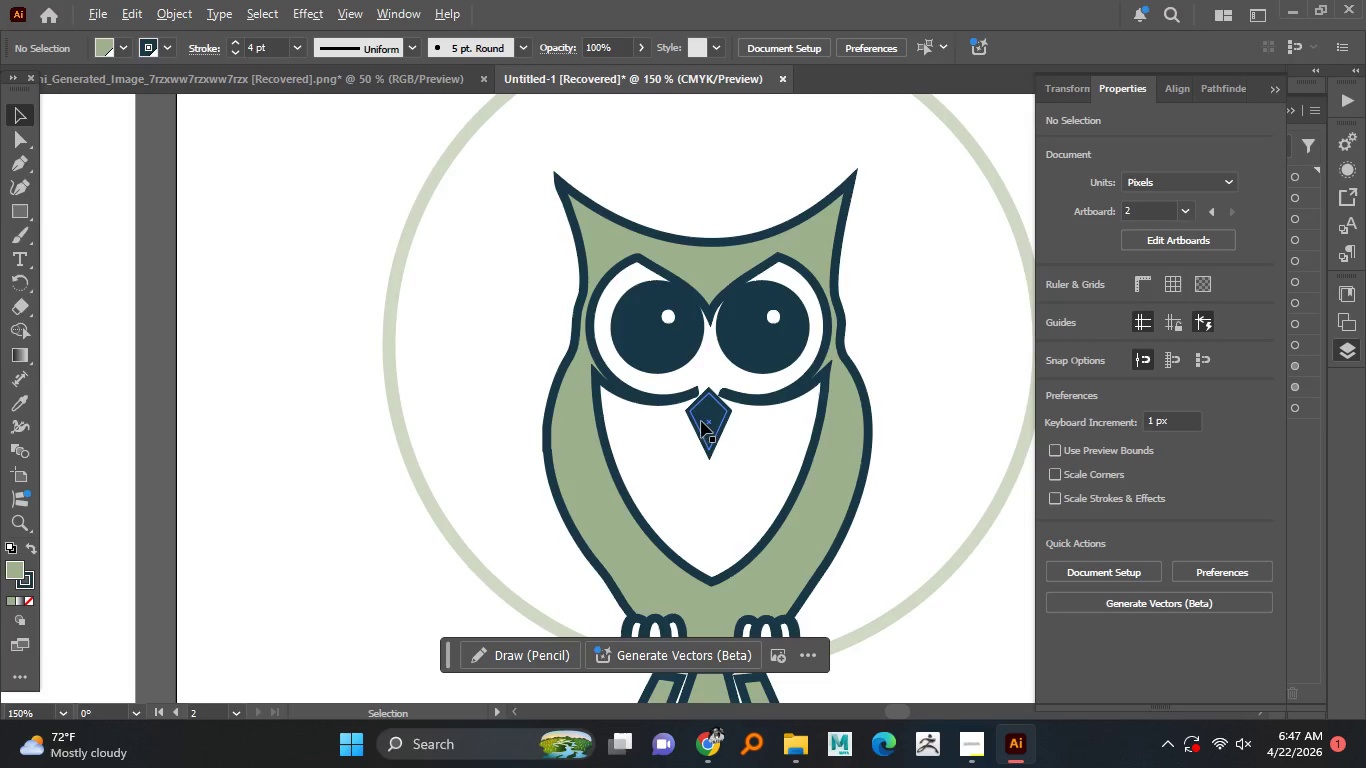 
hold_key(key=AltLeft, duration=0.72)
 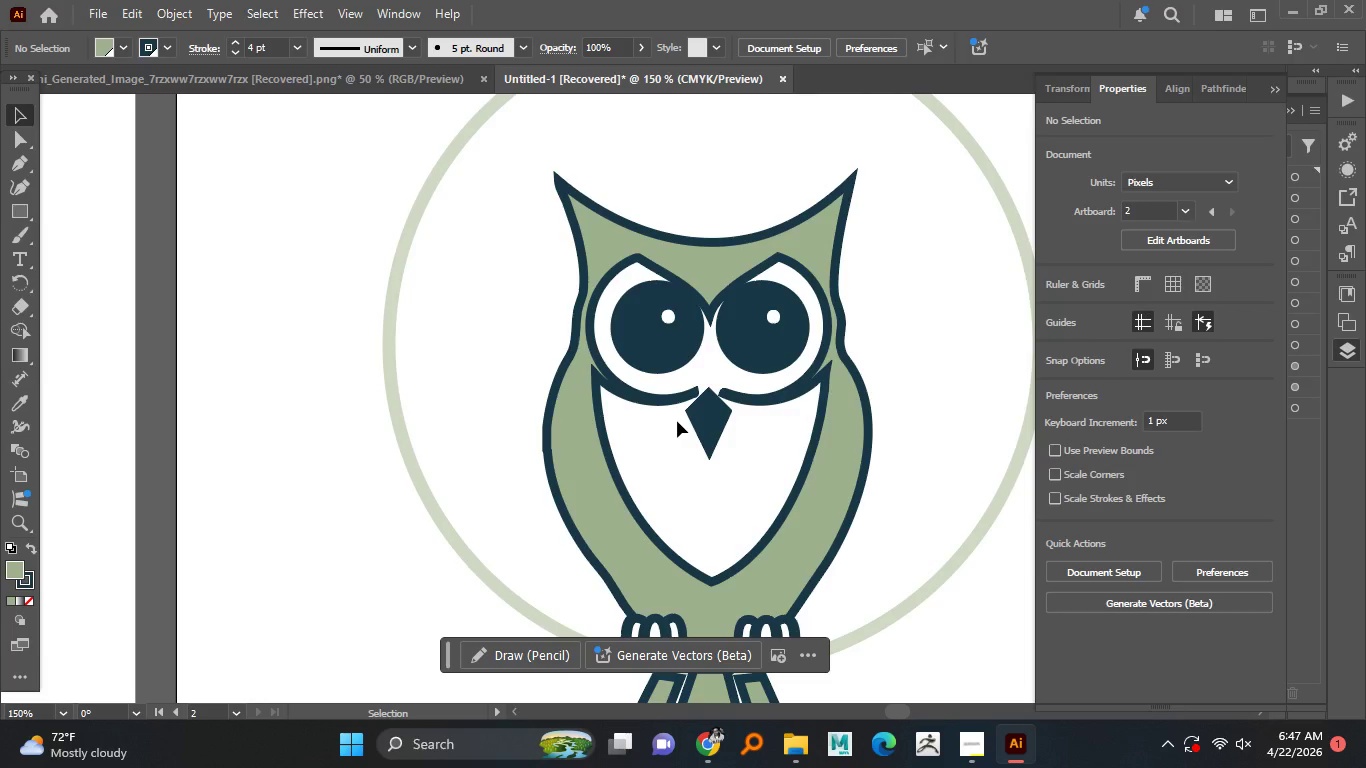 
wait(5.69)
 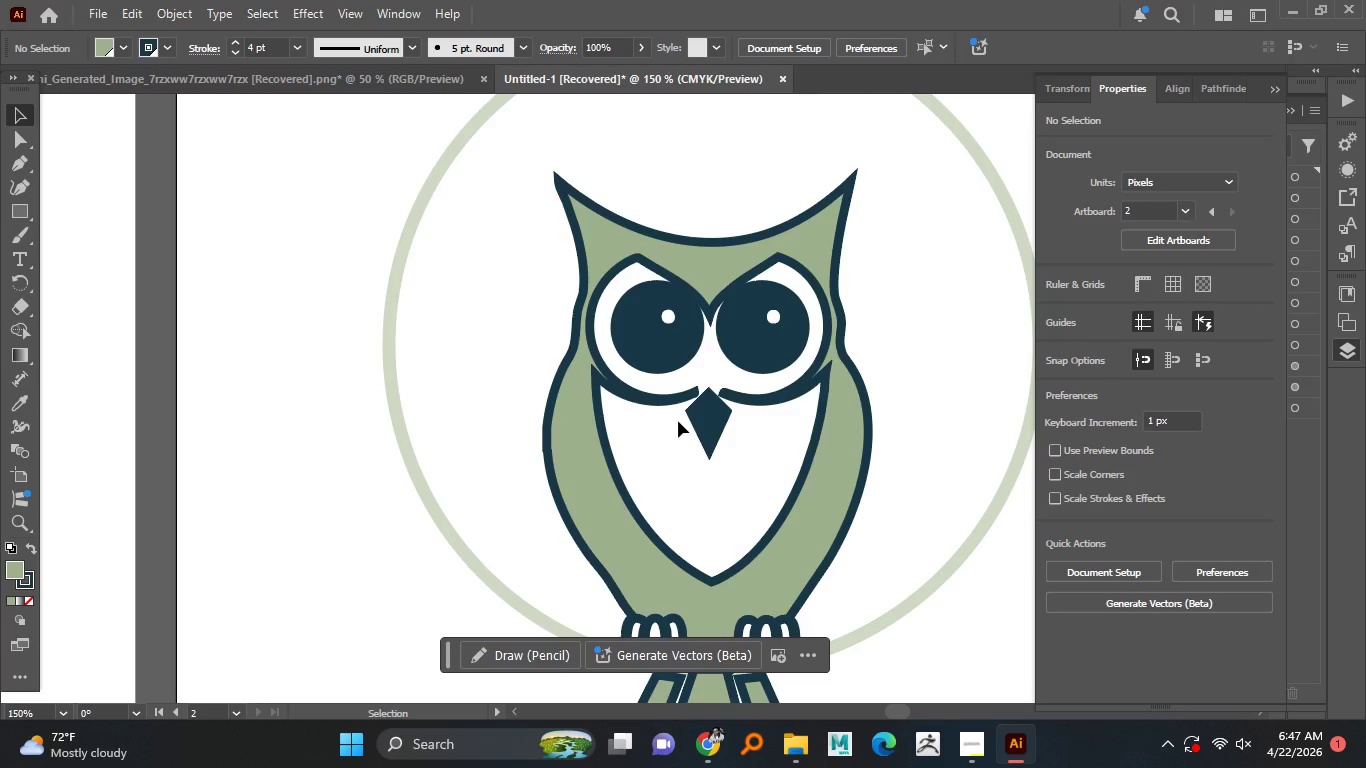 
mouse_move([27, 199])
 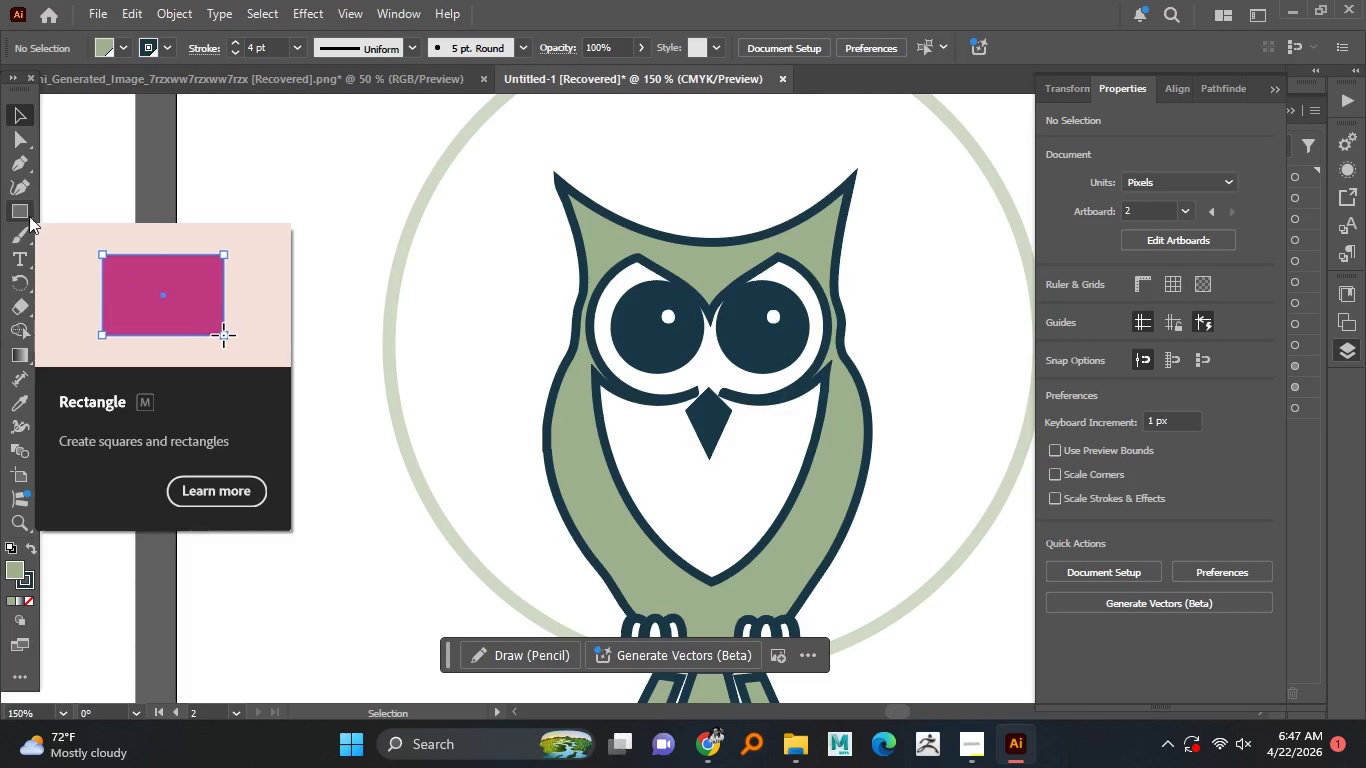 
wait(7.4)
 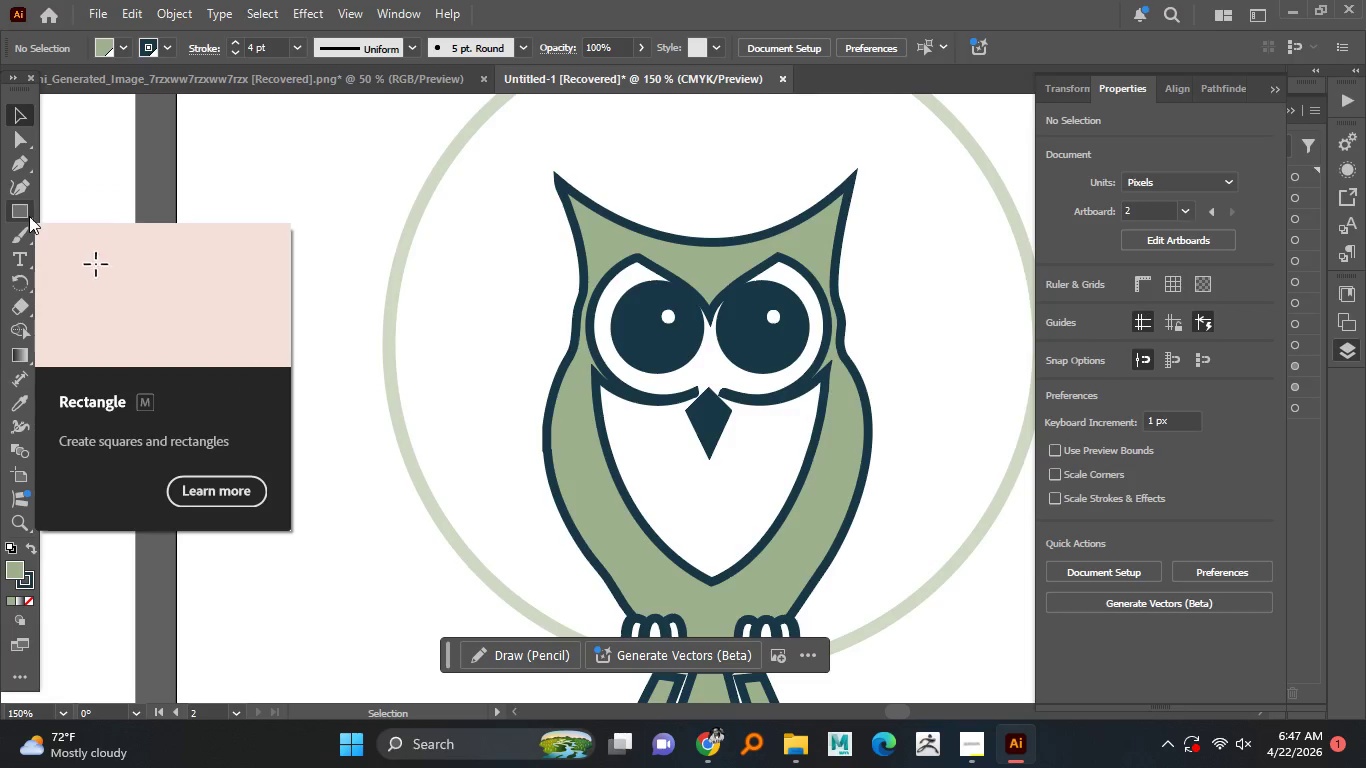 
right_click([26, 215])
 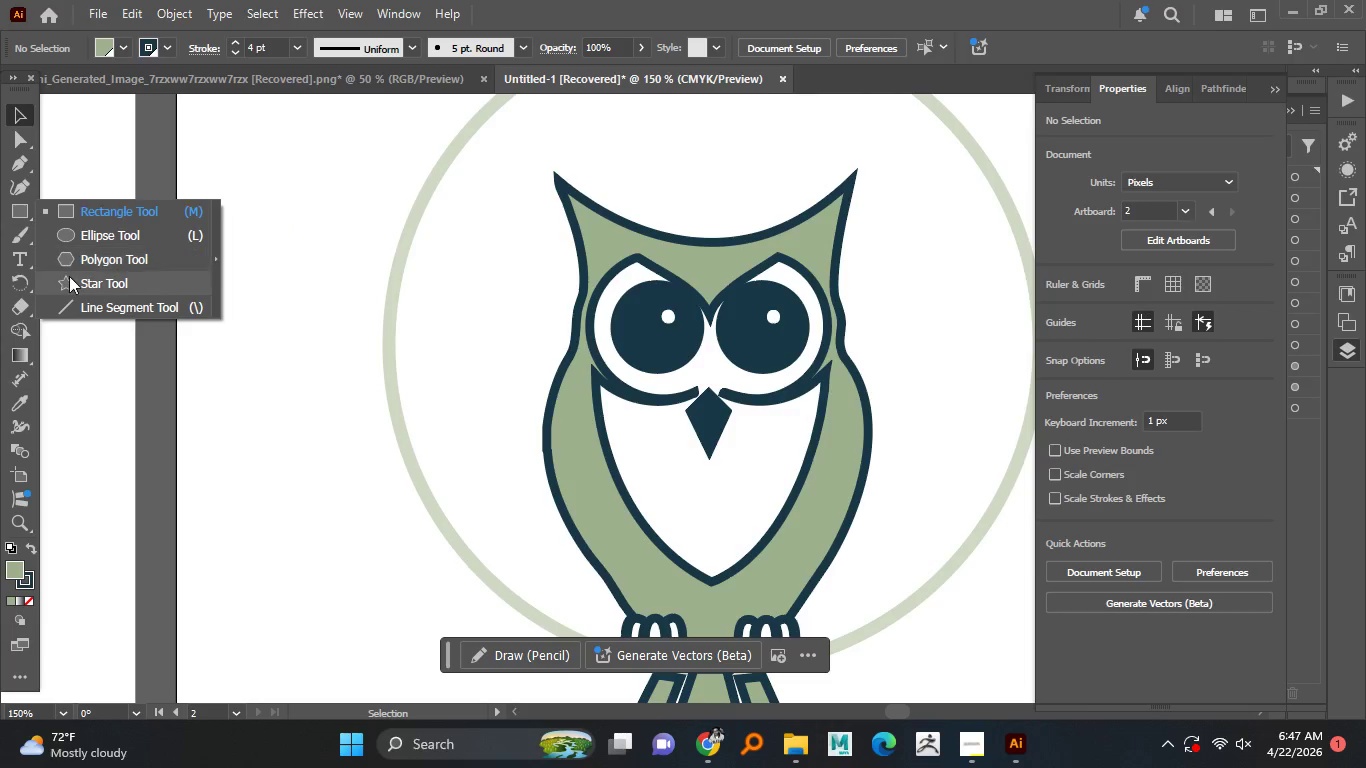 
left_click([69, 276])
 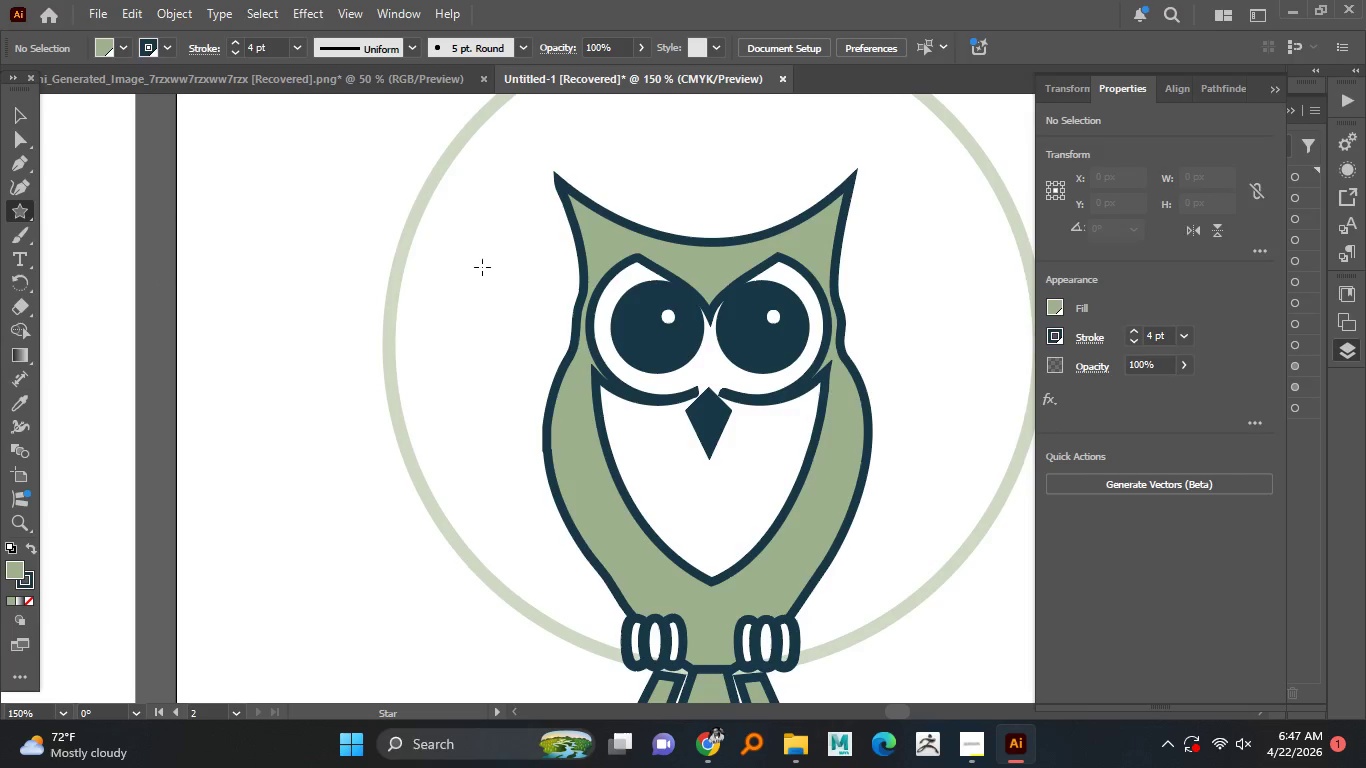 
hold_key(key=ShiftLeft, duration=1.51)
left_click_drag(start_coordinate=[457, 261], to_coordinate=[452, 273])
 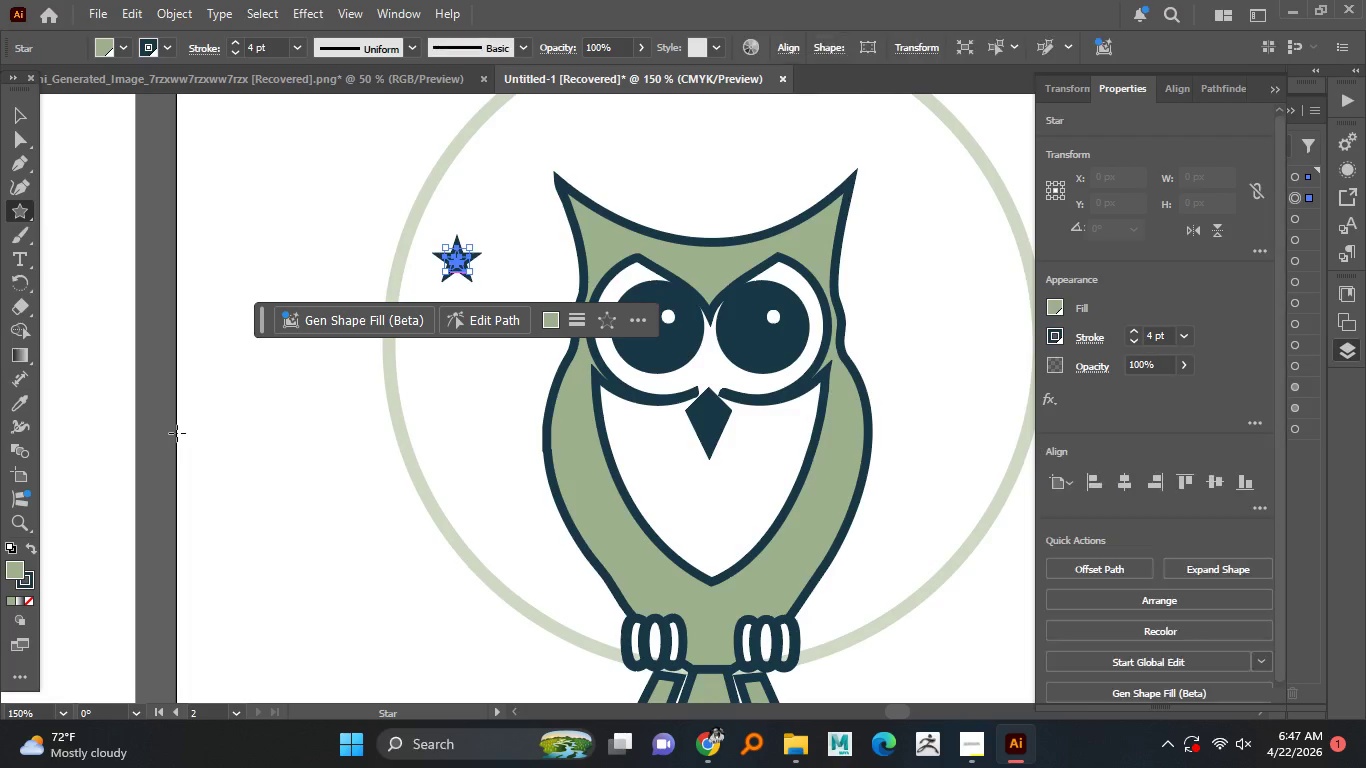 
hold_key(key=ShiftLeft, duration=1.5)
 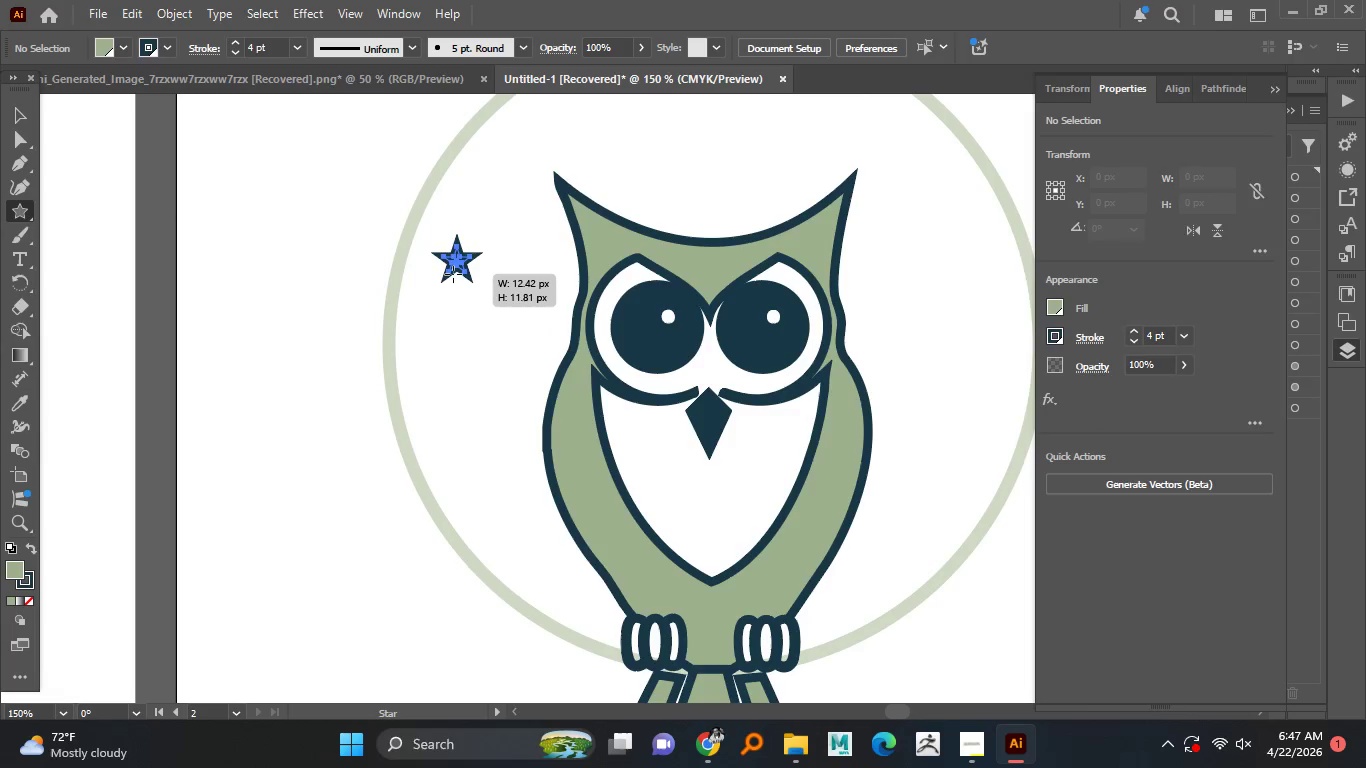 
hold_key(key=ShiftLeft, duration=0.92)
 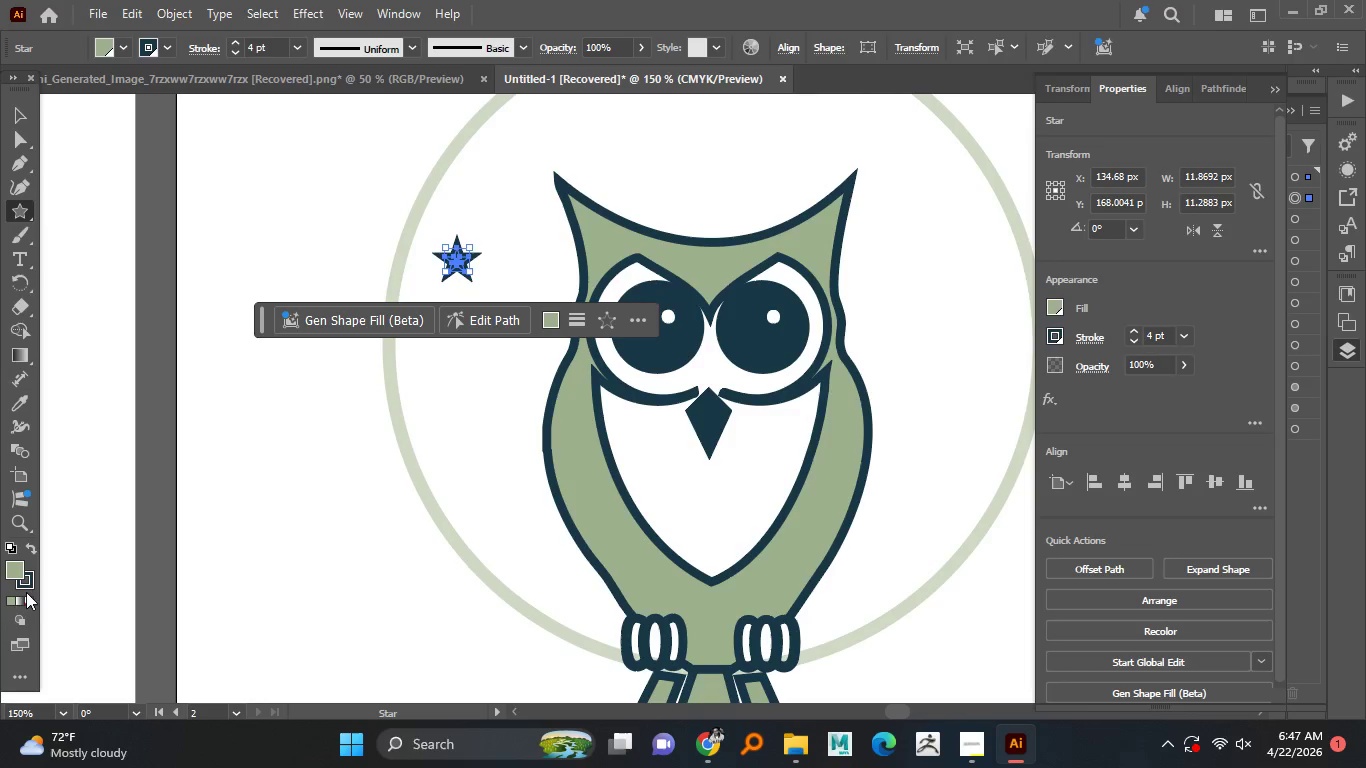 
left_click_drag(start_coordinate=[32, 578], to_coordinate=[32, 594])
 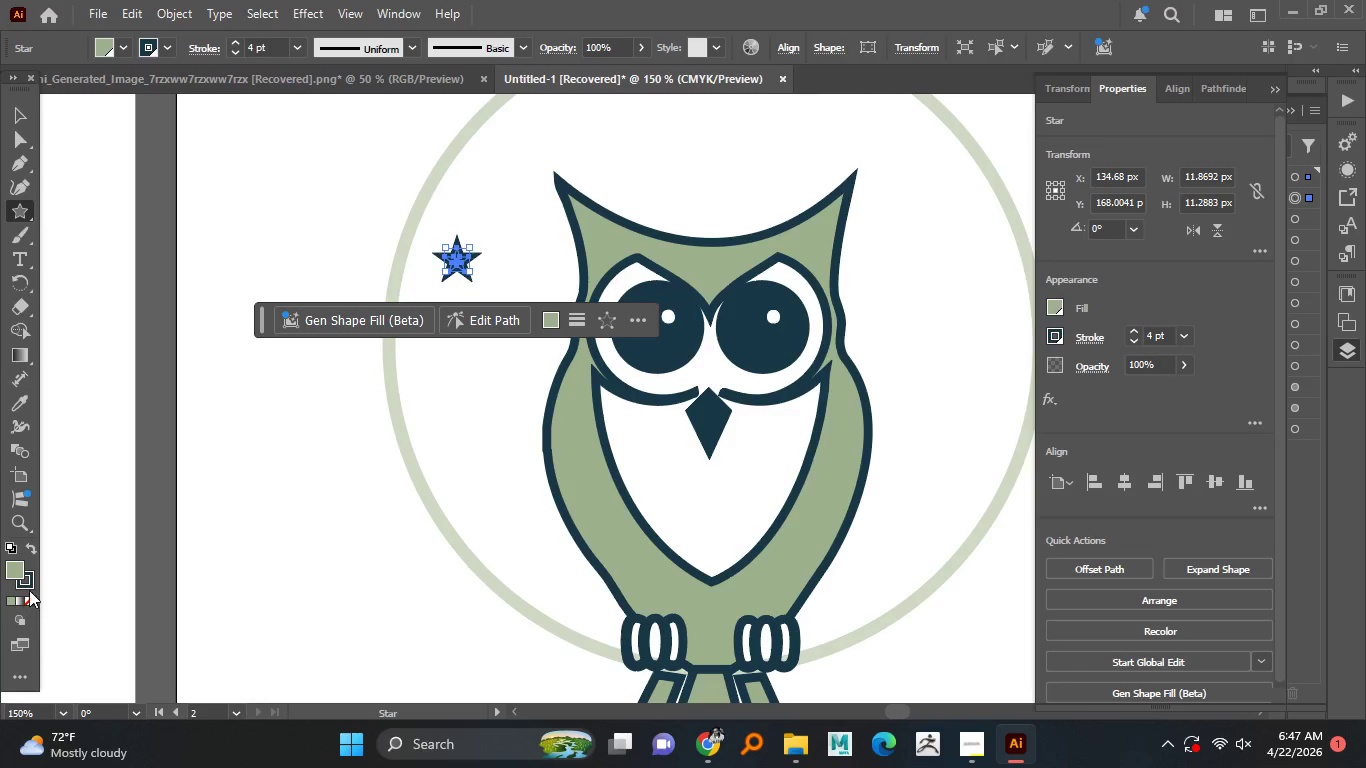 
left_click([29, 586])
 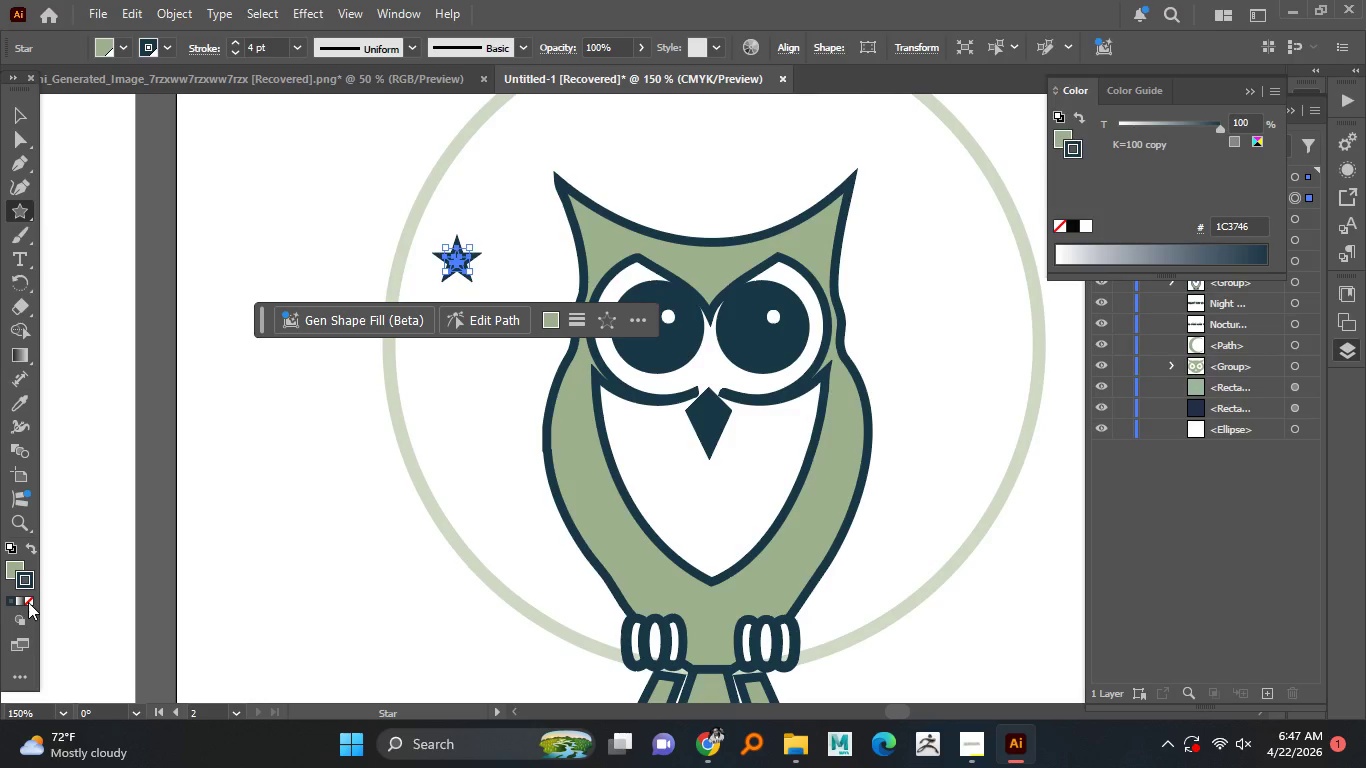 
left_click([28, 602])
 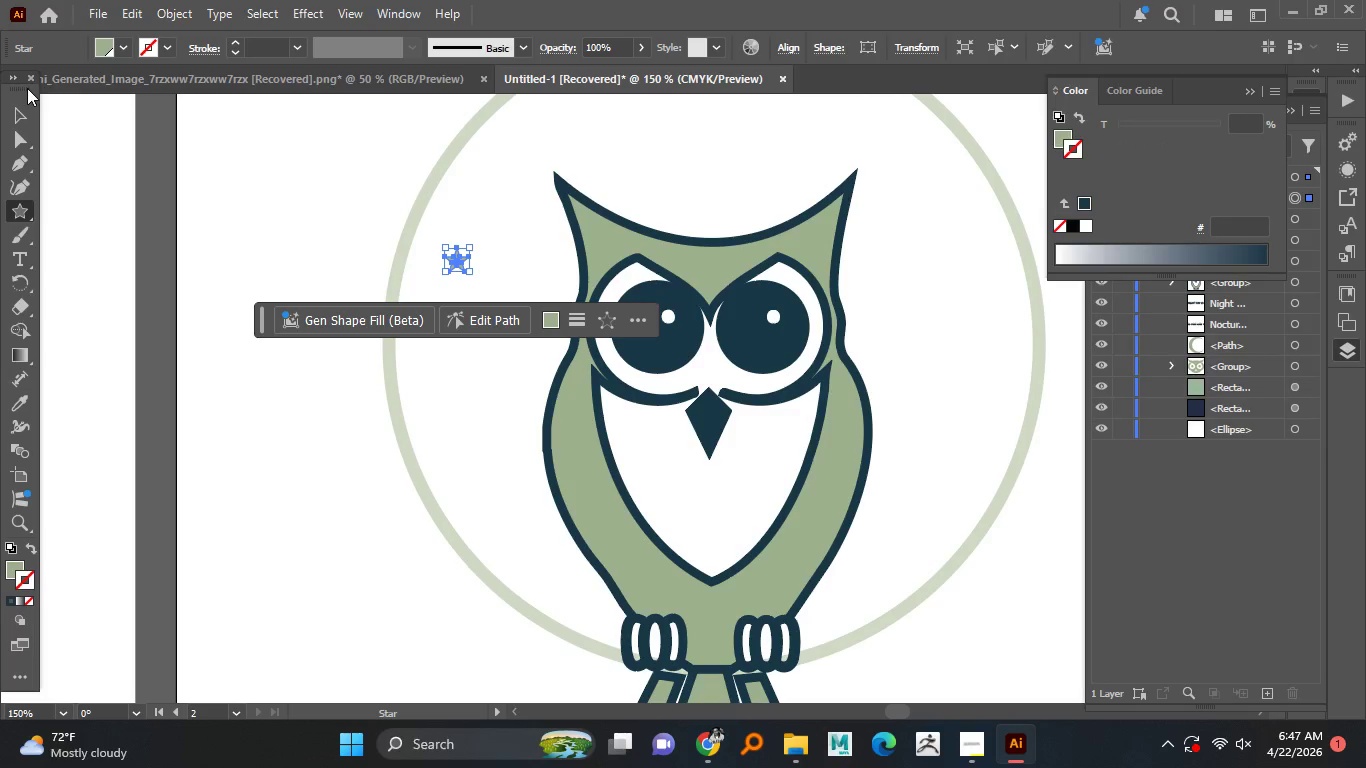 
left_click([20, 114])
 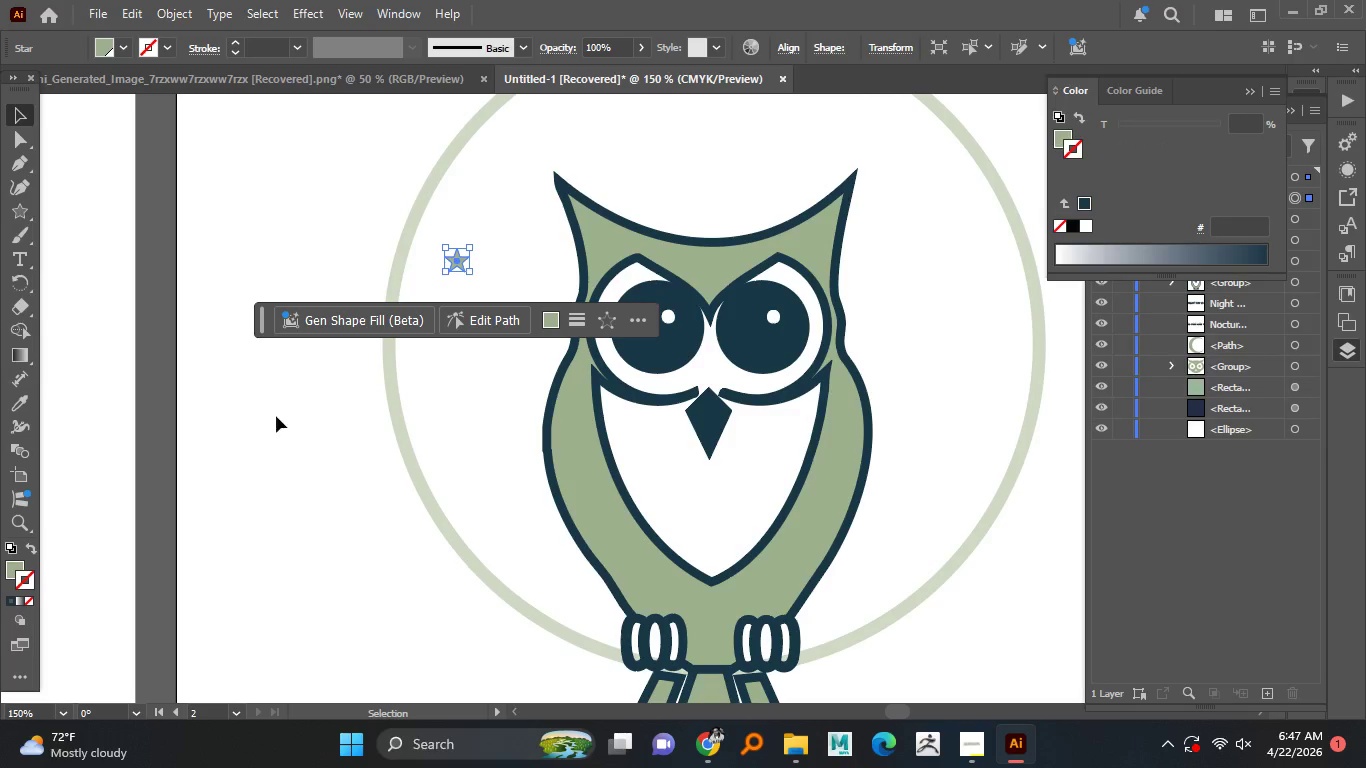 
left_click([299, 436])
 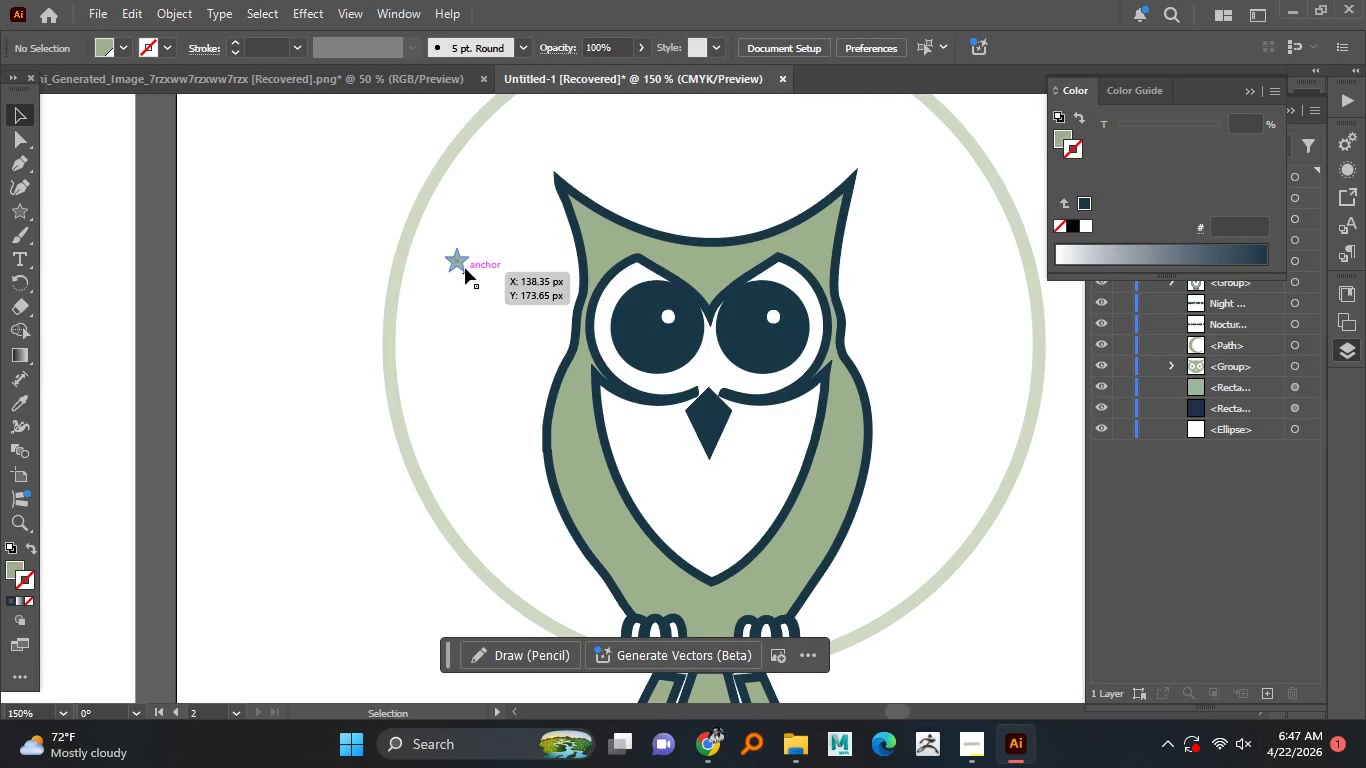 
left_click_drag(start_coordinate=[464, 266], to_coordinate=[481, 275])
 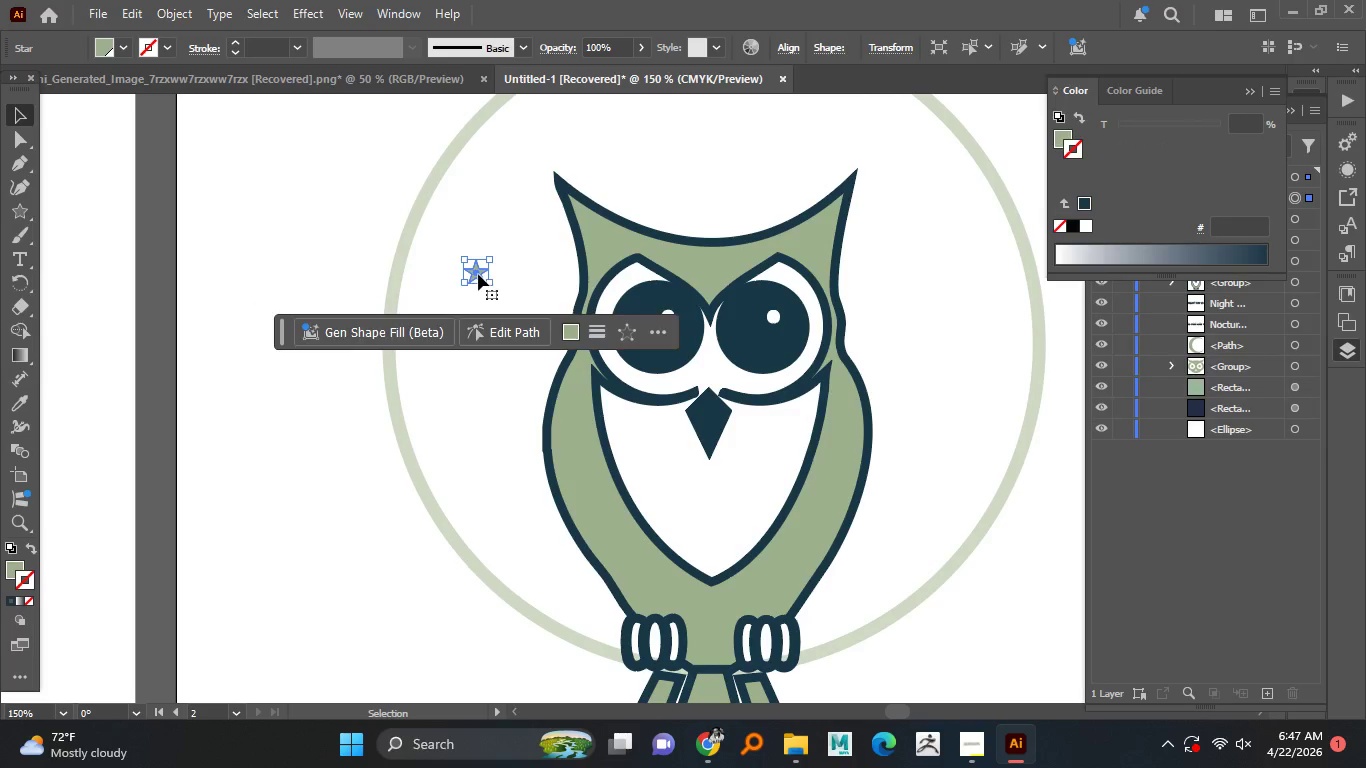 
left_click_drag(start_coordinate=[478, 274], to_coordinate=[292, 261])
 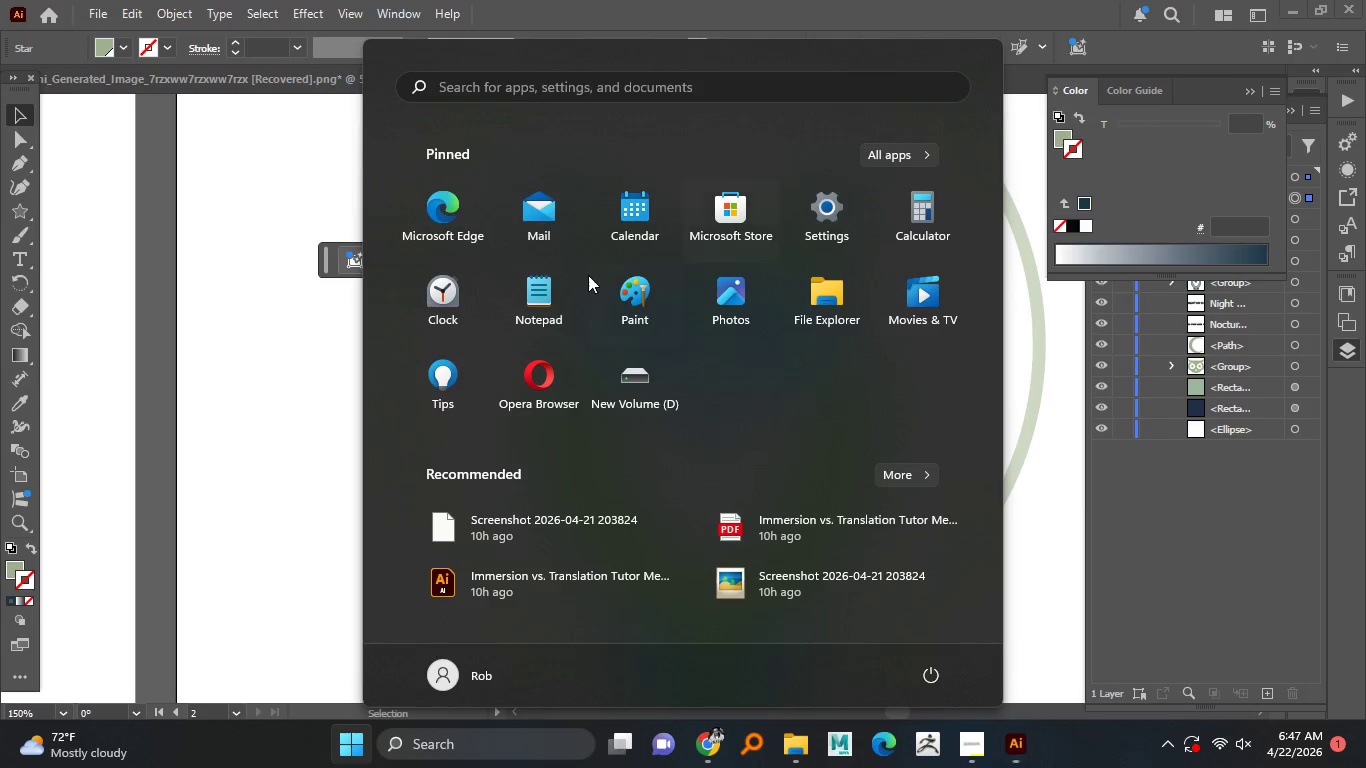 
hold_key(key=MetaLeft, duration=1.17)
 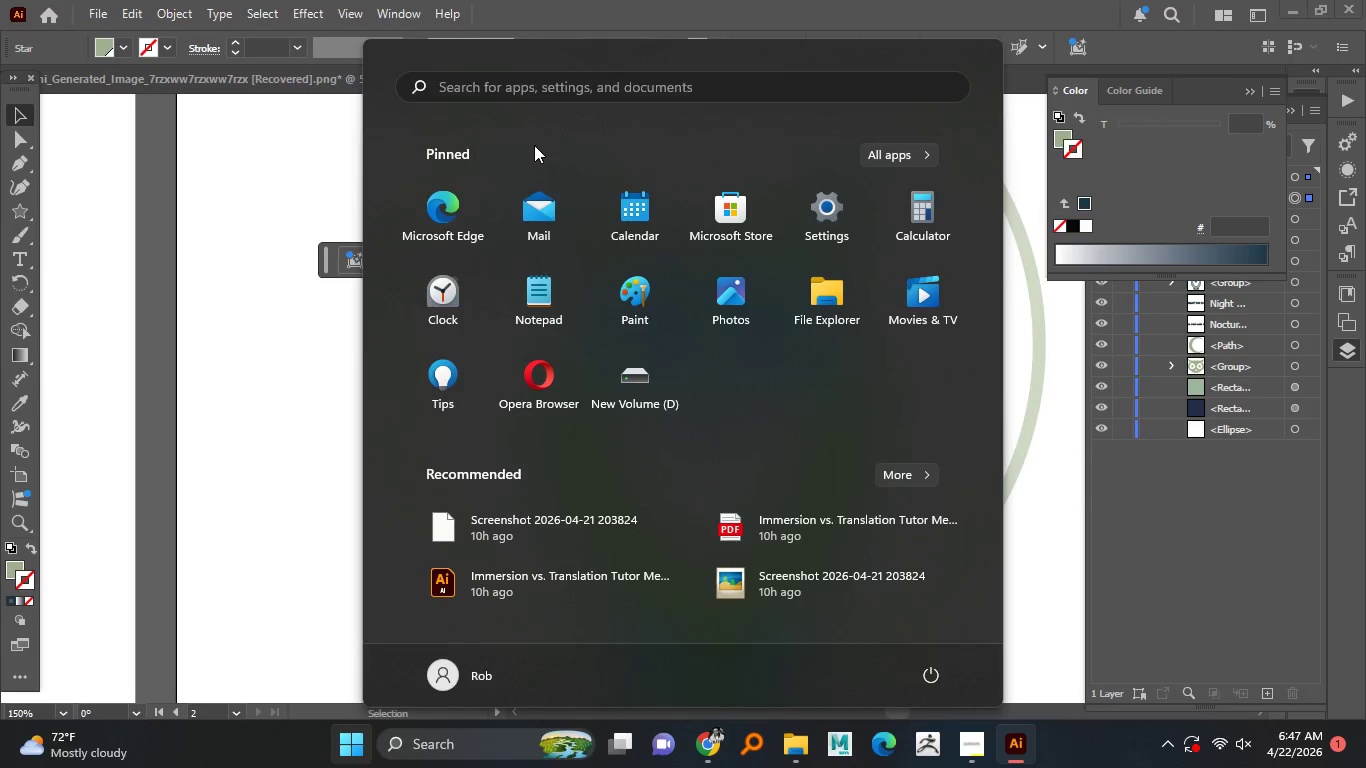 
hold_key(key=MetaLeft, duration=2.47)
 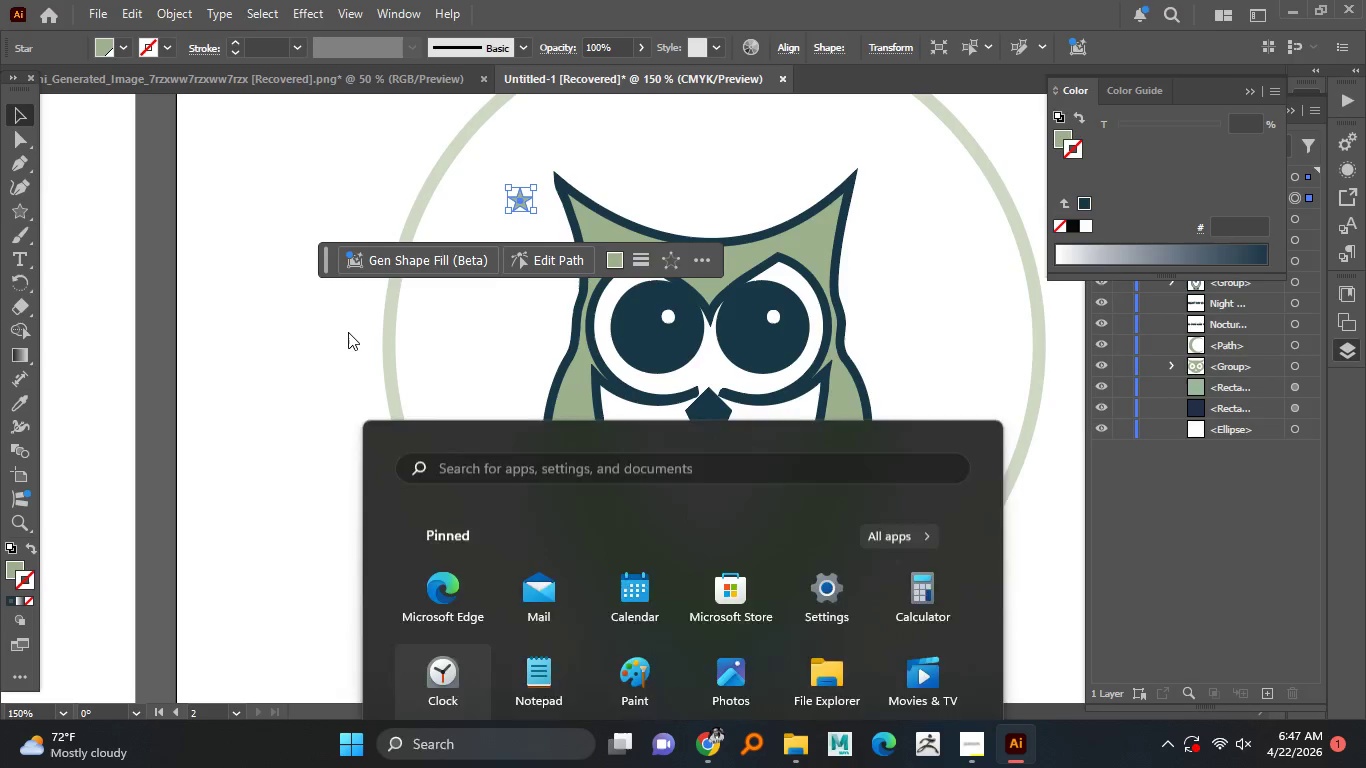 
hold_key(key=AltLeft, duration=1.51)
 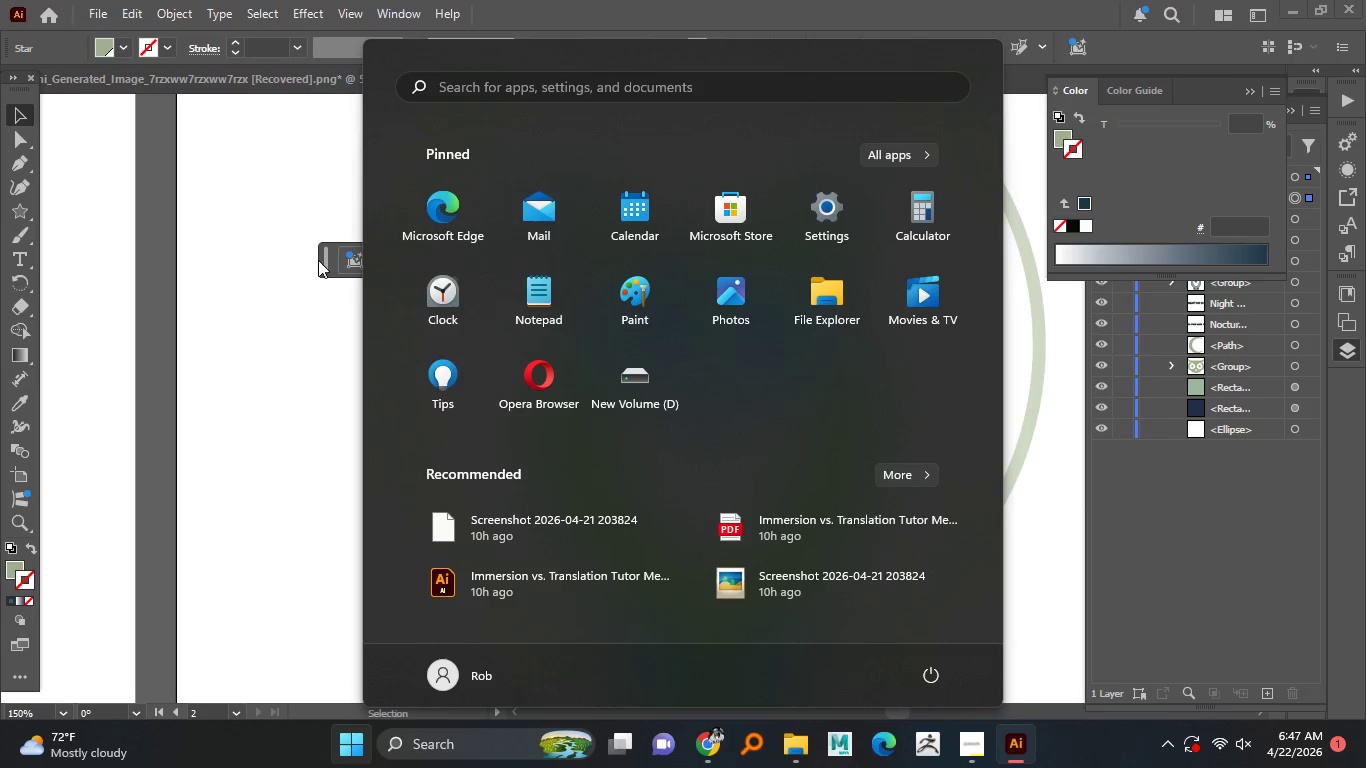 
key(Alt+AltLeft)
 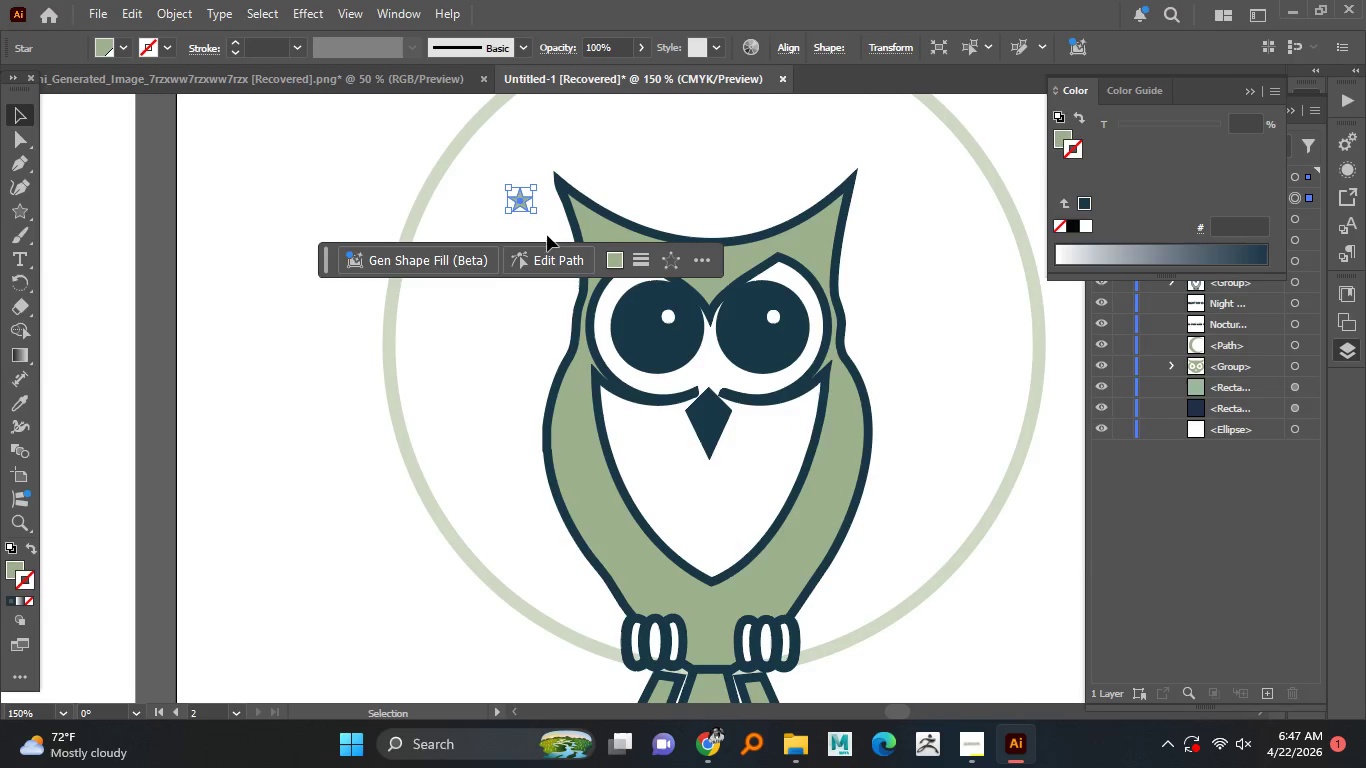 
hold_key(key=AltLeft, duration=1.33)
left_click_drag(start_coordinate=[524, 204], to_coordinate=[484, 325])
 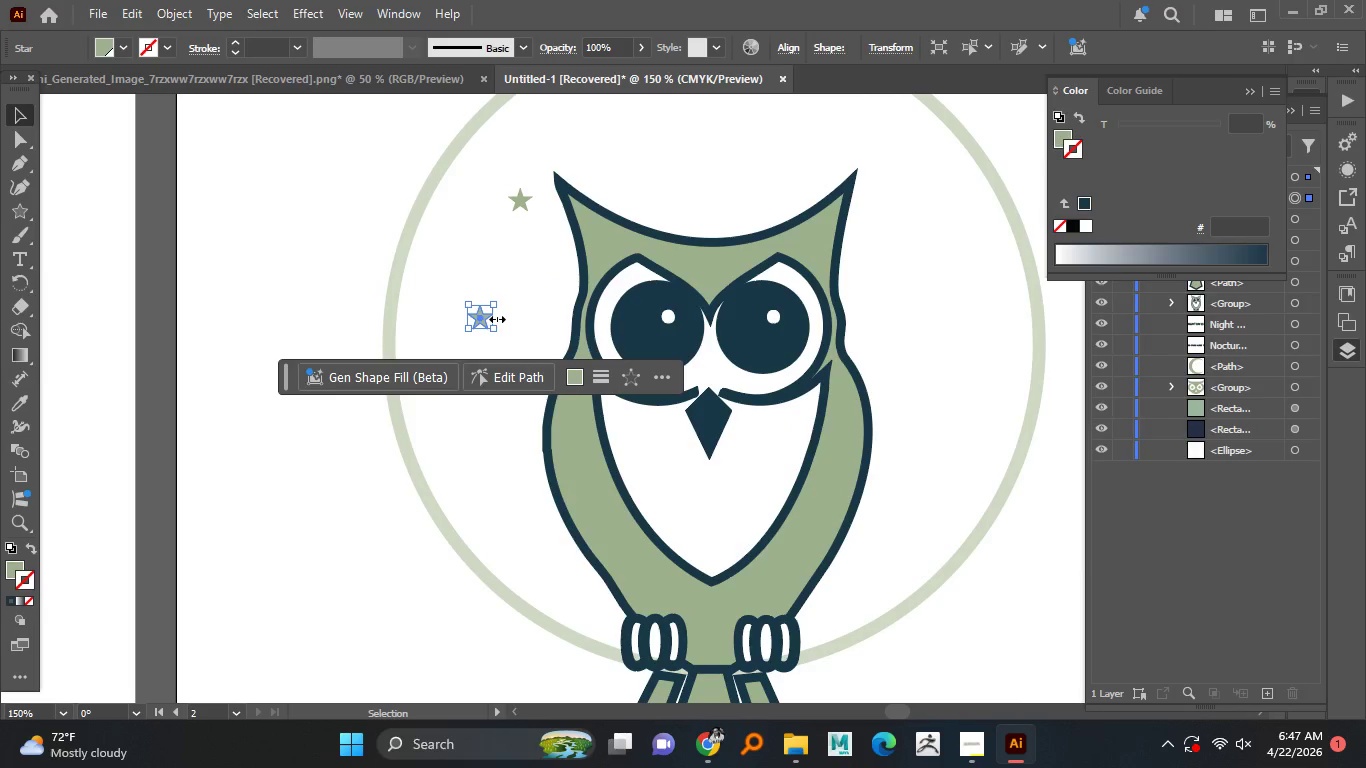 
hold_key(key=AltLeft, duration=3.92)
left_click_drag(start_coordinate=[495, 316], to_coordinate=[503, 319])
 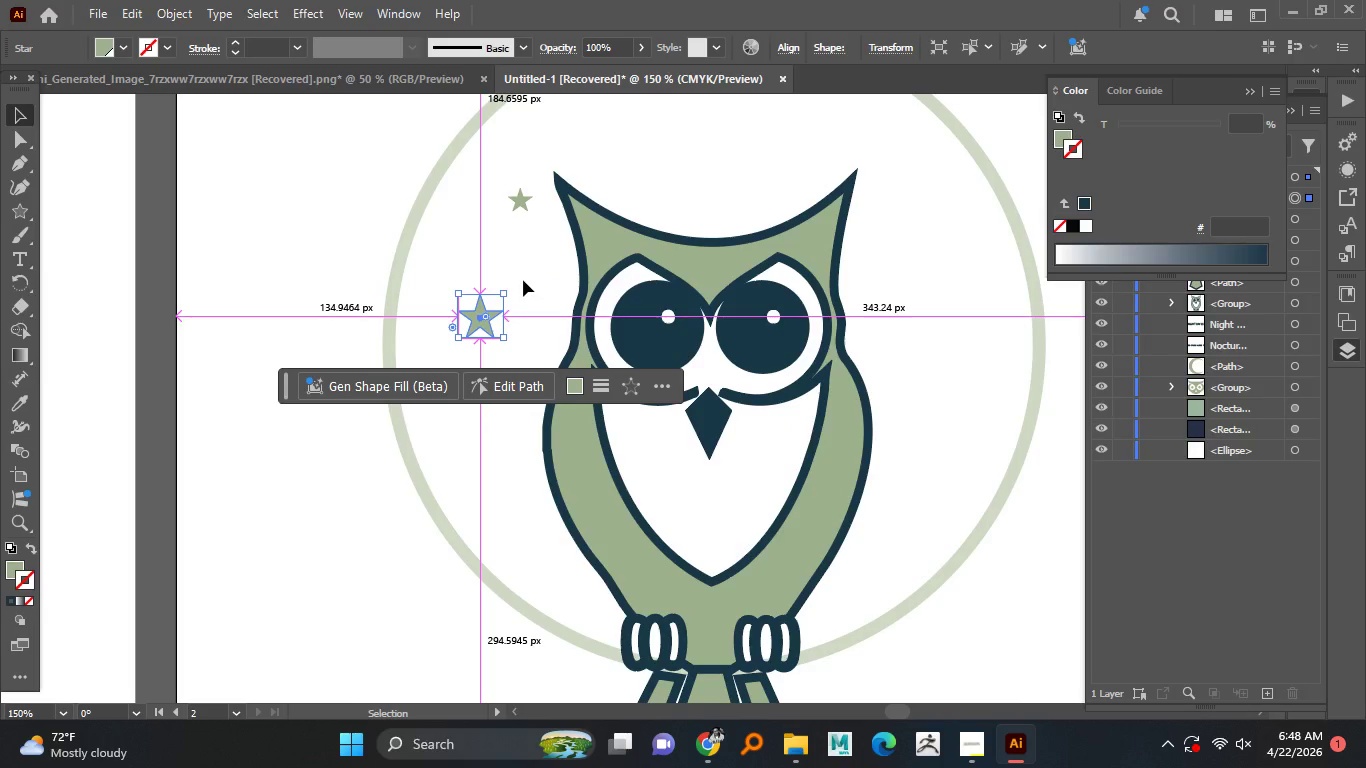 
hold_key(key=ShiftLeft, duration=1.02)
 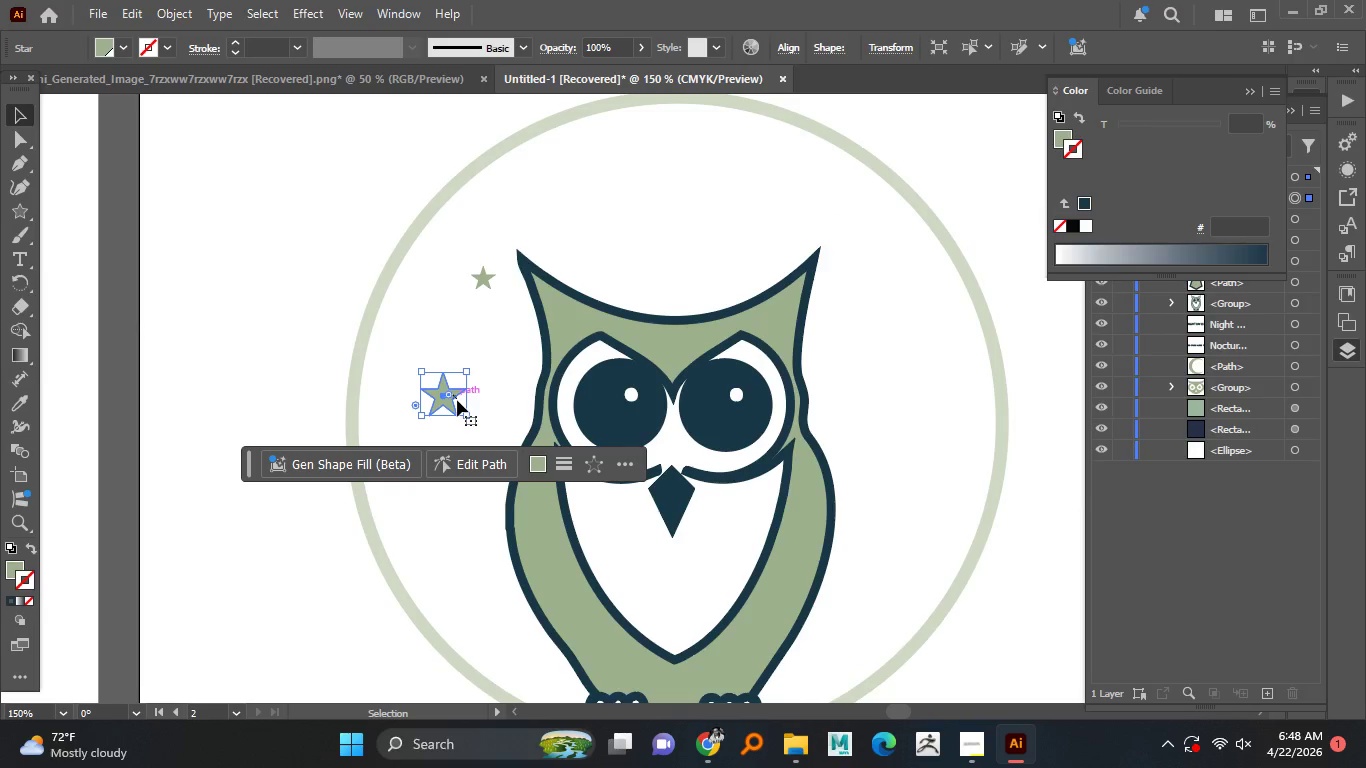 
hold_key(key=AltLeft, duration=2.17)
hold_key(key=ShiftLeft, duration=1.51)
left_click_drag(start_coordinate=[466, 397], to_coordinate=[459, 398])
 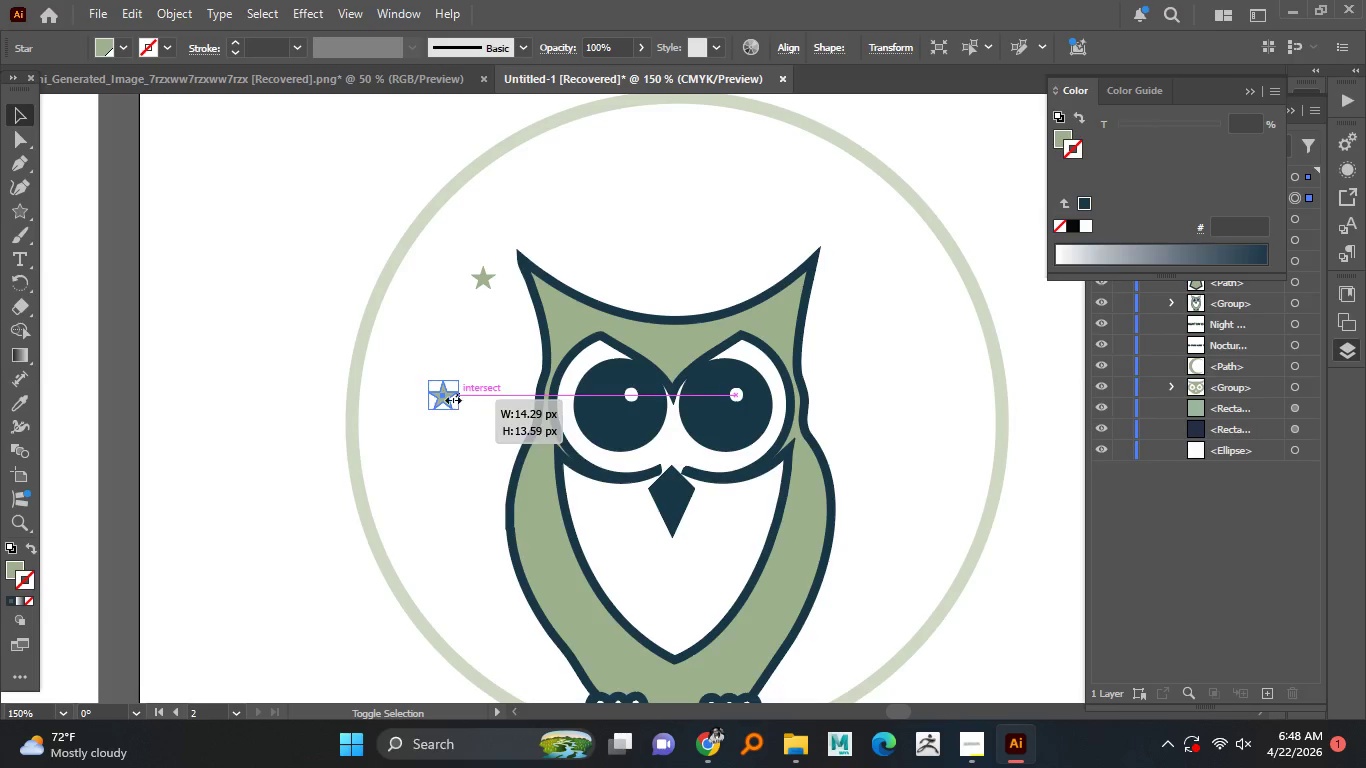 
key(Alt+Shift+ShiftLeft)
 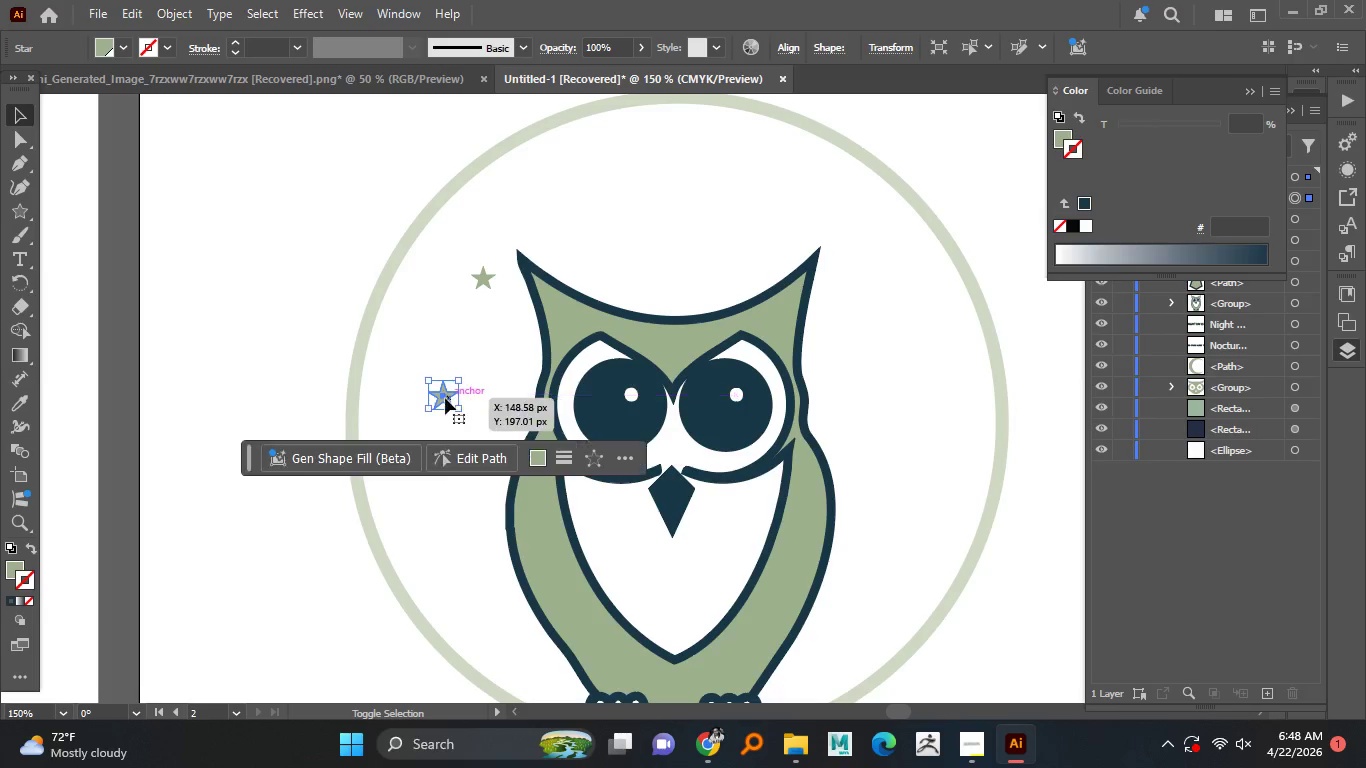 
key(Alt+Shift+ShiftLeft)
 